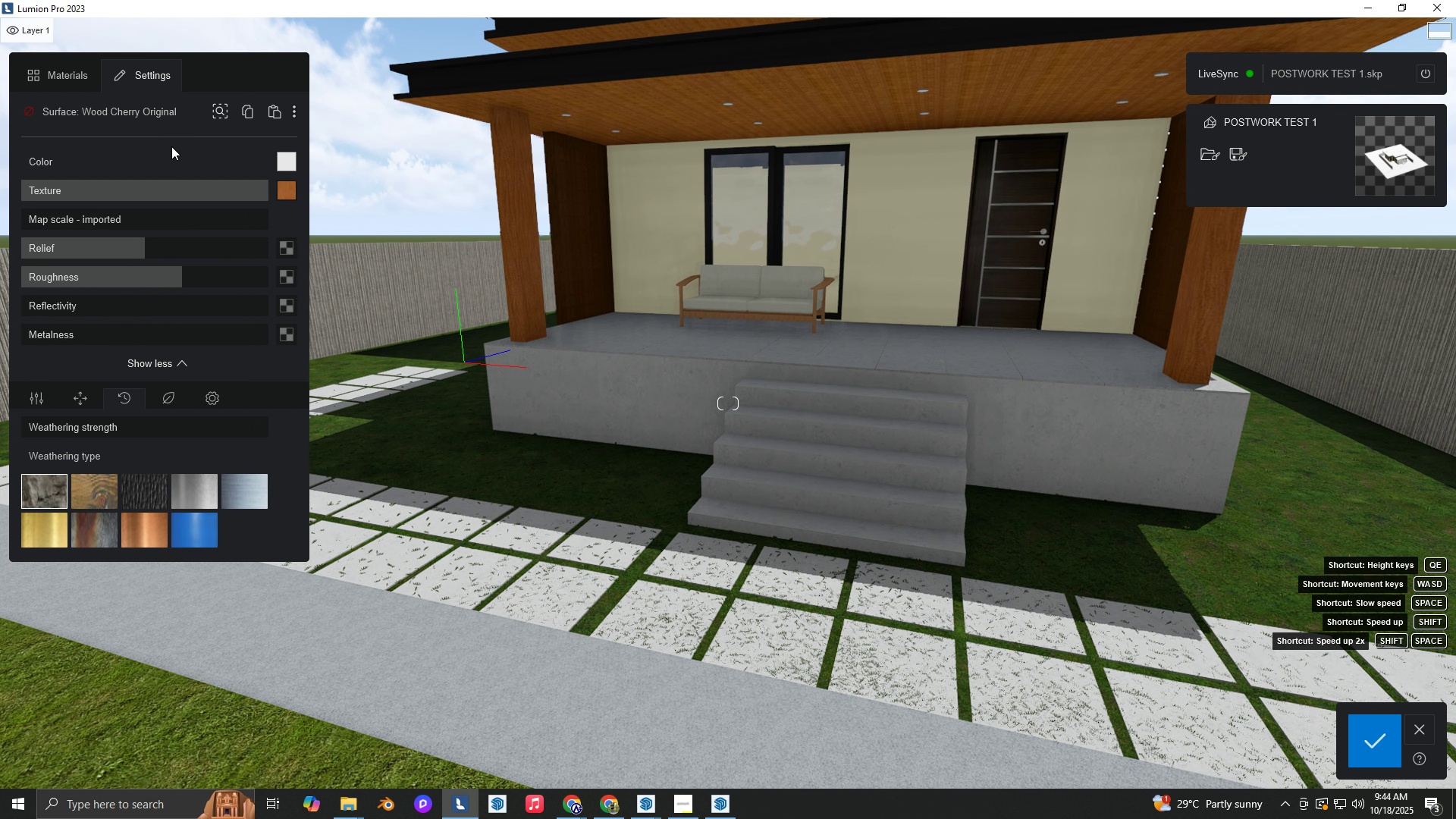 
type(wqw)
 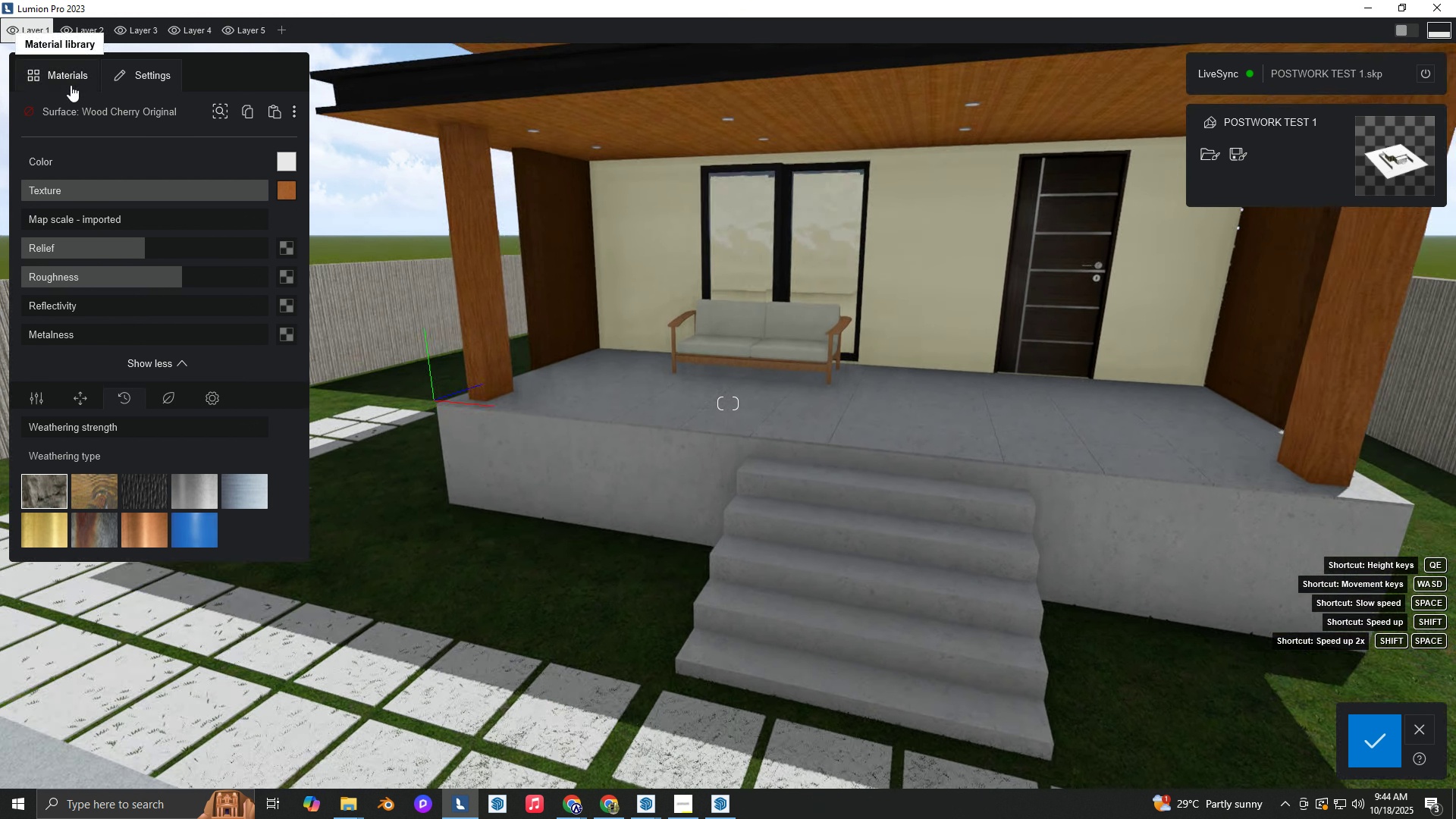 
left_click([69, 79])
 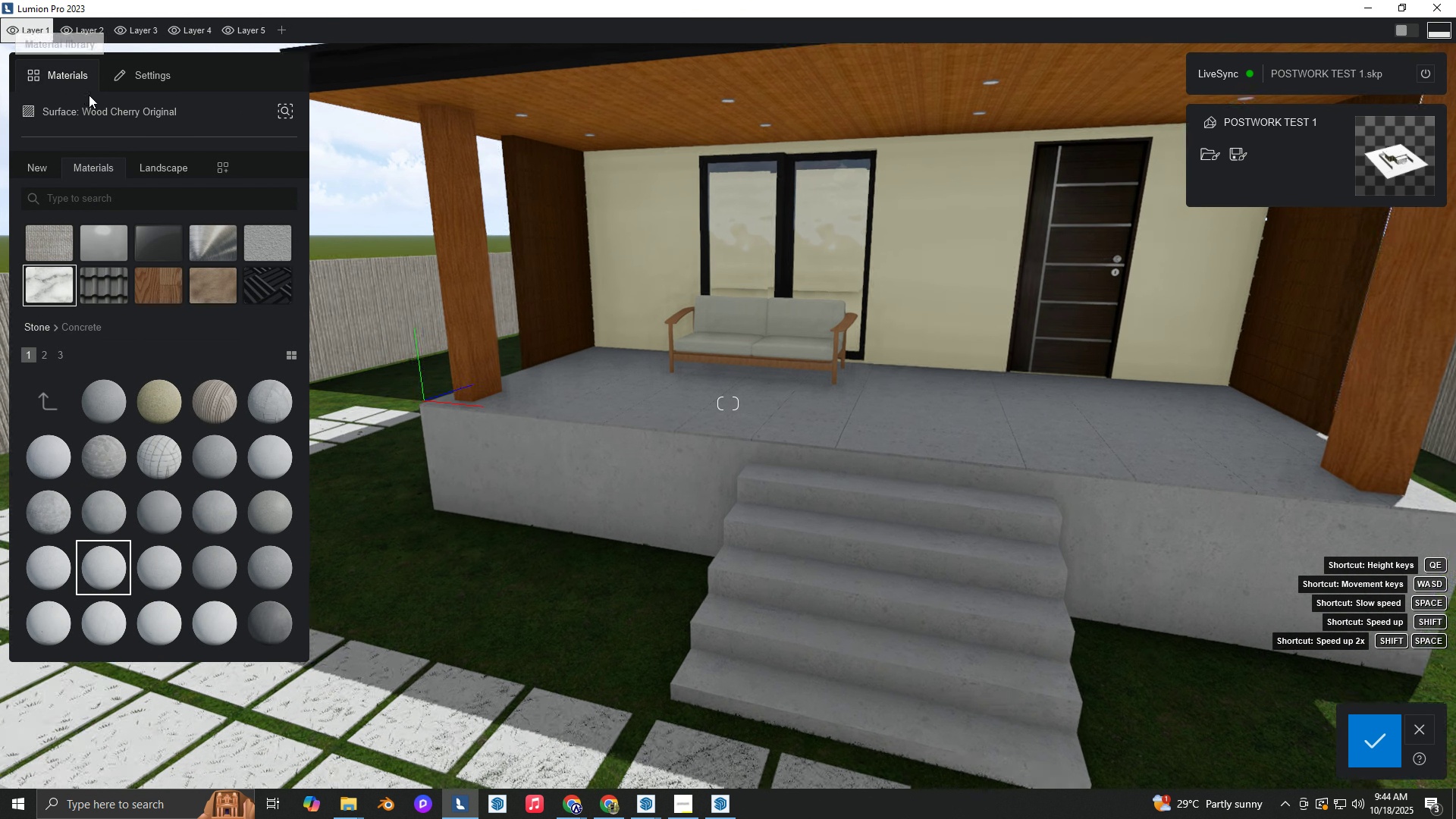 
hold_key(key=W, duration=0.65)
 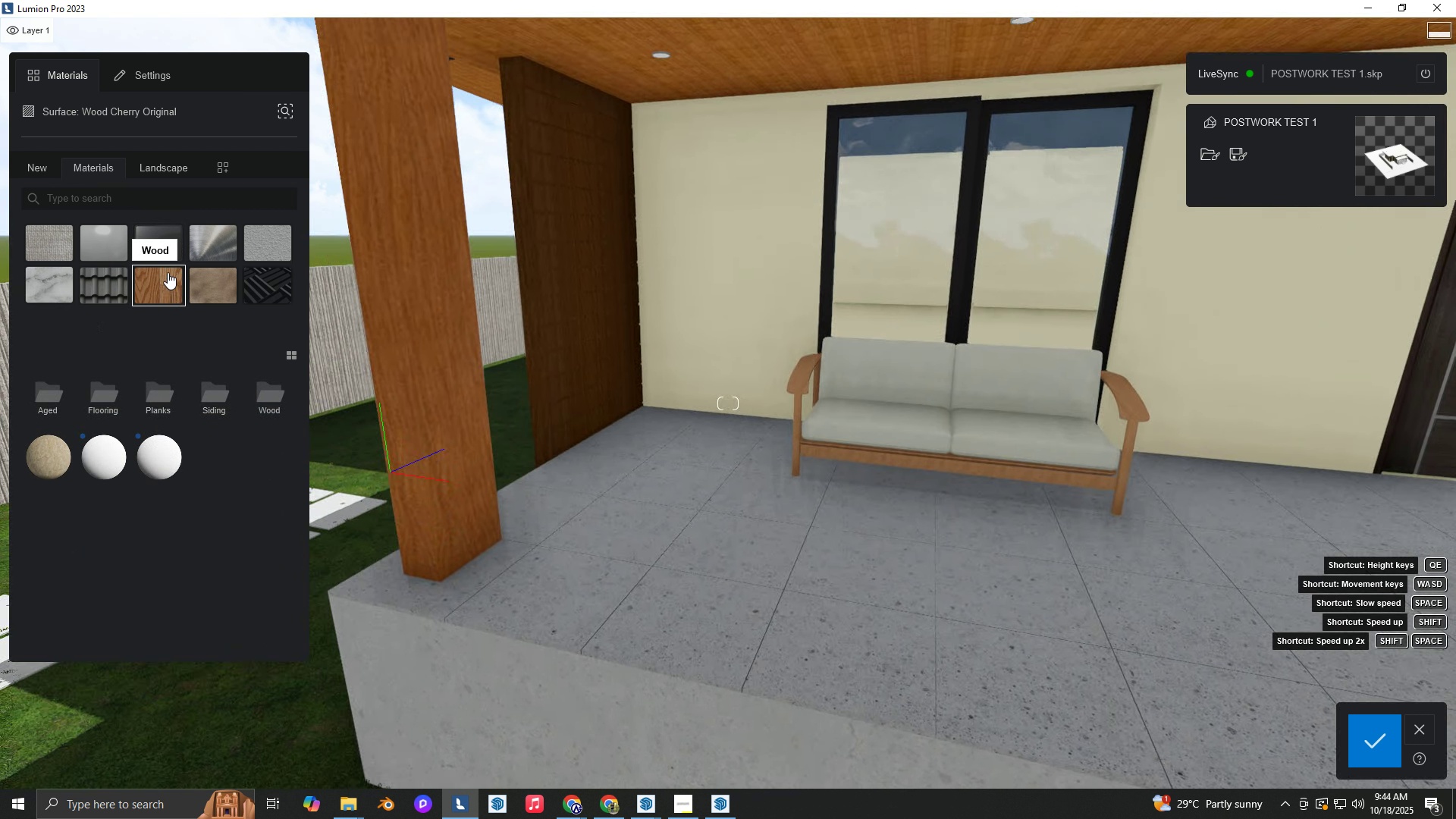 
key(A)
 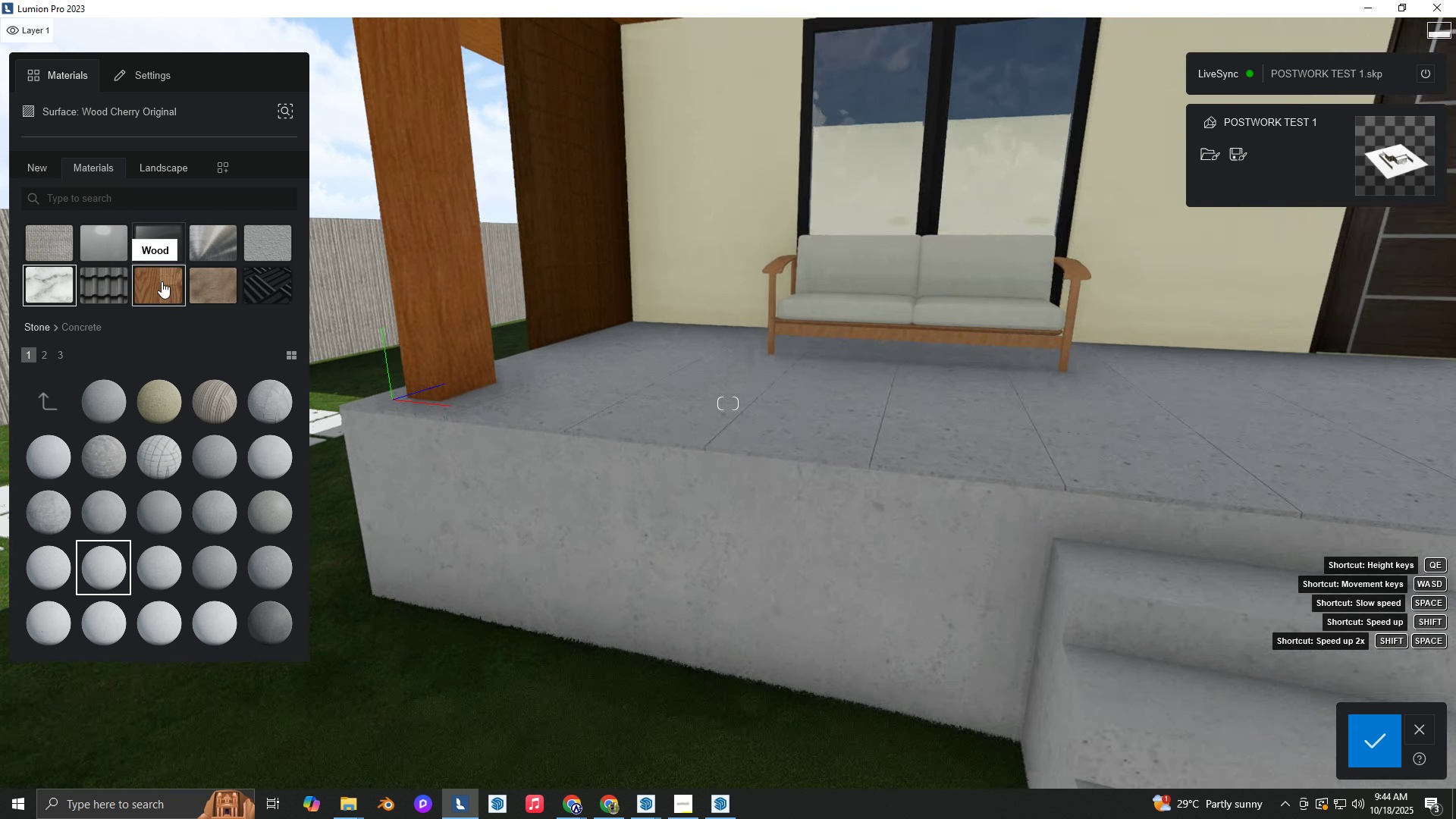 
left_click([162, 281])
 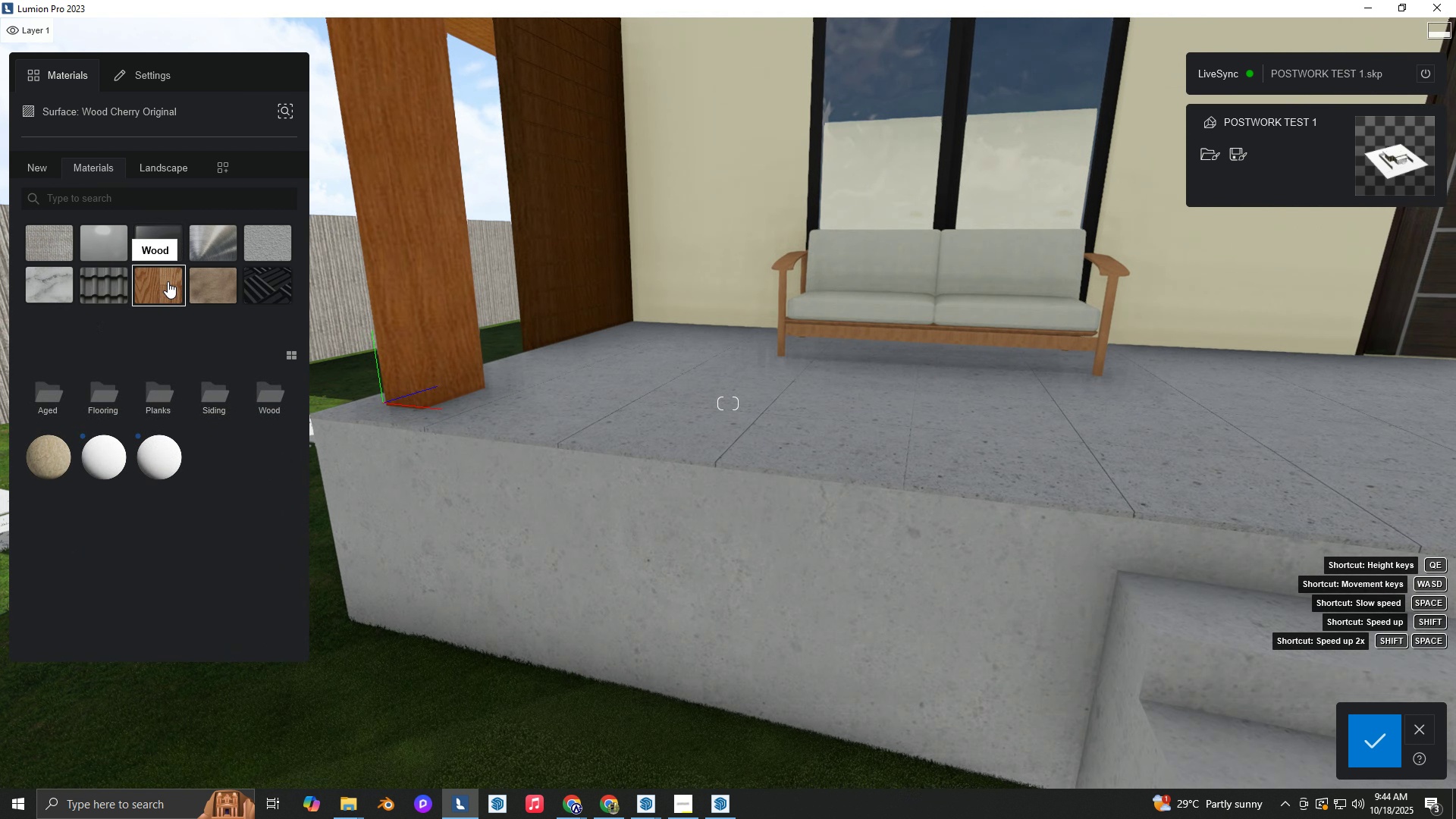 
type(qaweaeqq)
 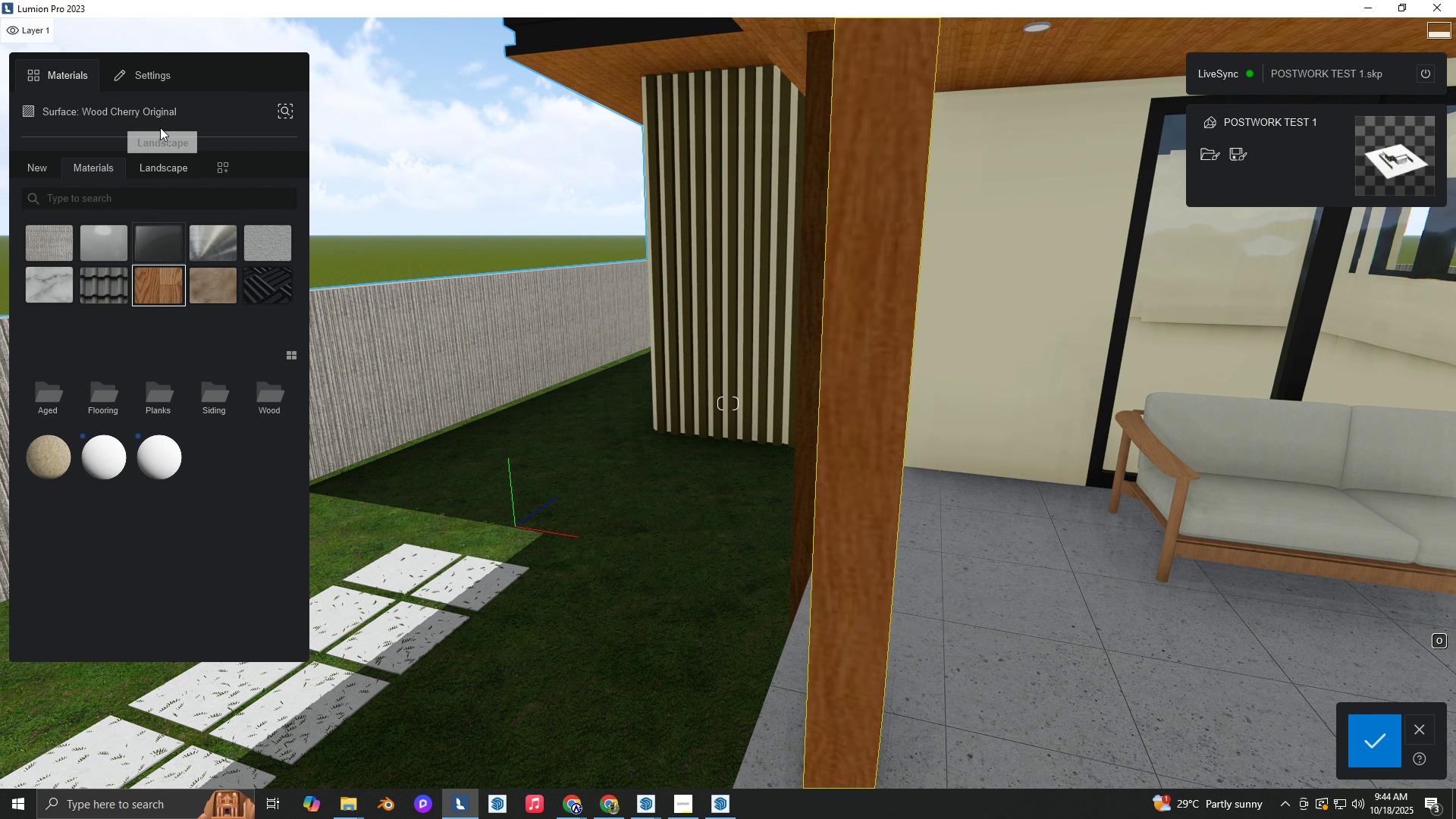 
left_click([167, 67])
 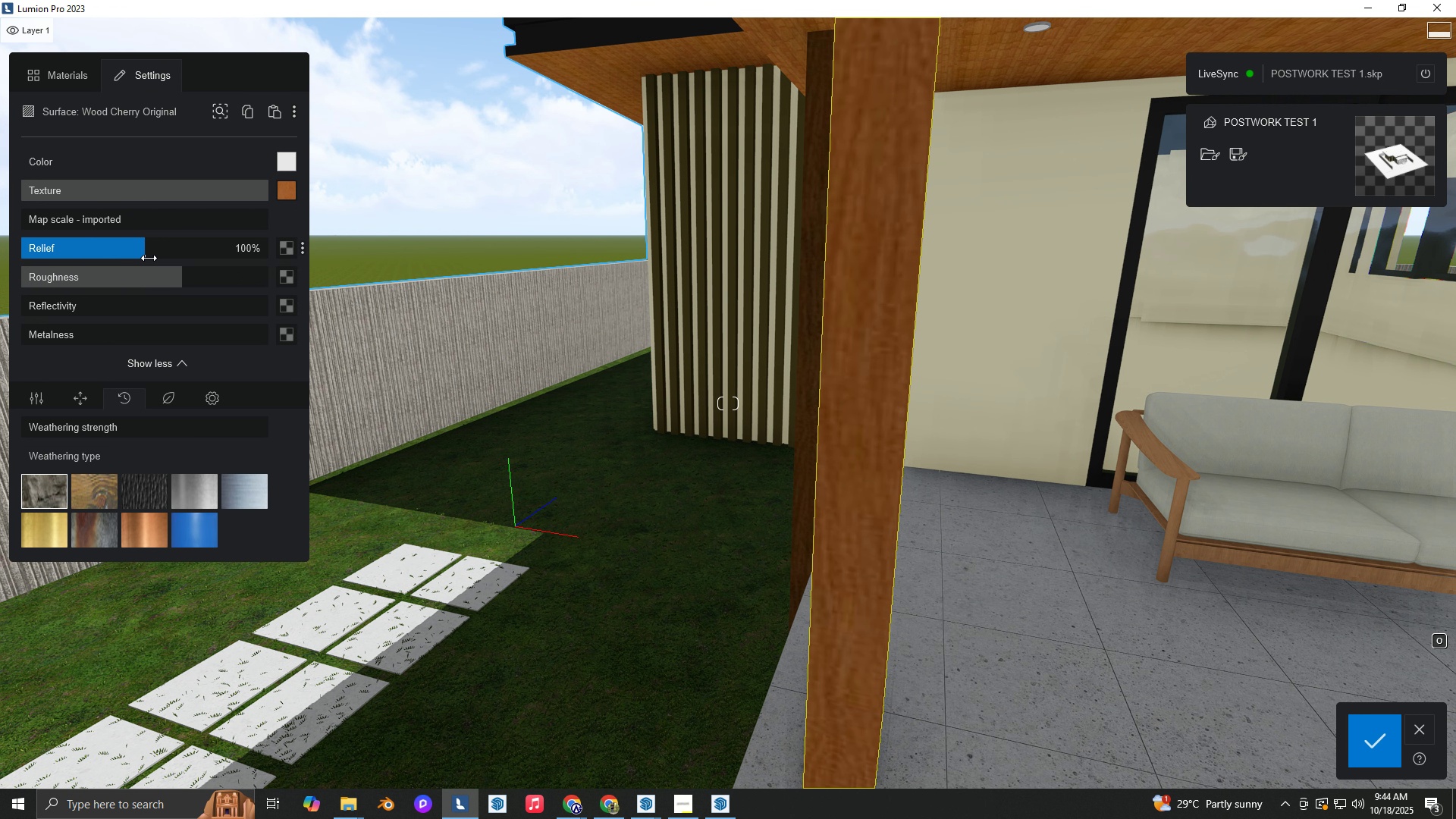 
type(eqdee)
 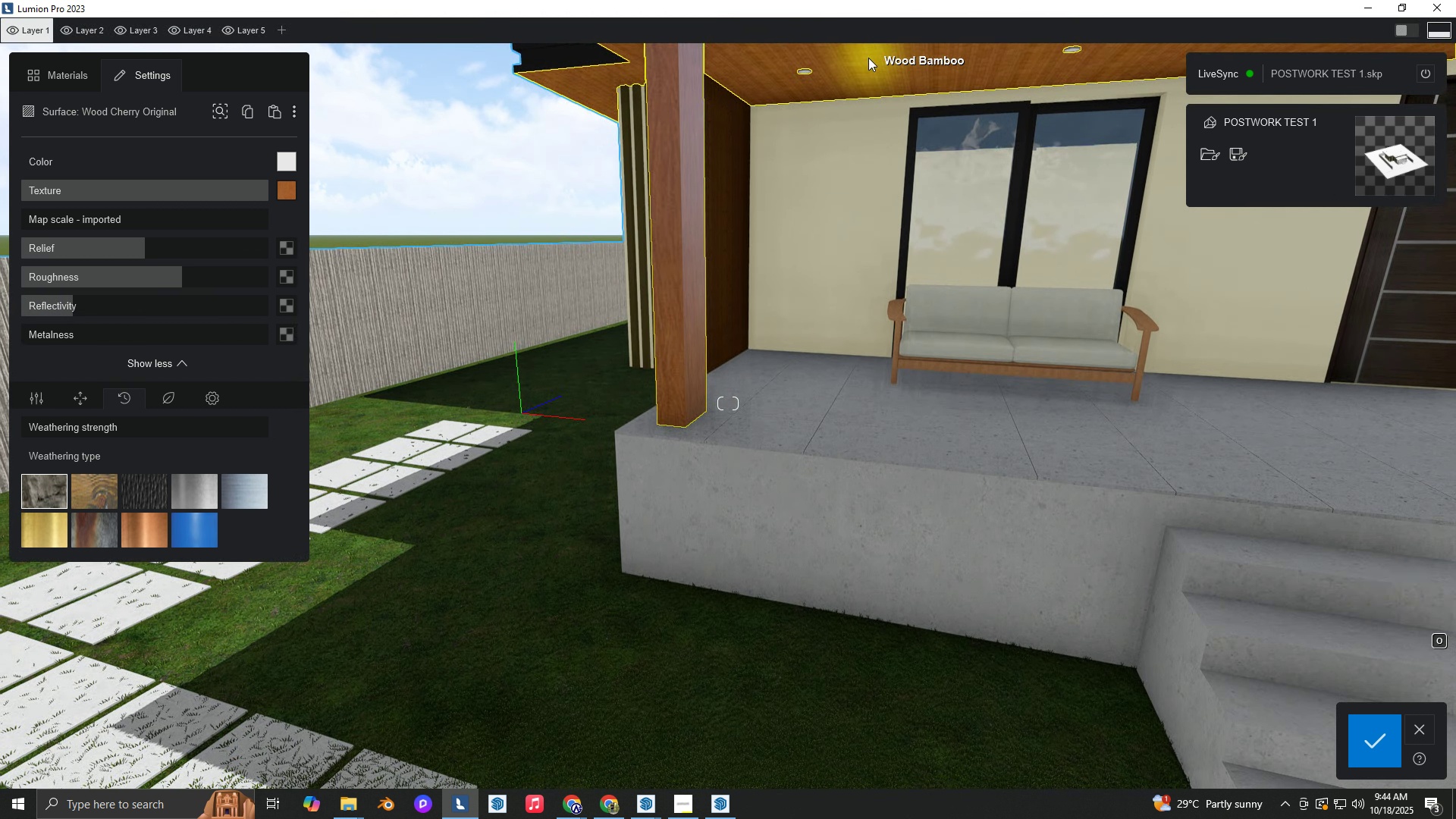 
hold_key(key=S, duration=0.5)
 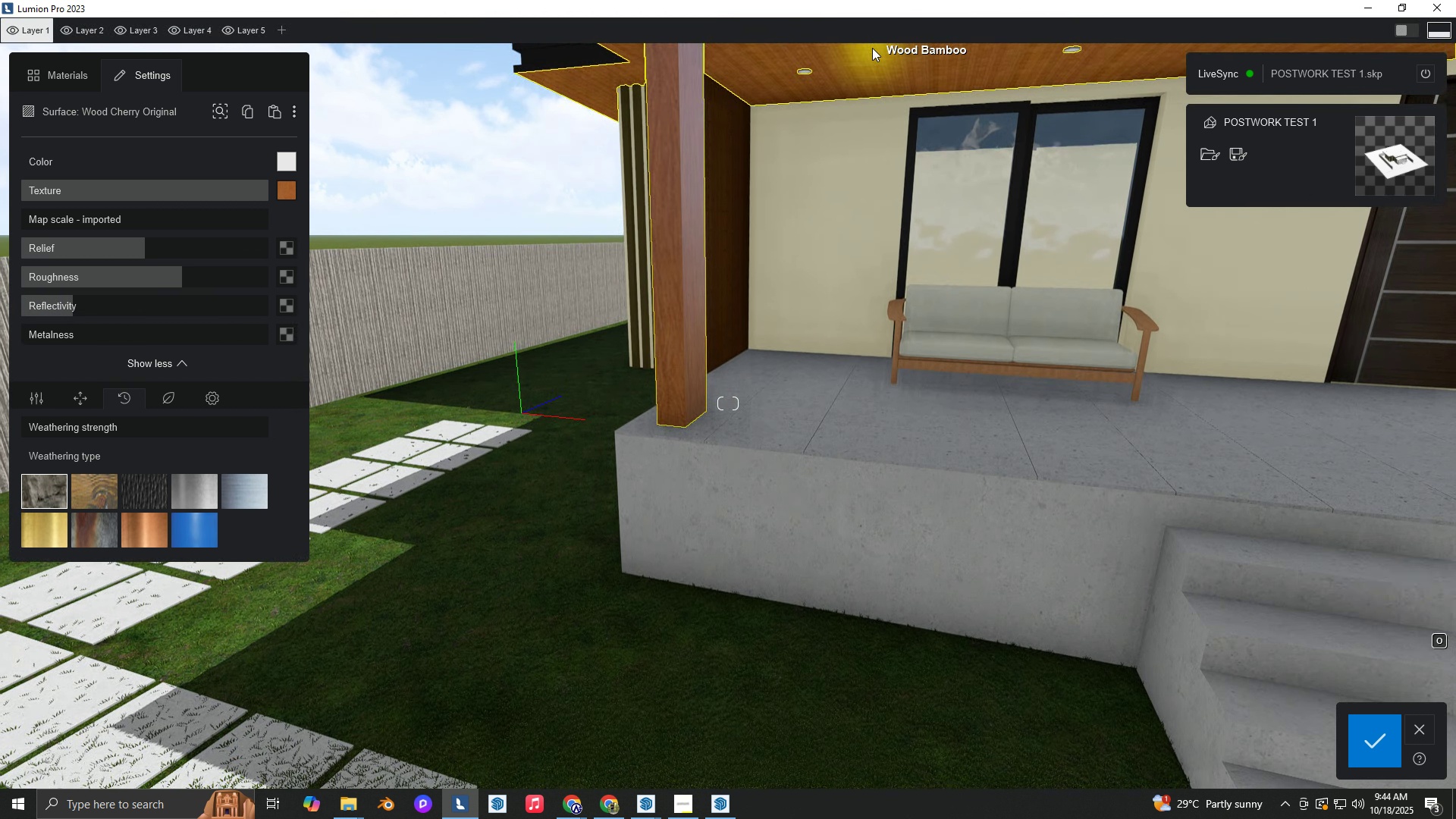 
left_click([868, 58])
 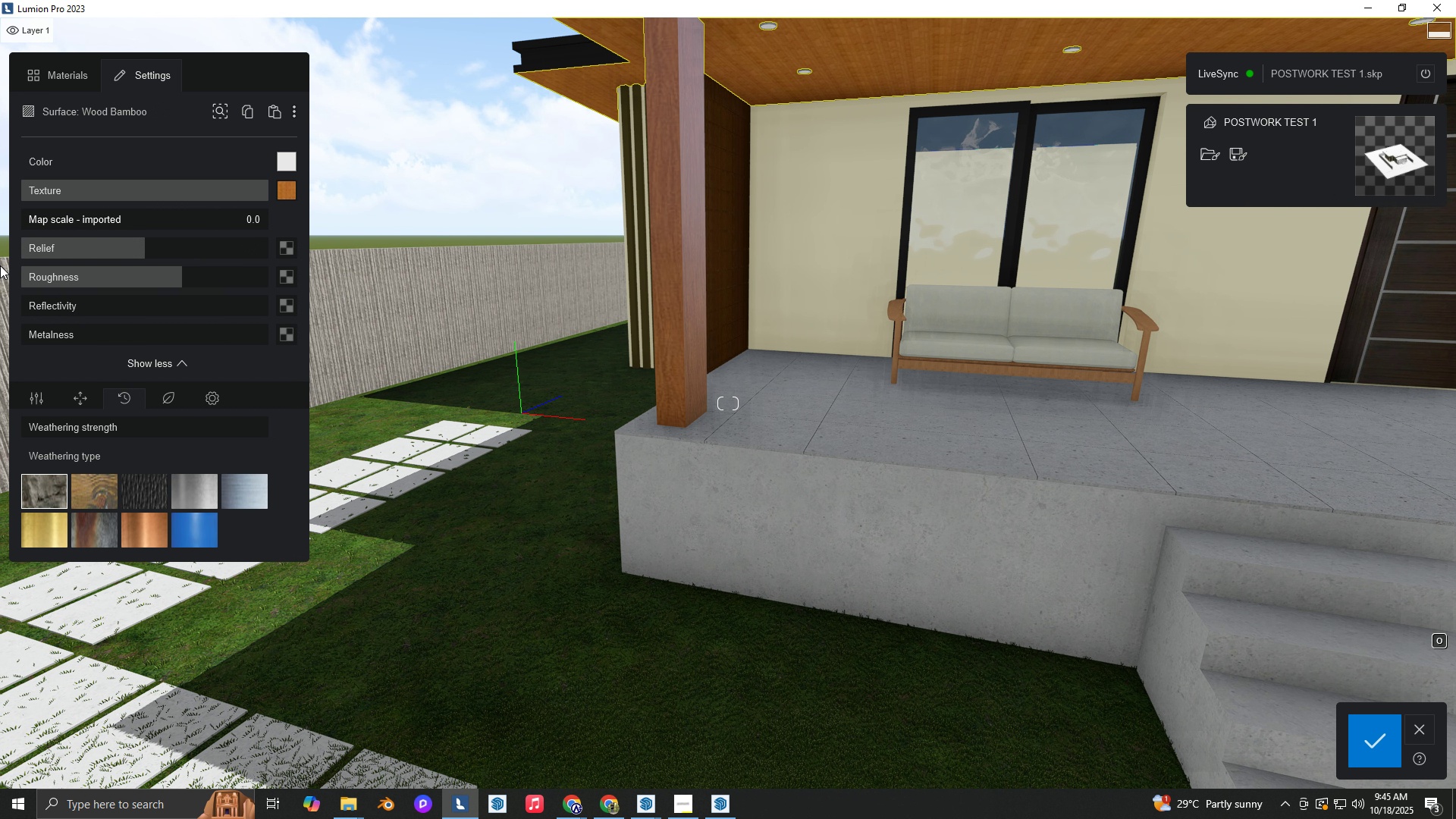 
wait(5.38)
 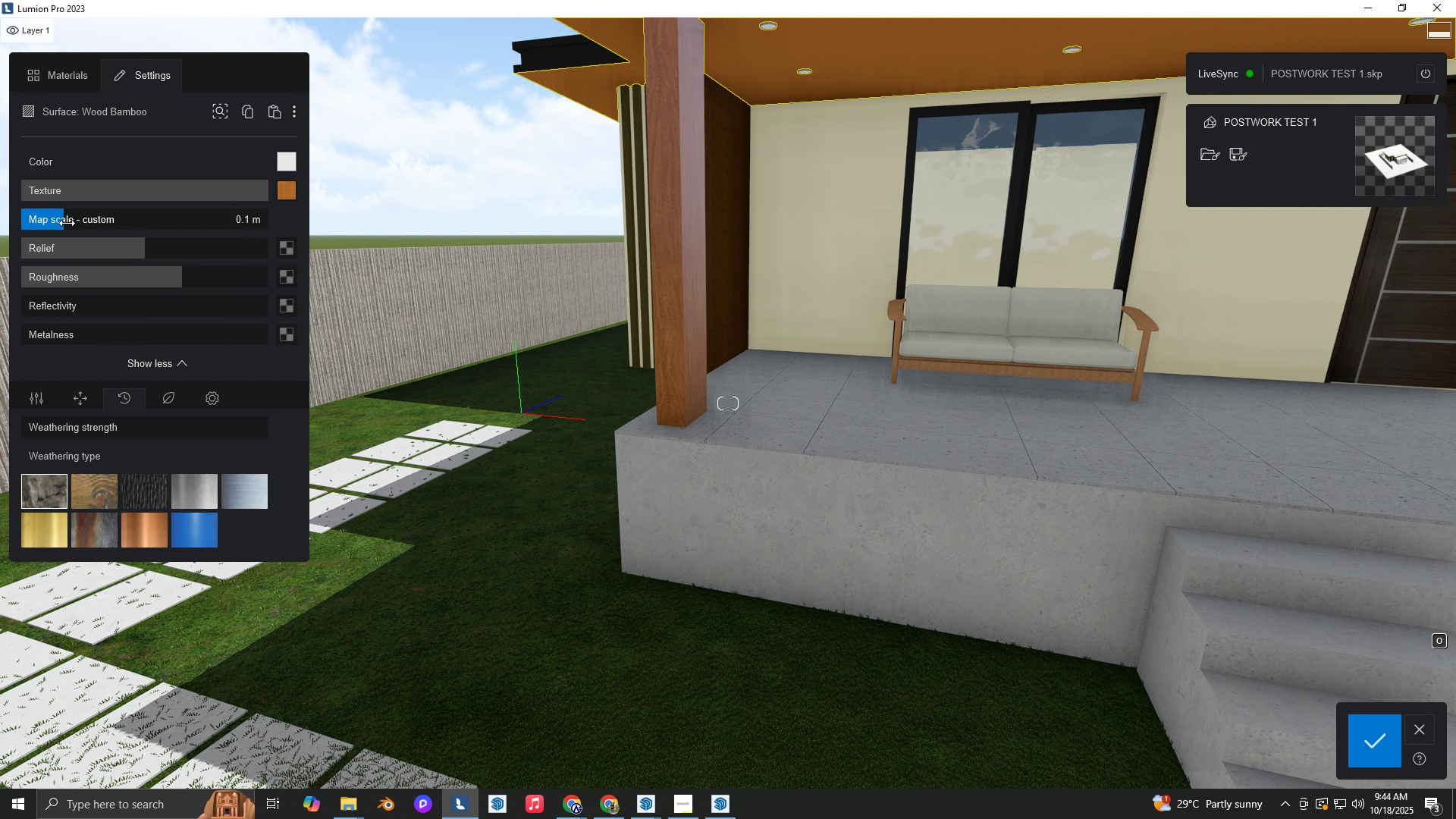 
type(eq)
 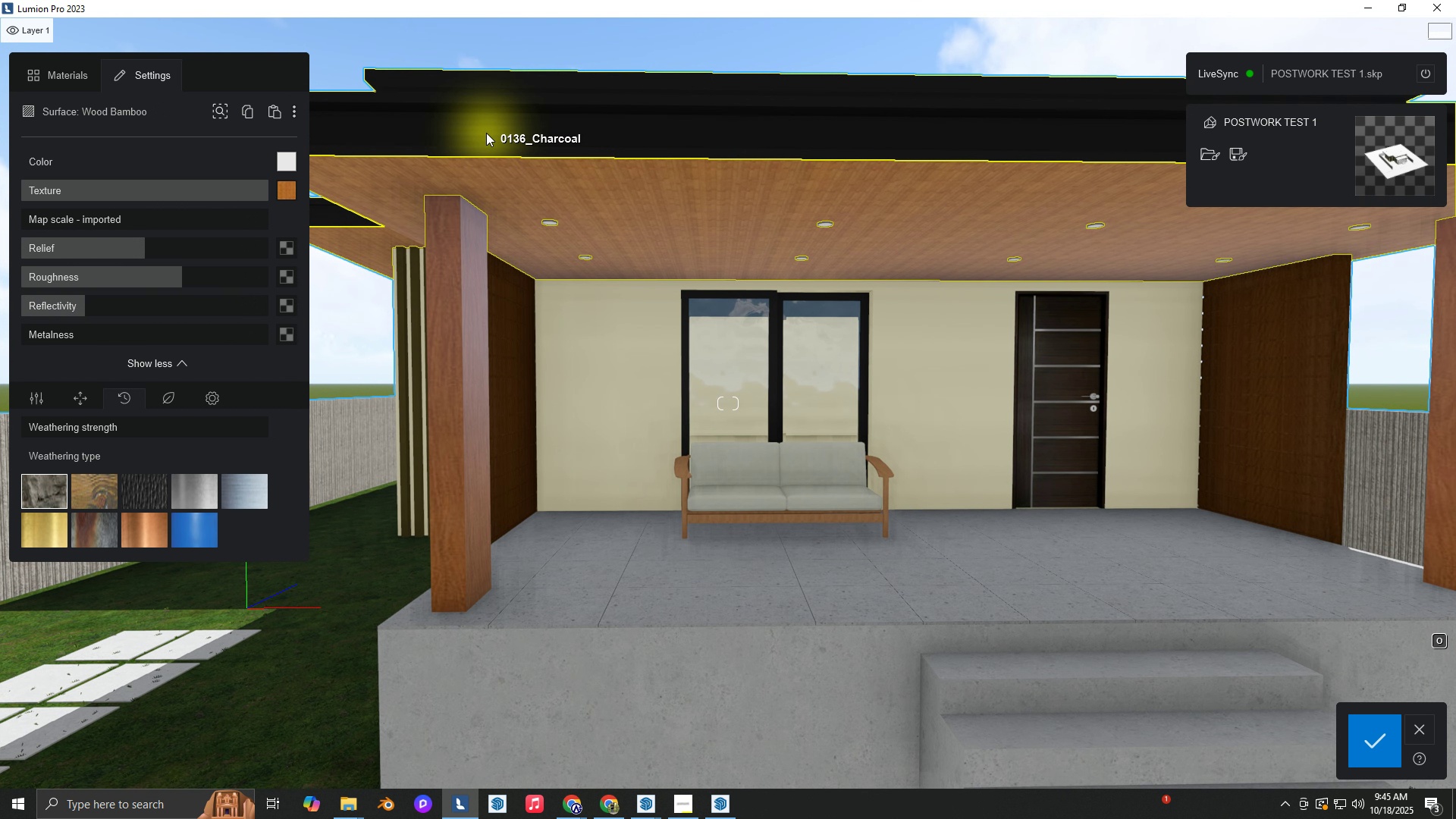 
left_click([486, 133])
 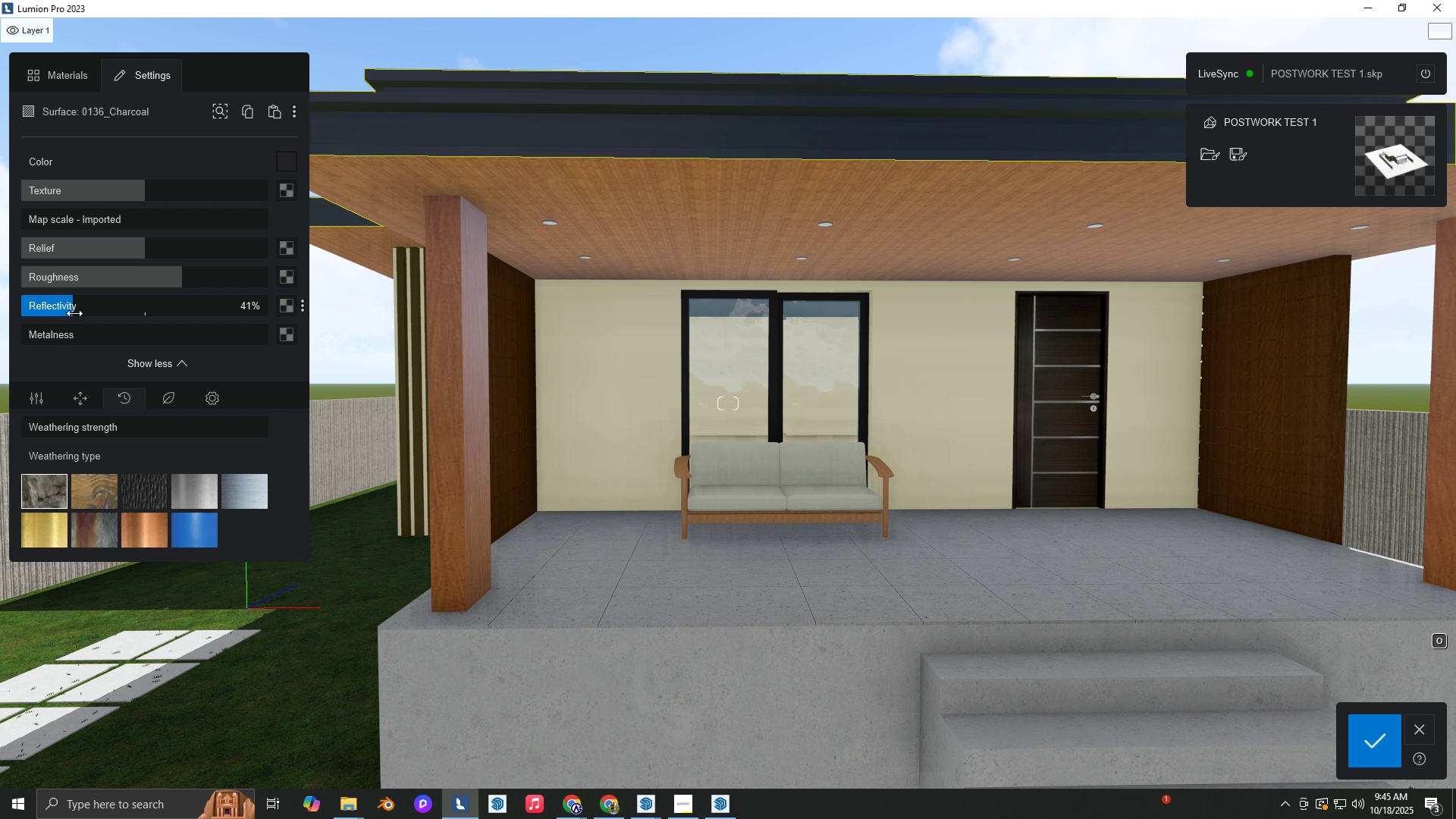 
key(S)
 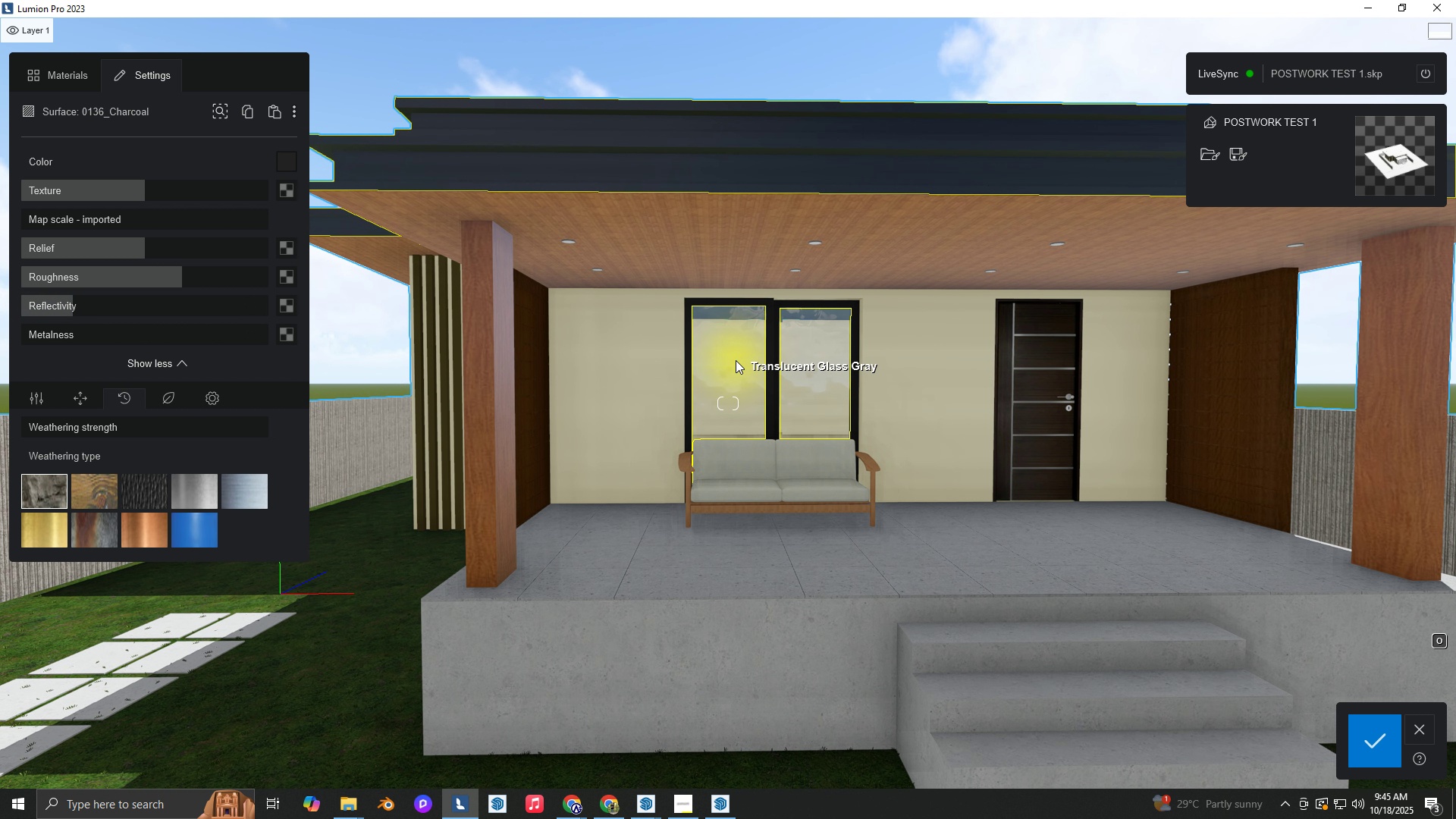 
left_click([736, 360])
 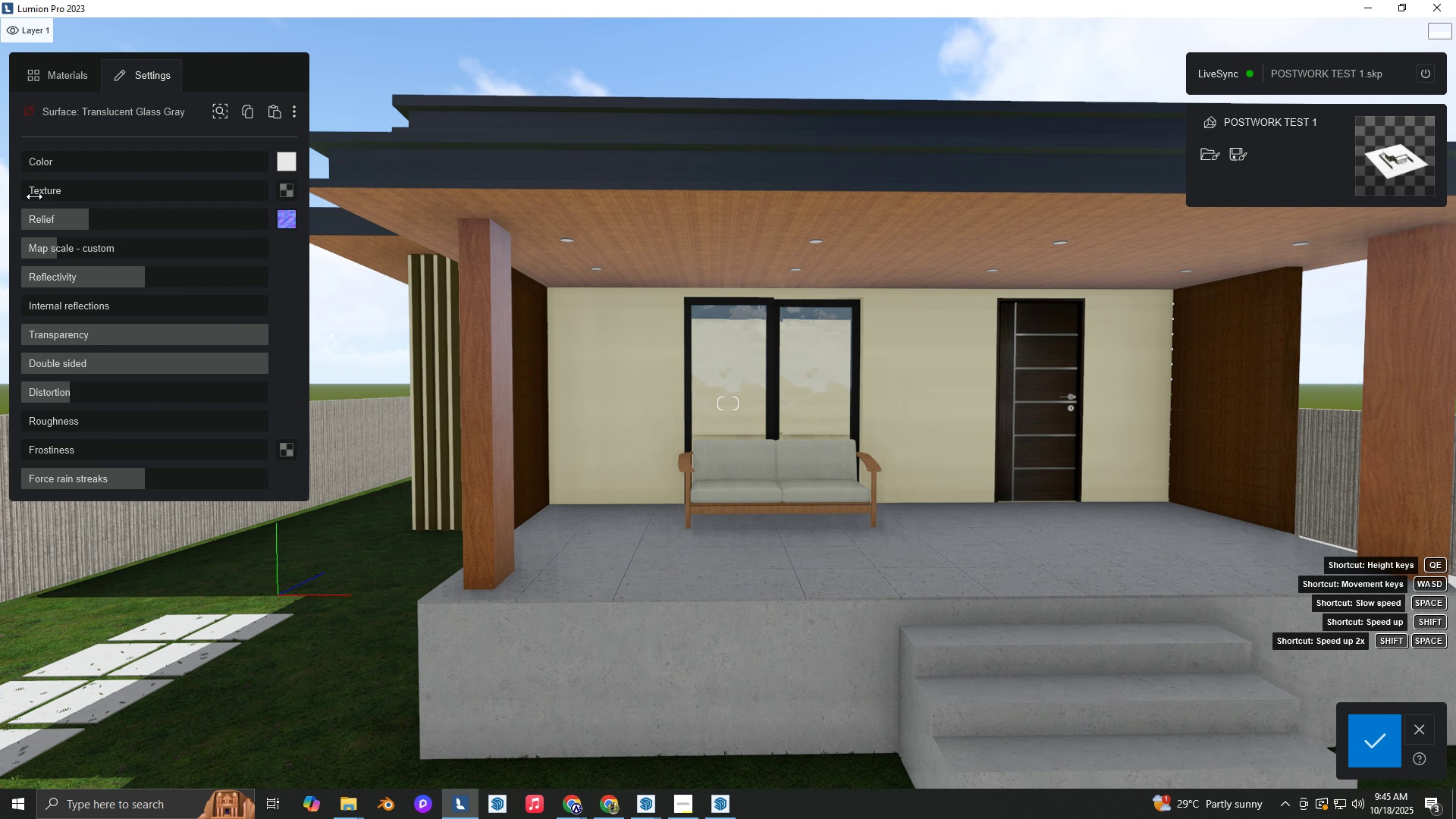 
hold_key(key=W, duration=0.38)
 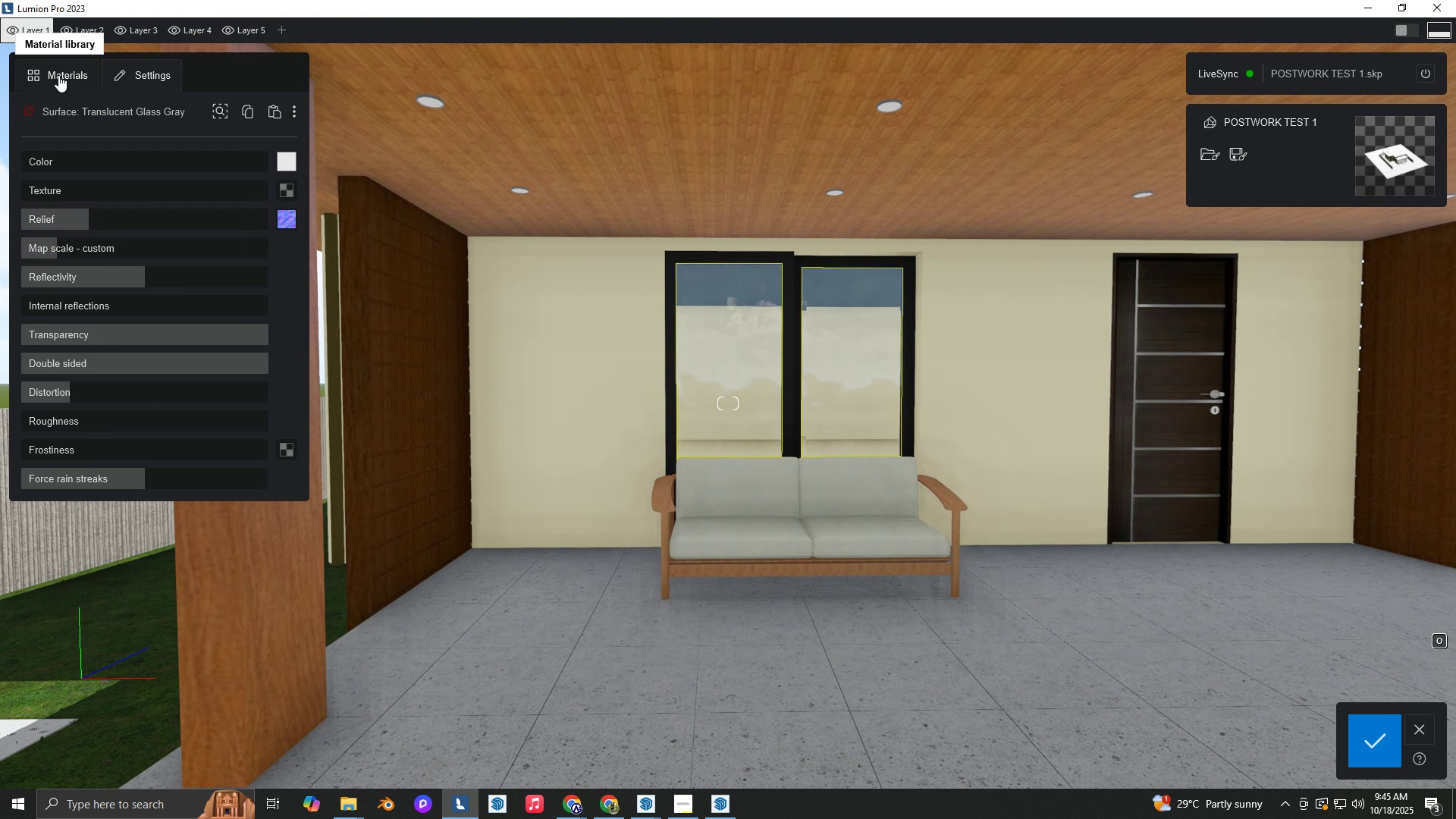 
key(W)
 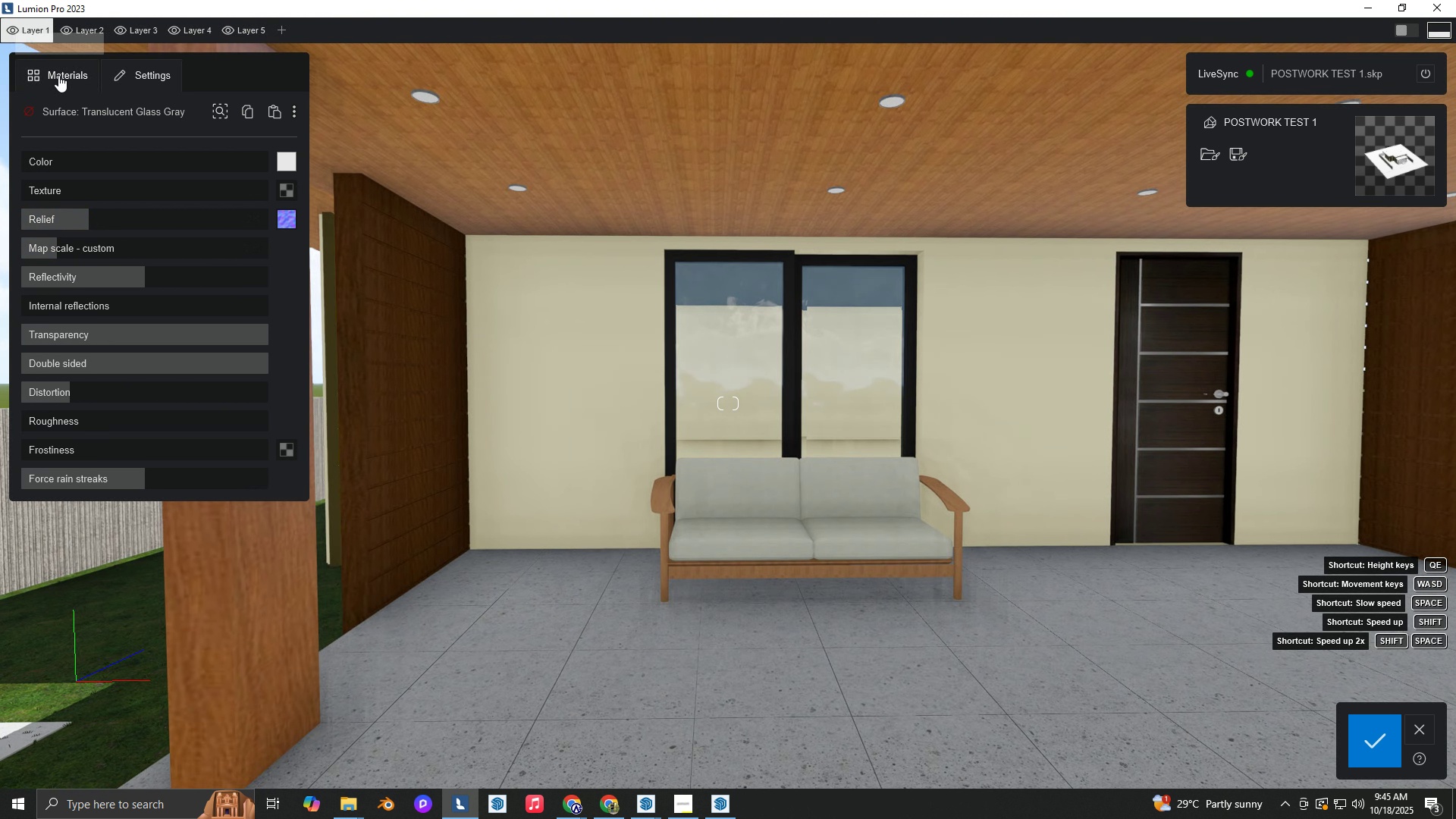 
left_click([58, 75])
 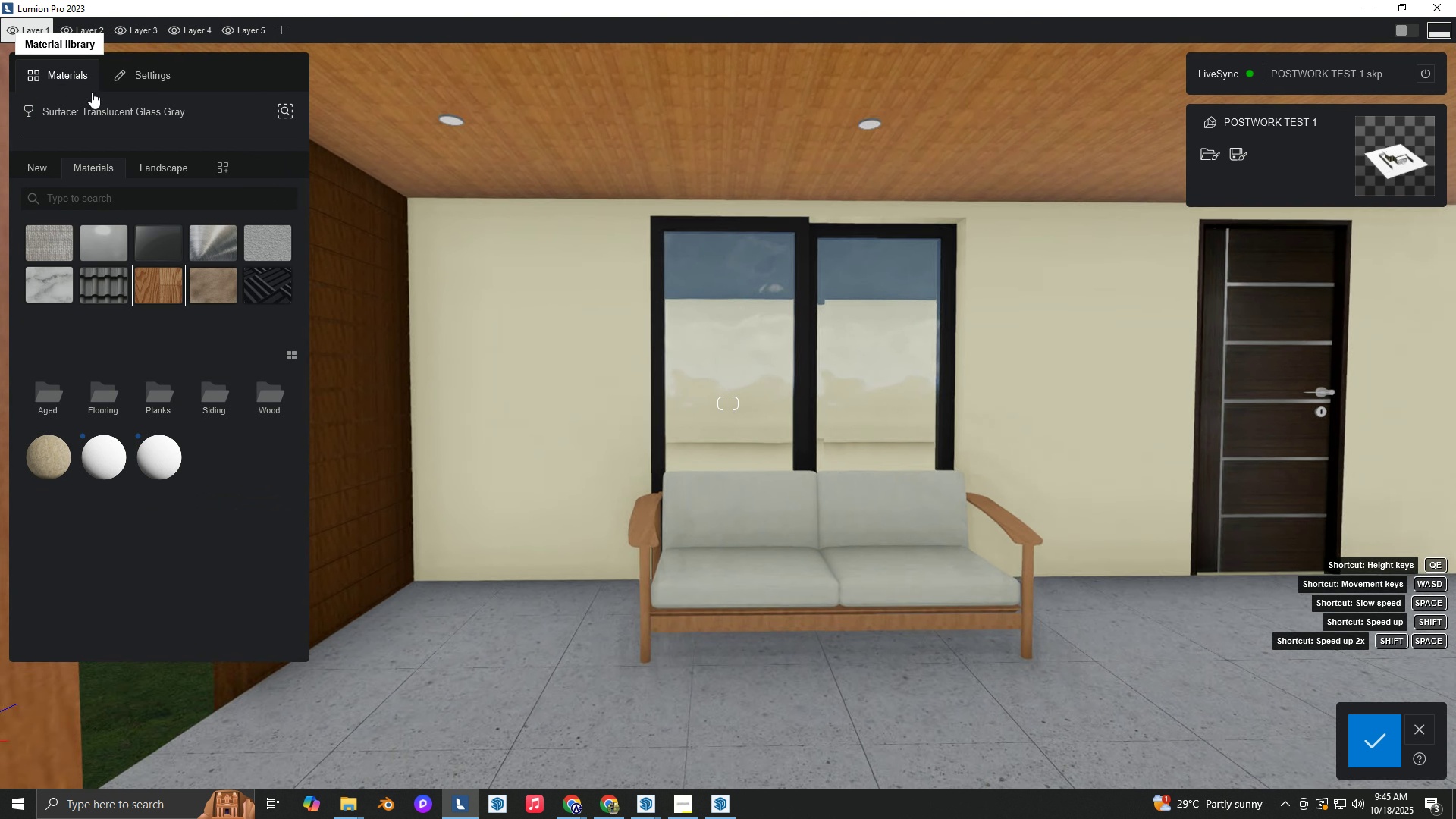 
hold_key(key=W, duration=0.3)
 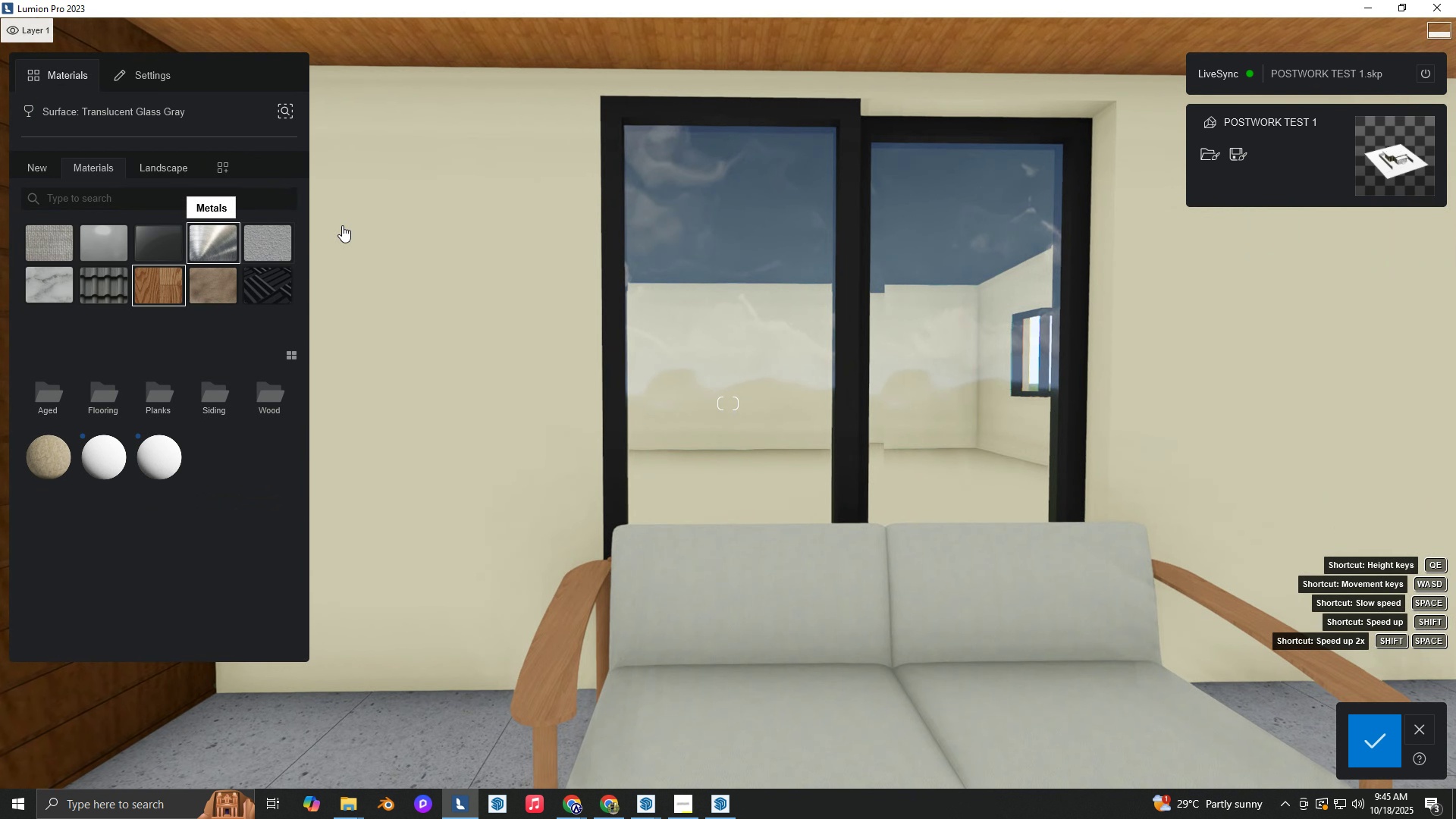 
type(ew)
 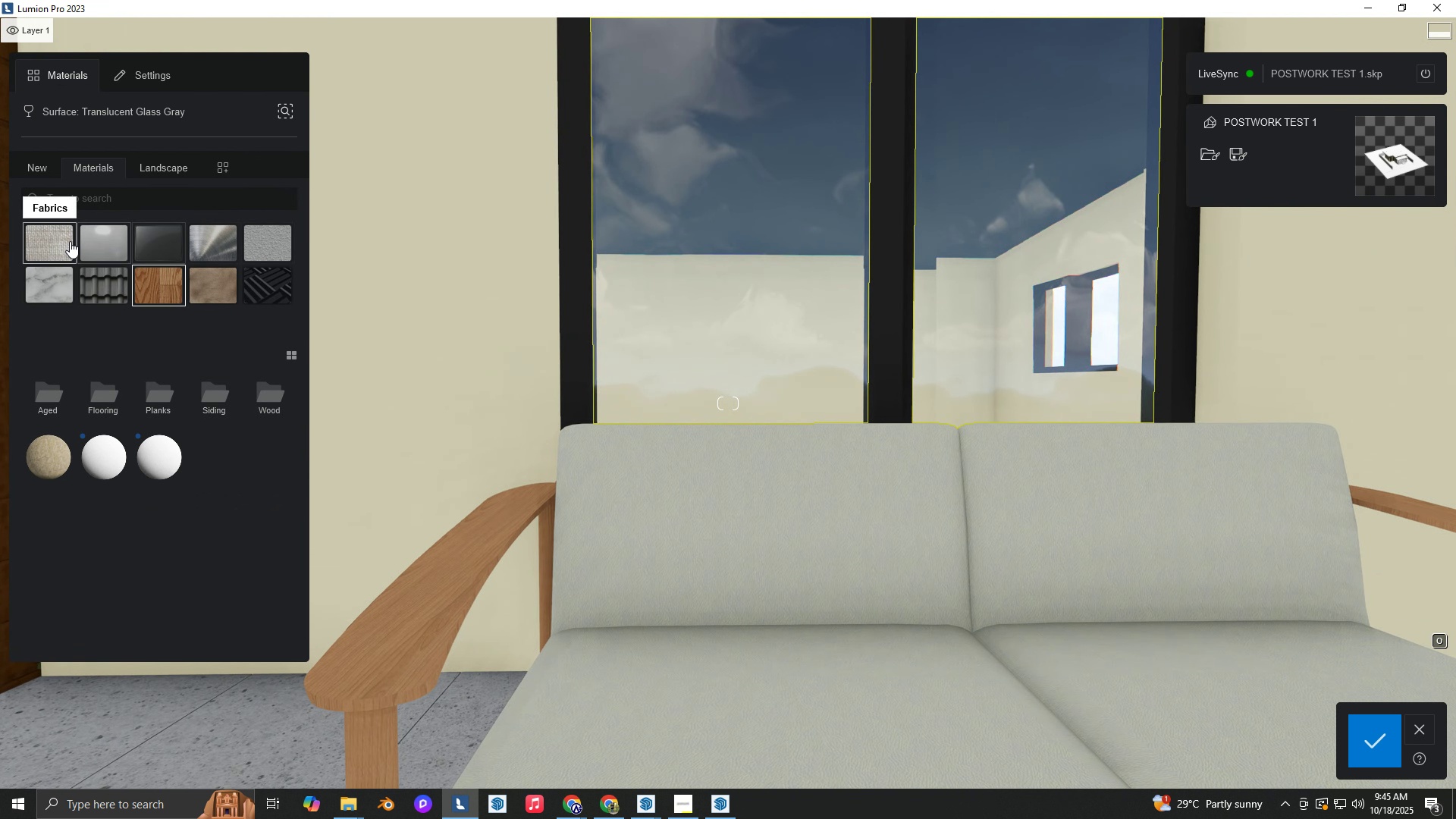 
left_click([70, 241])
 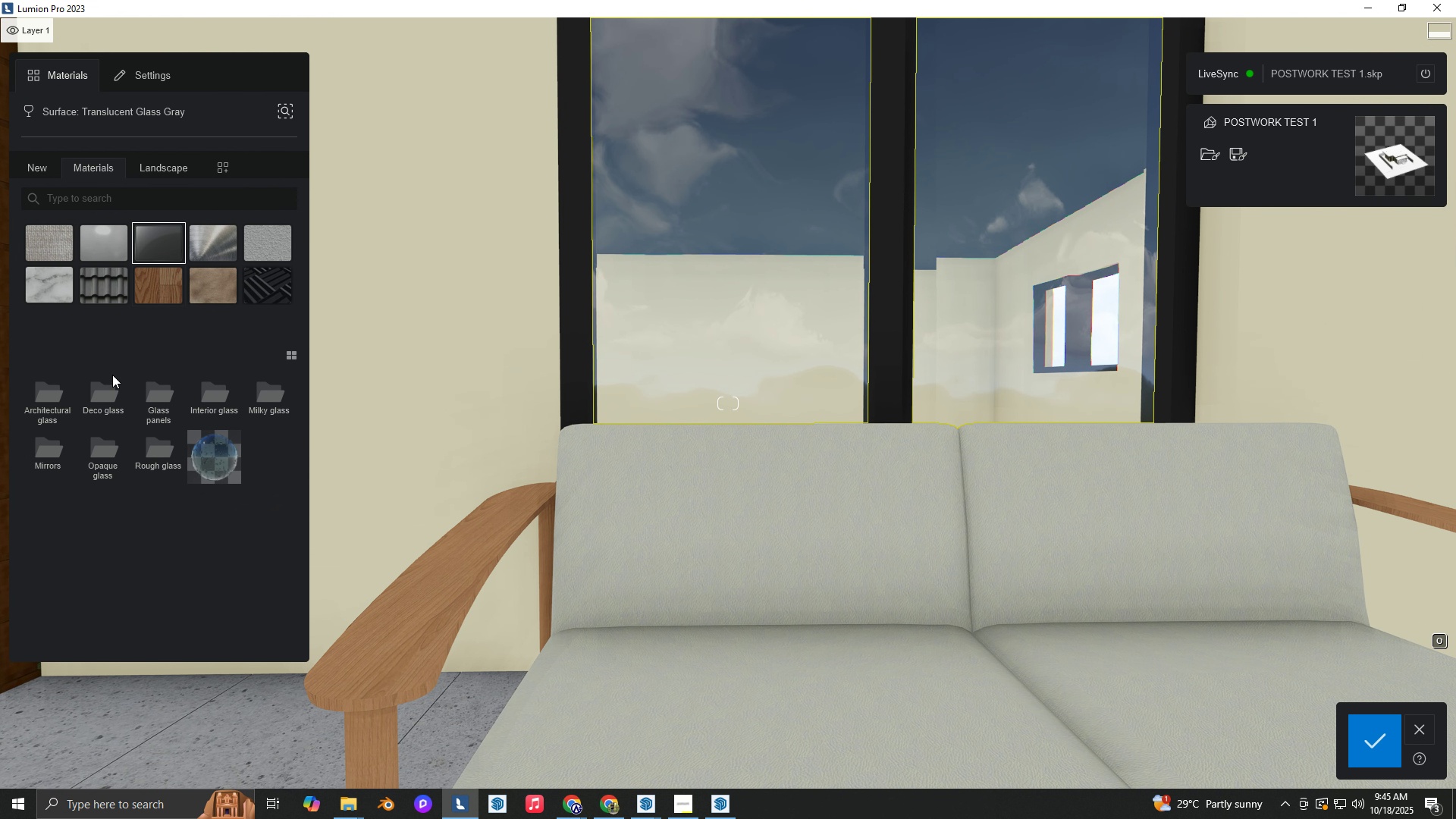 
left_click([100, 399])
 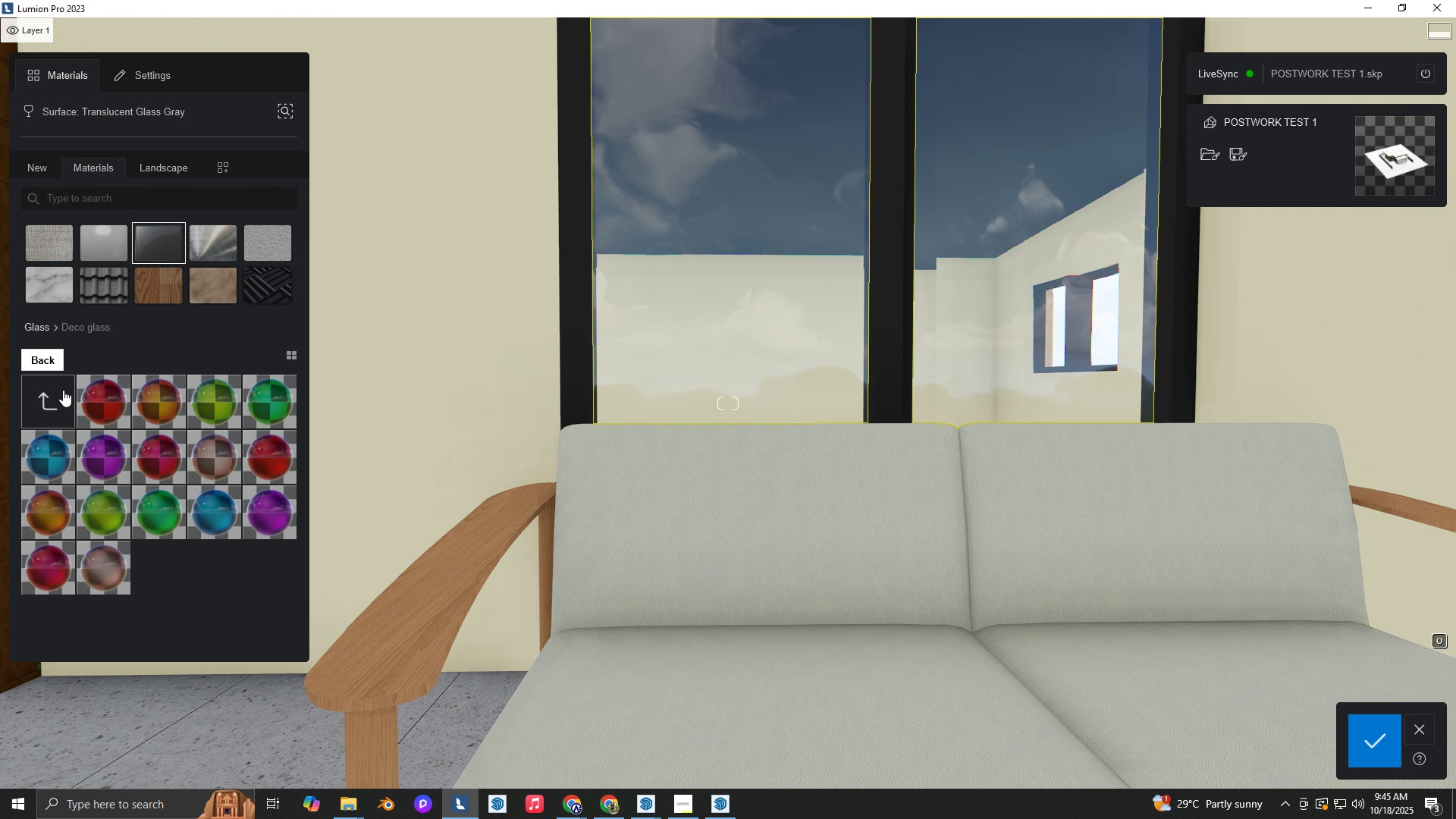 
left_click([63, 390])
 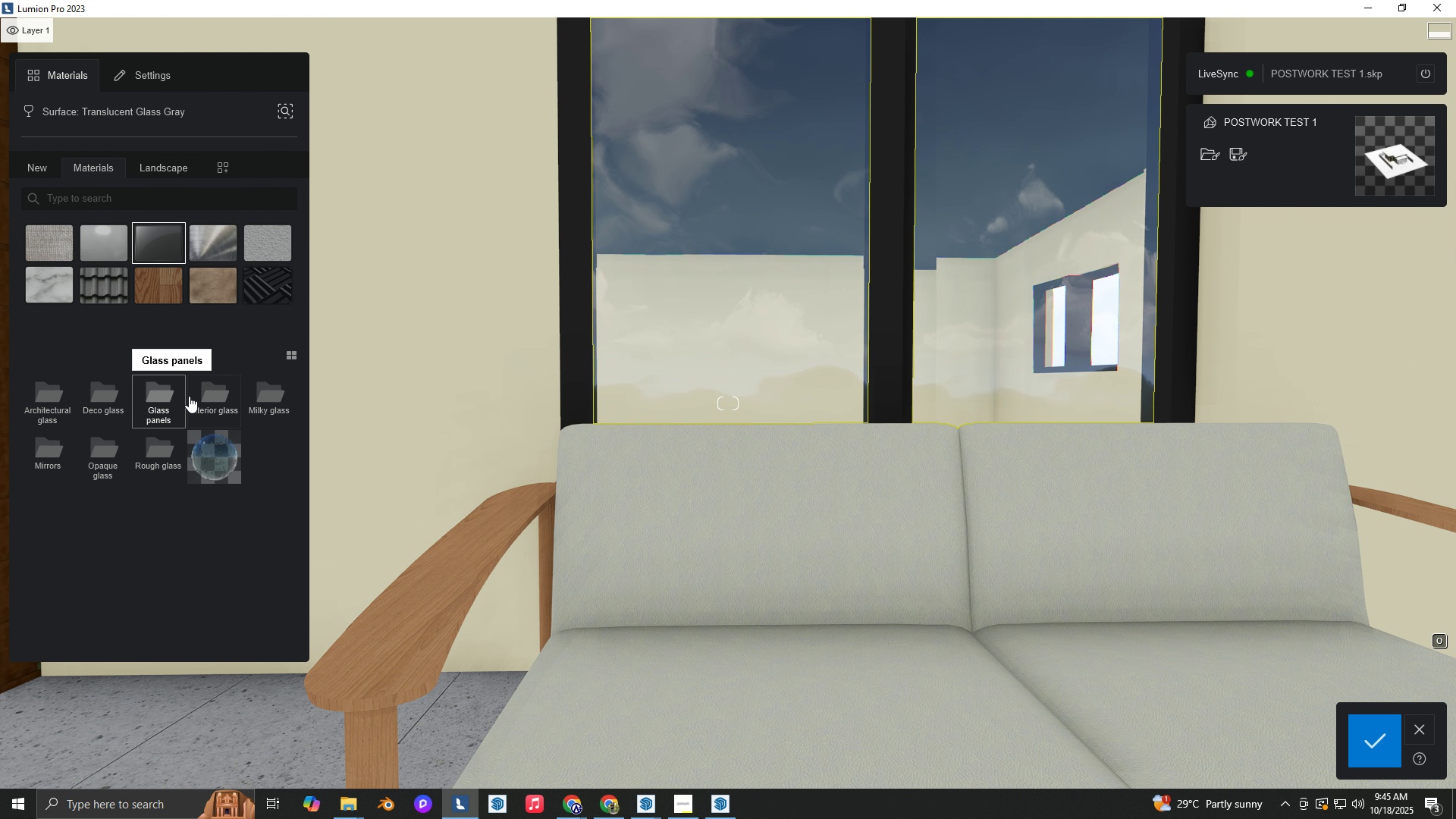 
left_click([192, 395])
 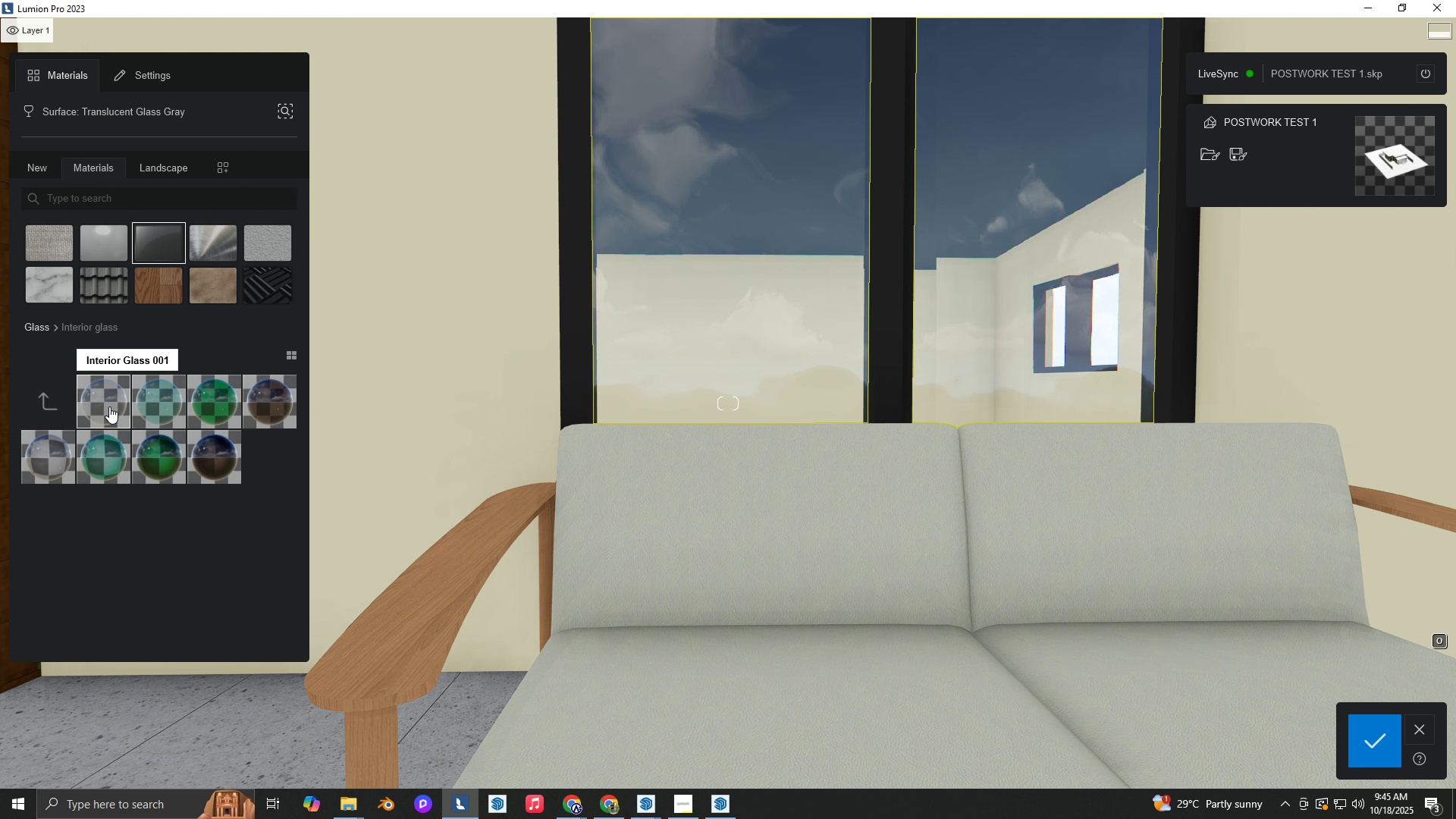 
left_click([109, 406])
 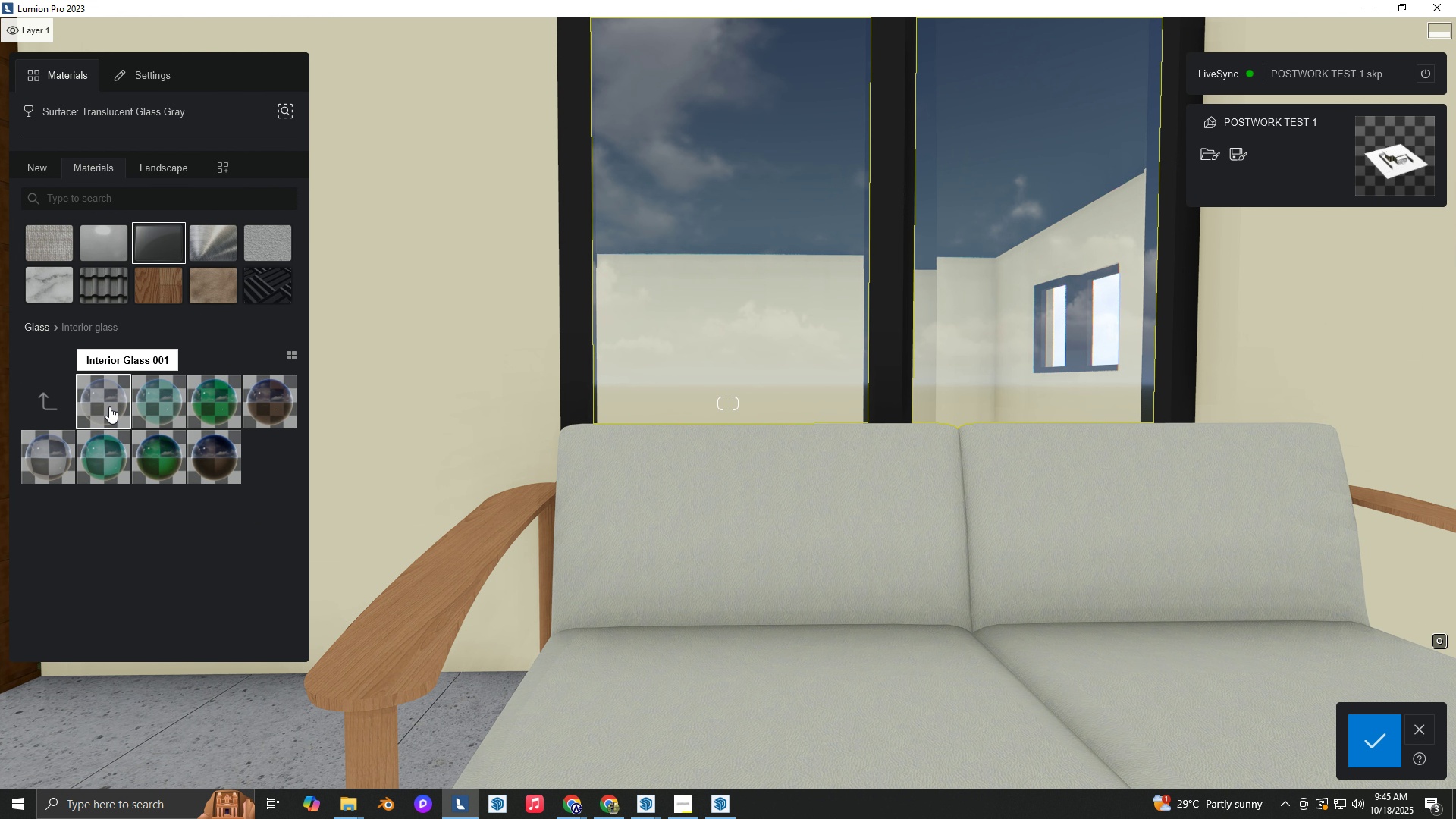 
key(S)
 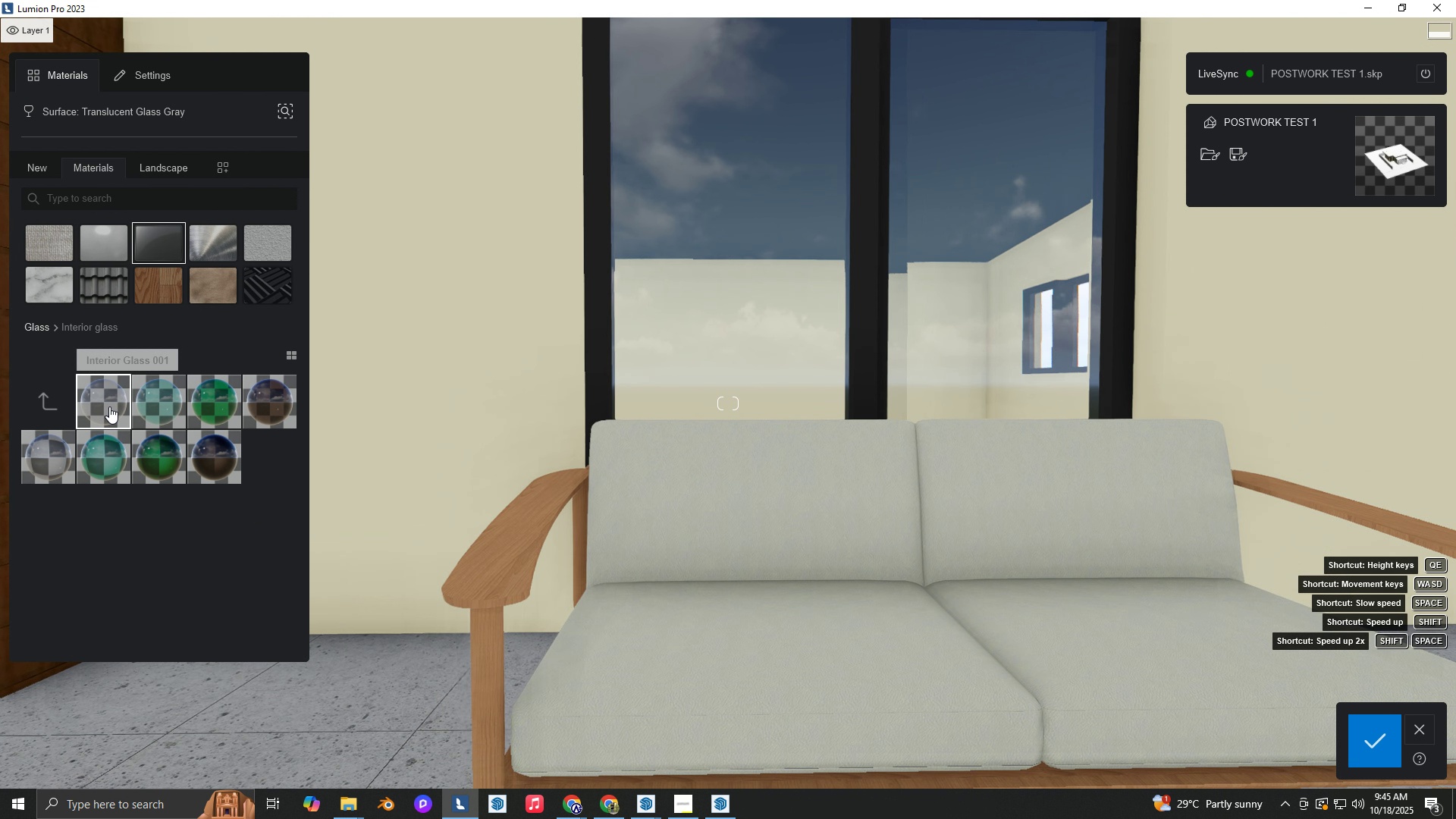 
left_click([109, 406])
 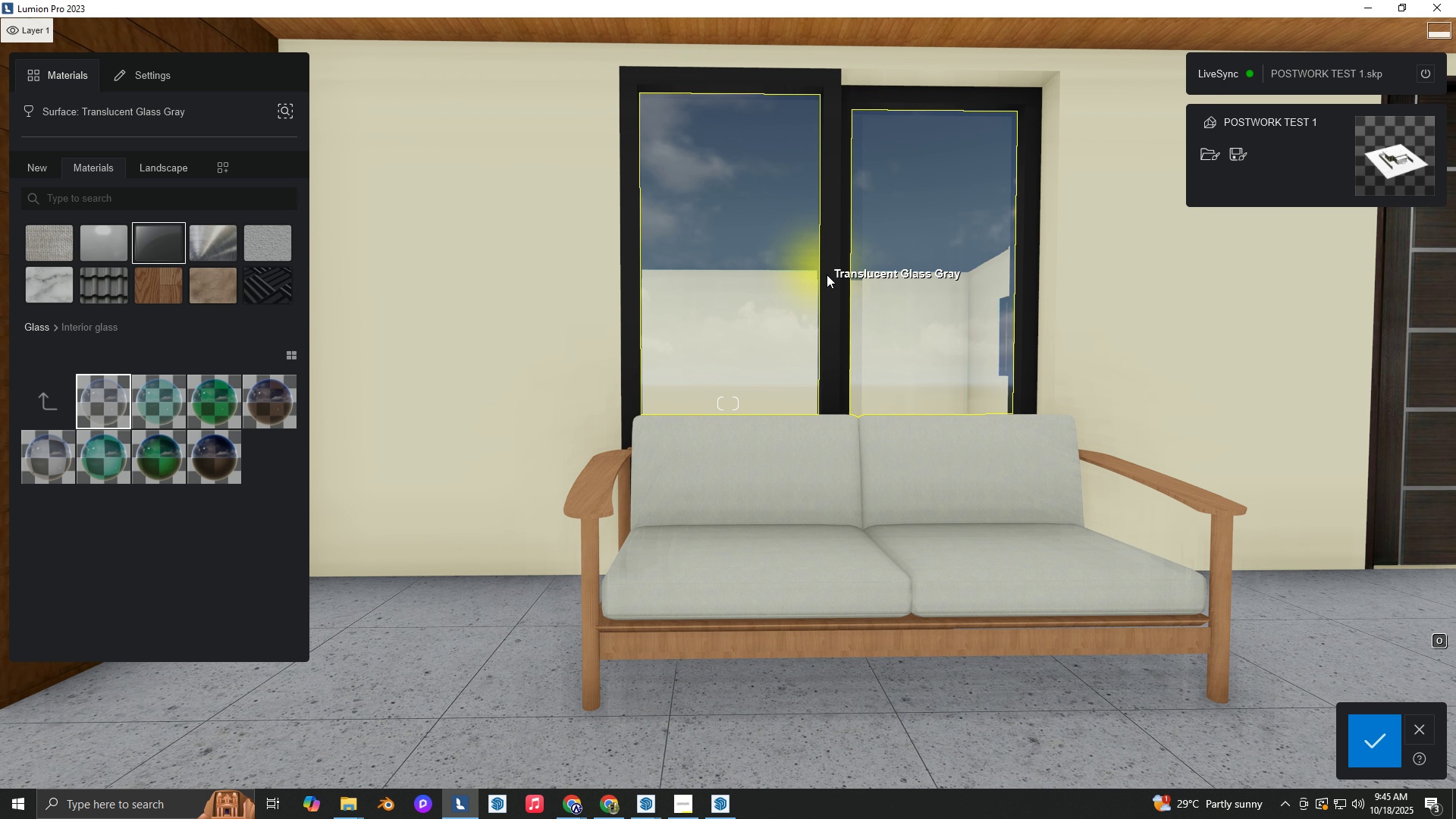 
double_click([827, 277])
 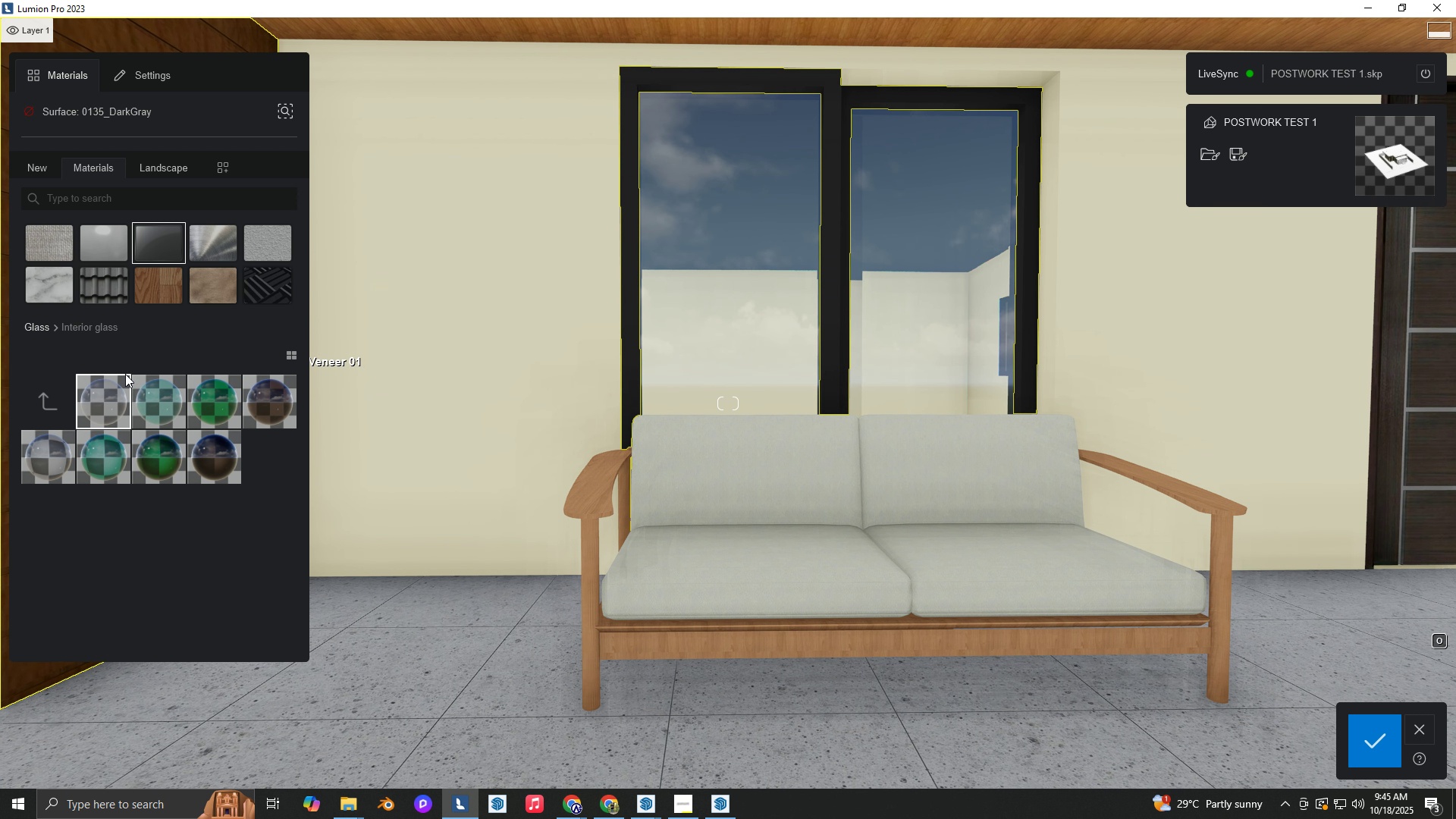 
type(sd)
 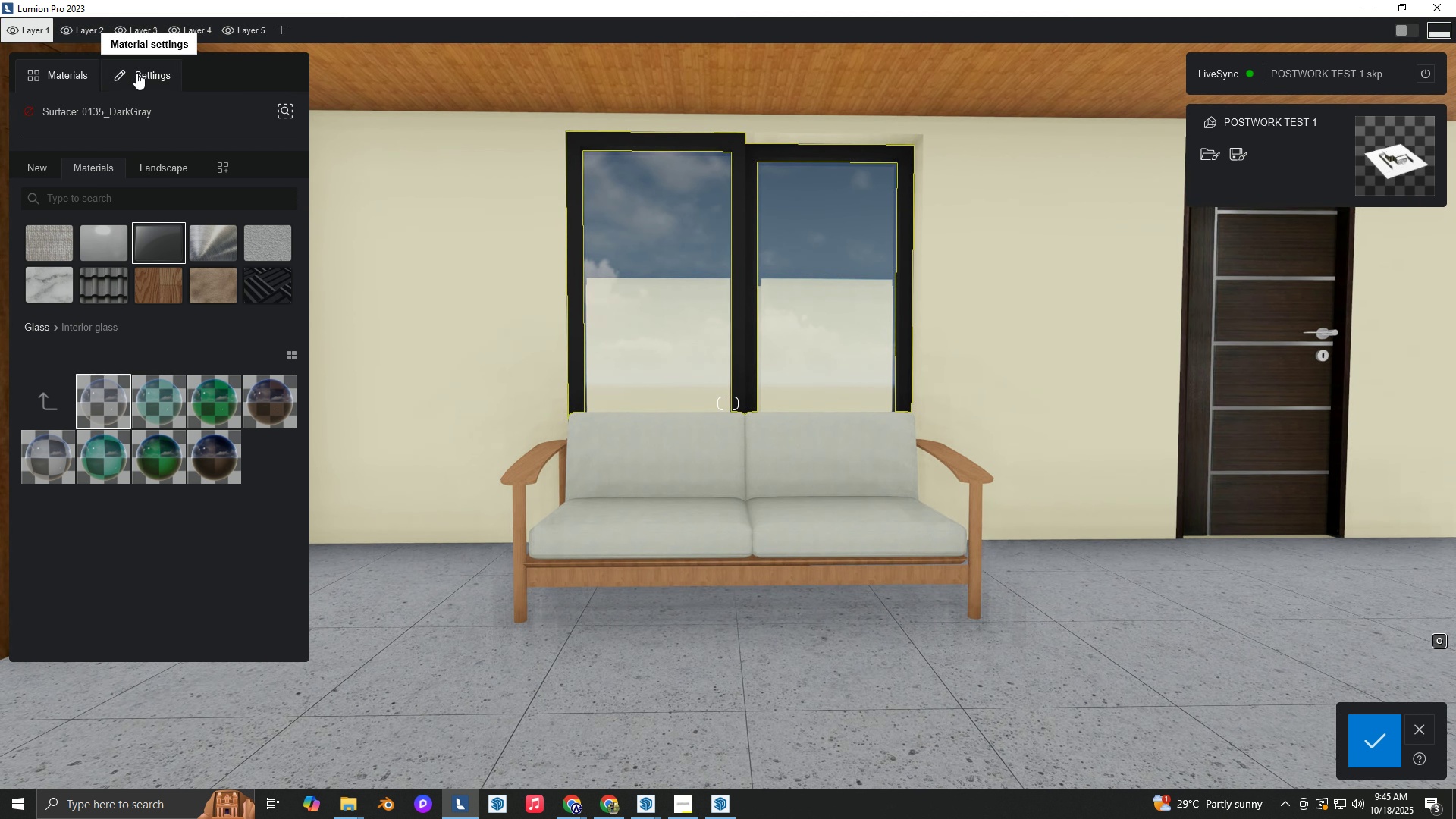 
left_click([136, 73])
 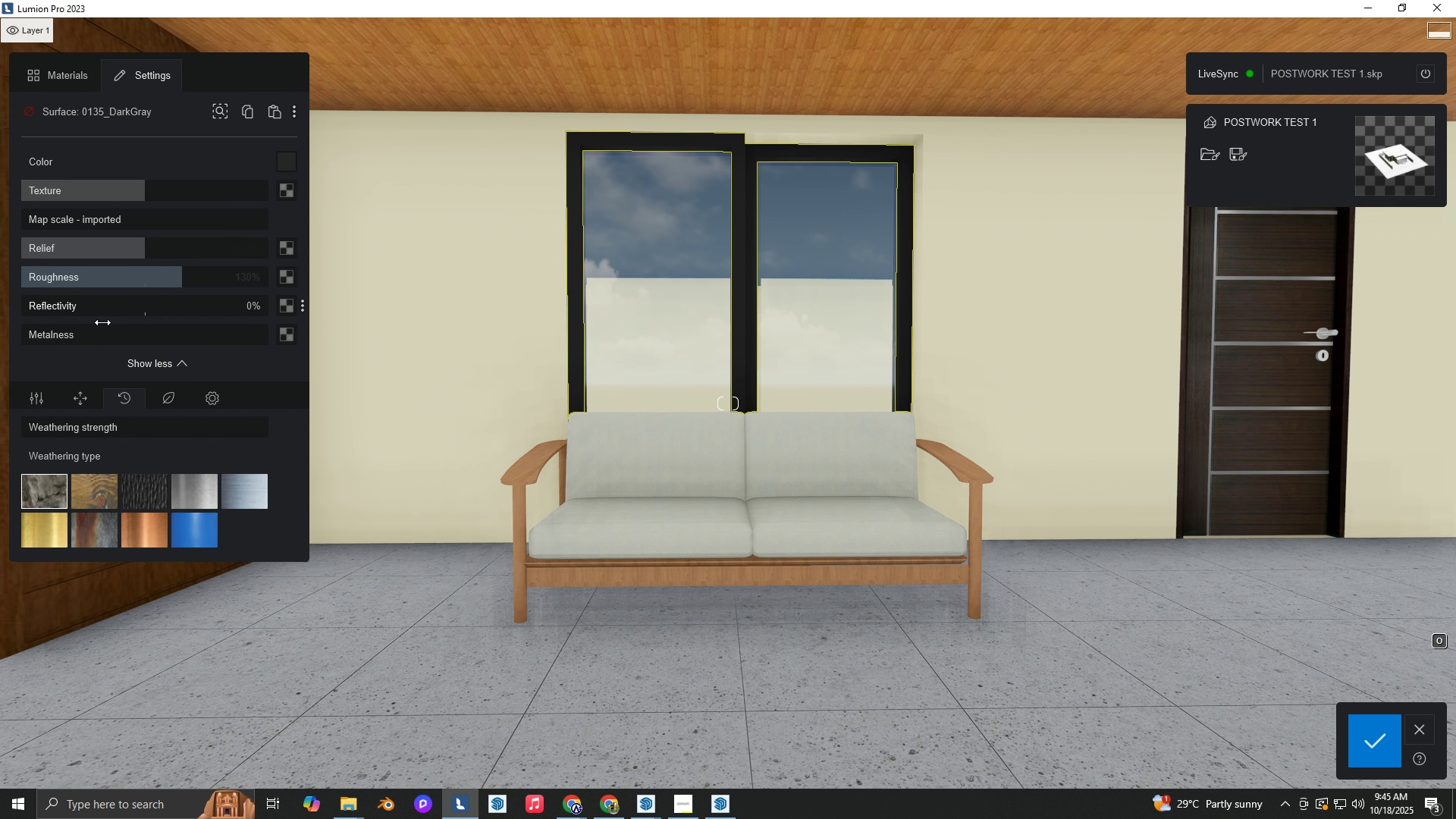 
type(dd)
 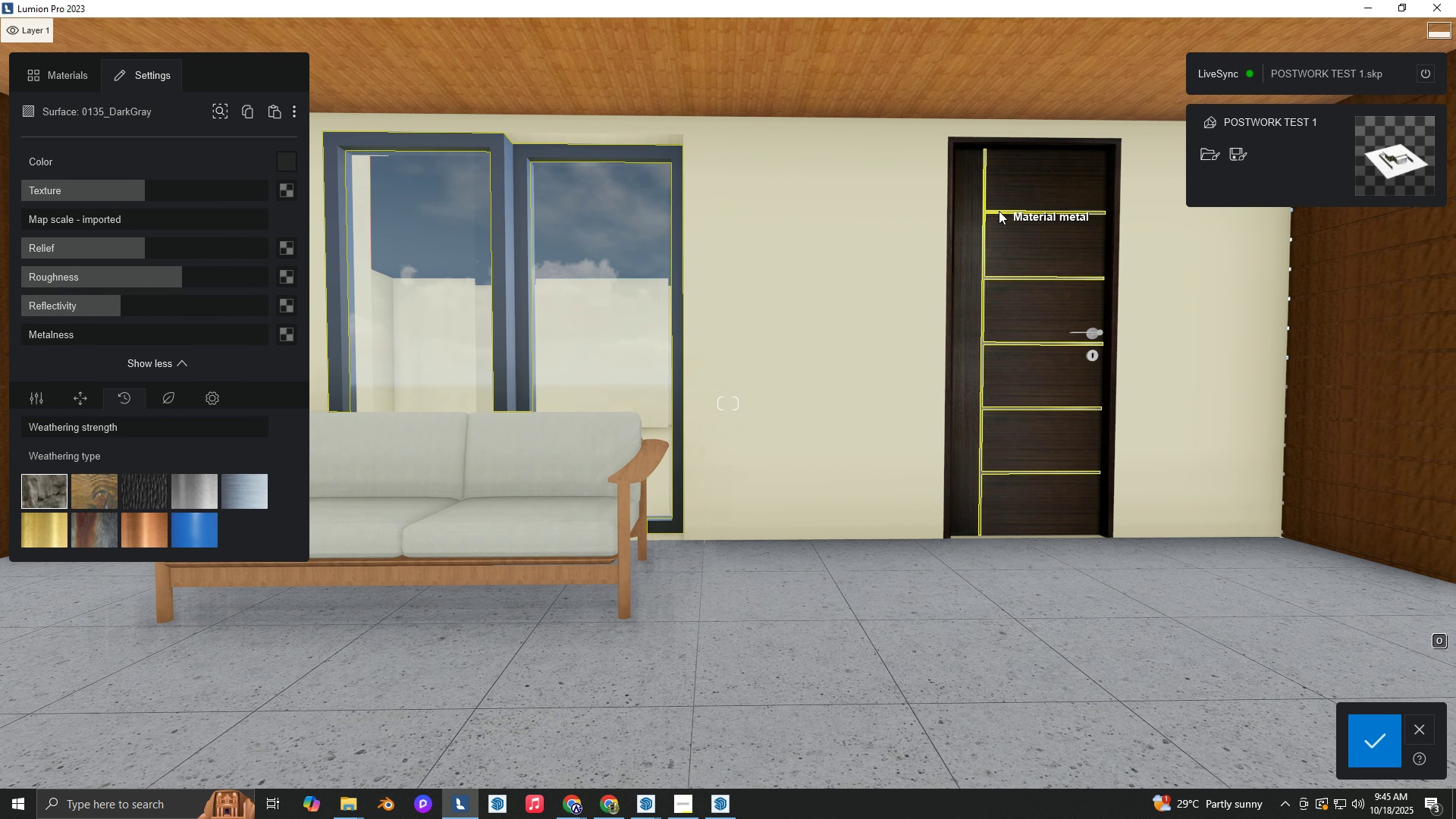 
left_click([999, 211])
 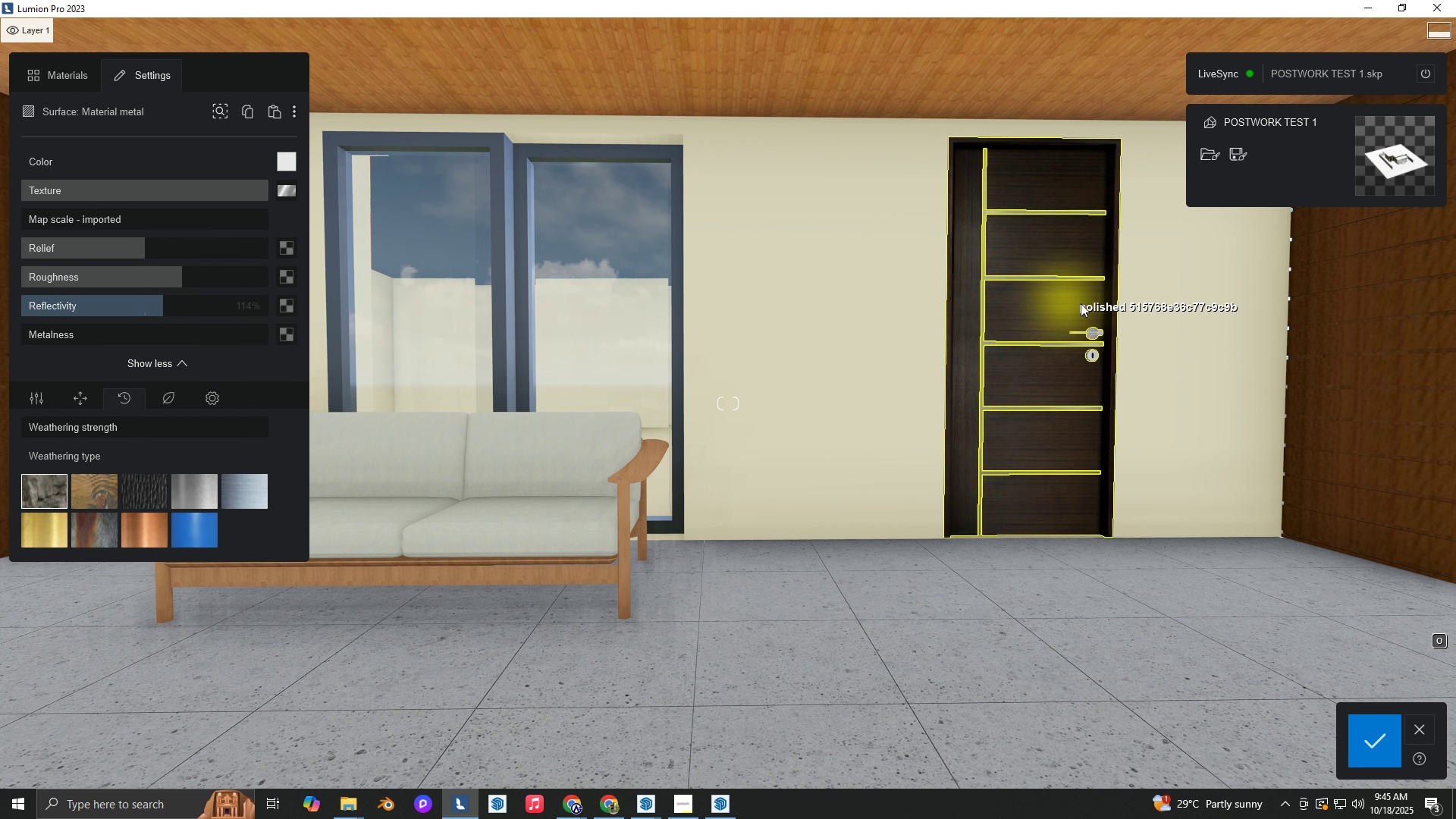 
left_click([1079, 303])
 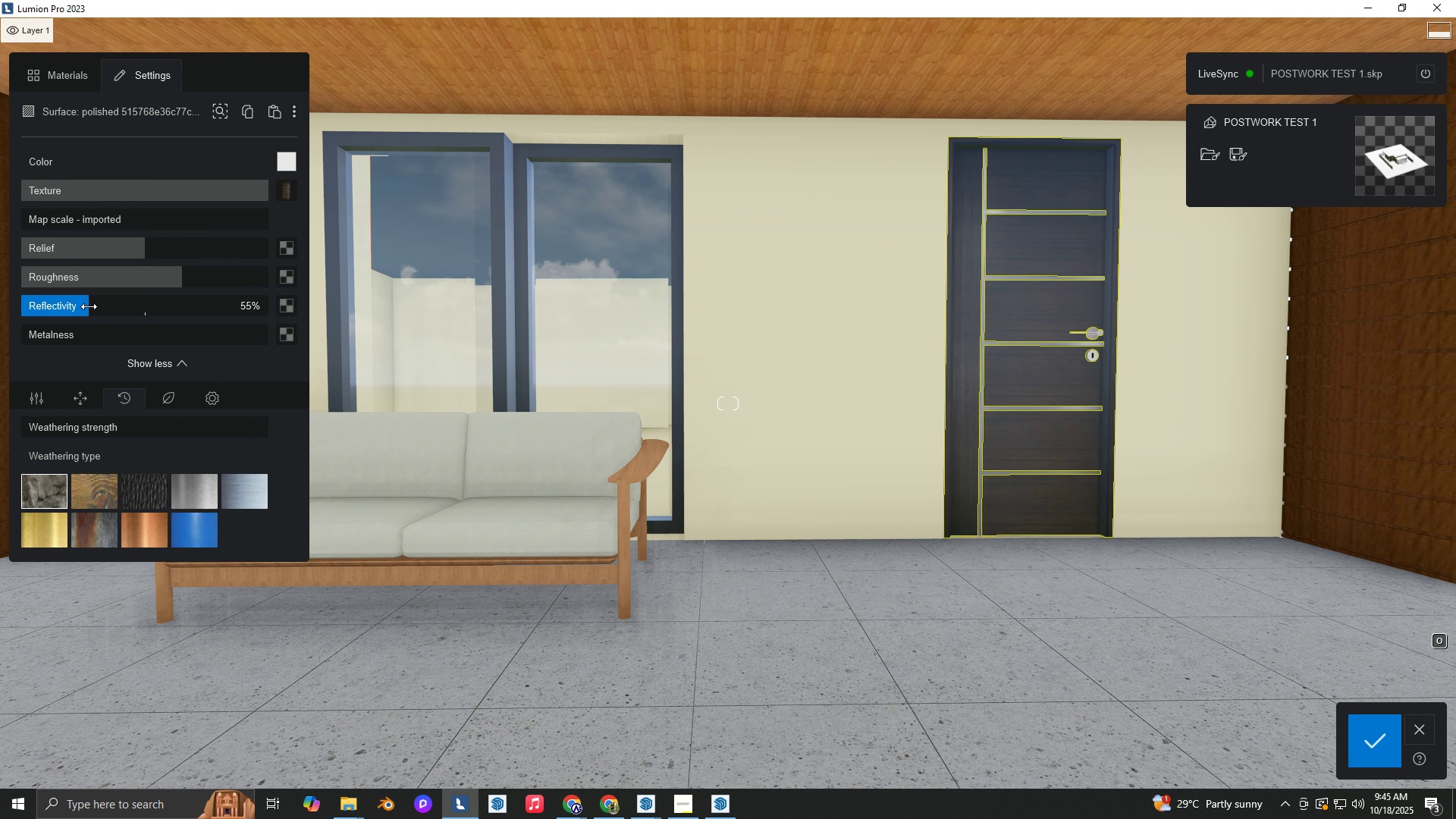 
type(ds)
 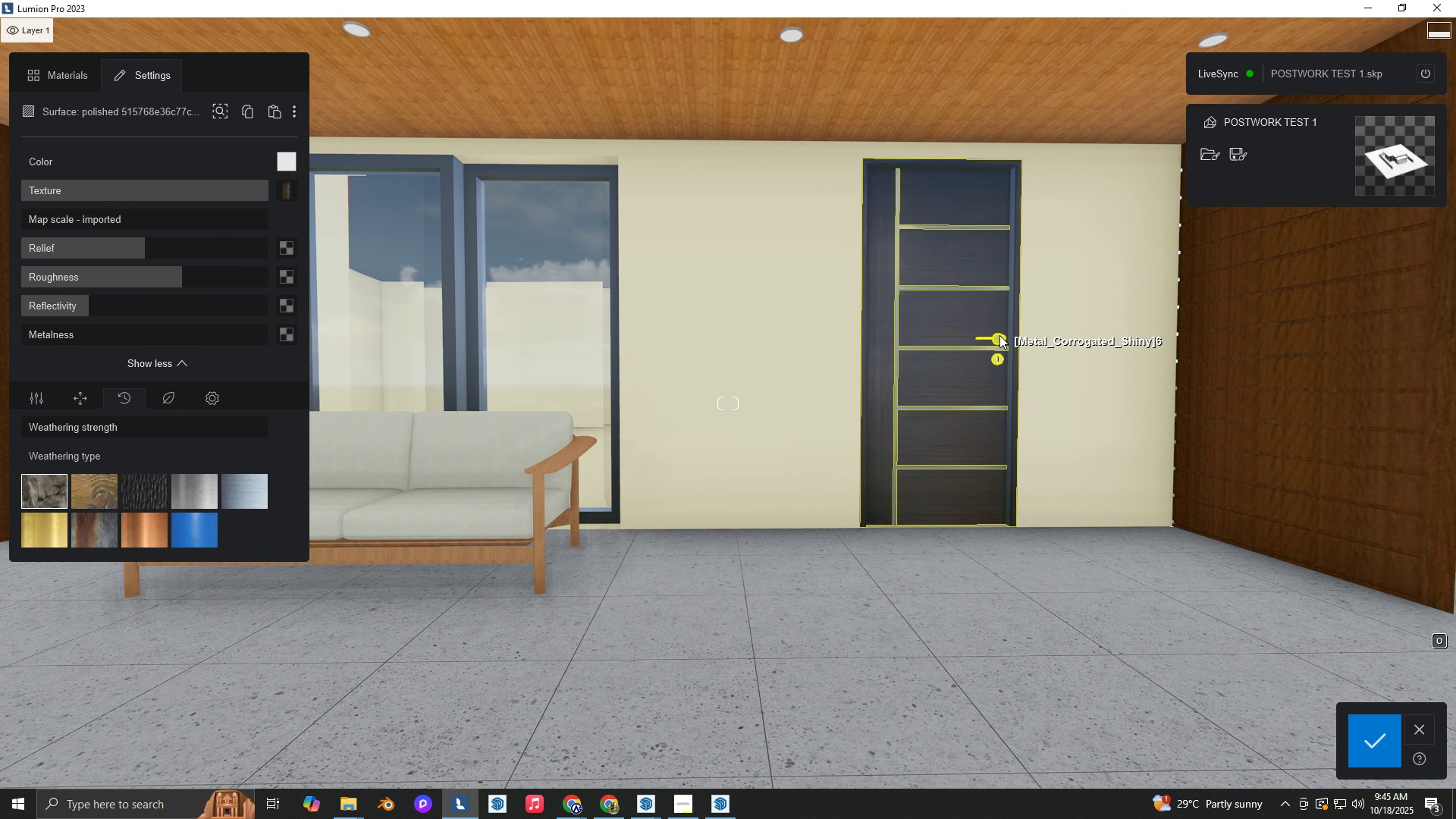 
left_click([999, 335])
 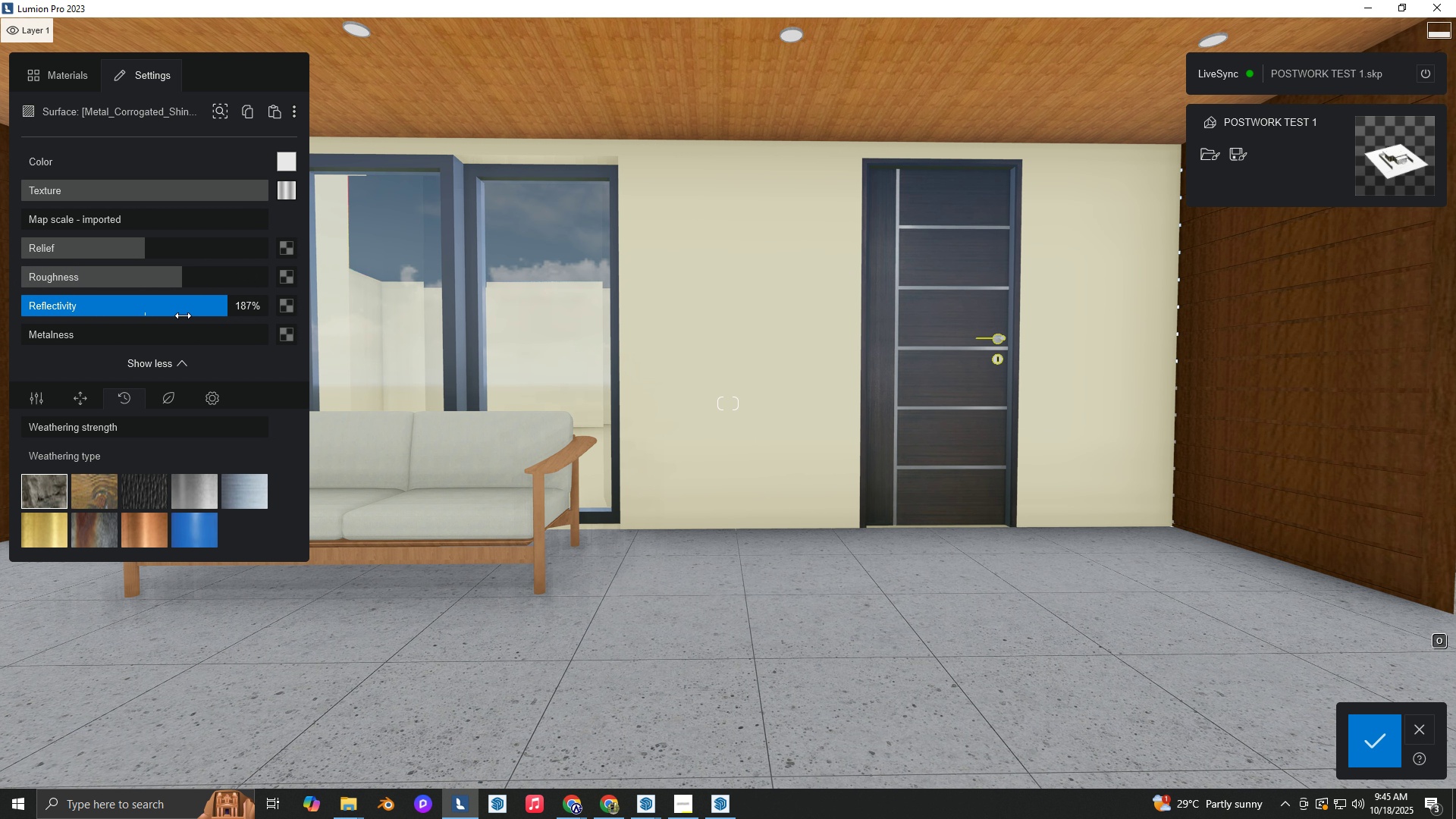 
left_click([1319, 331])
 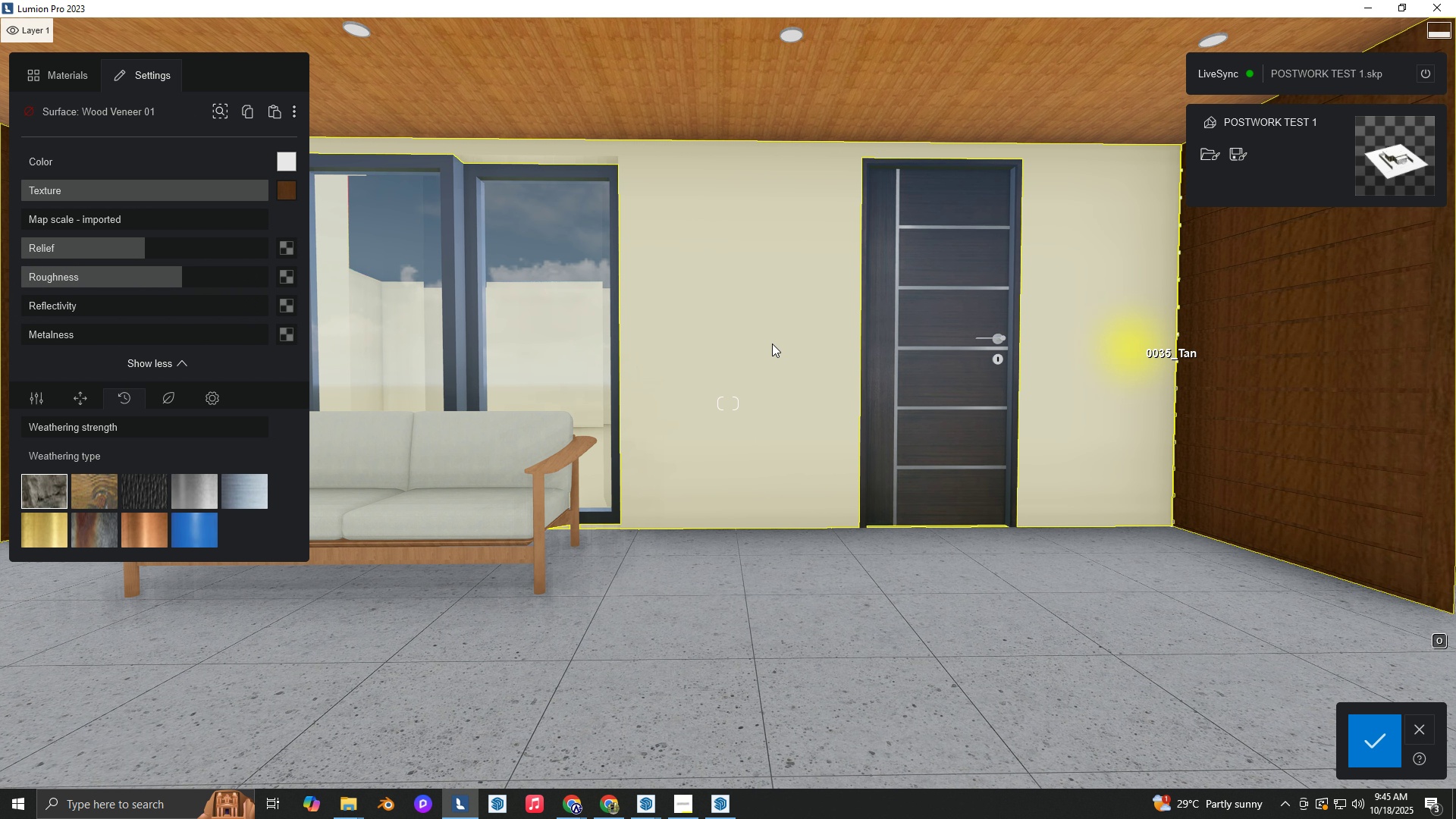 
key(D)
 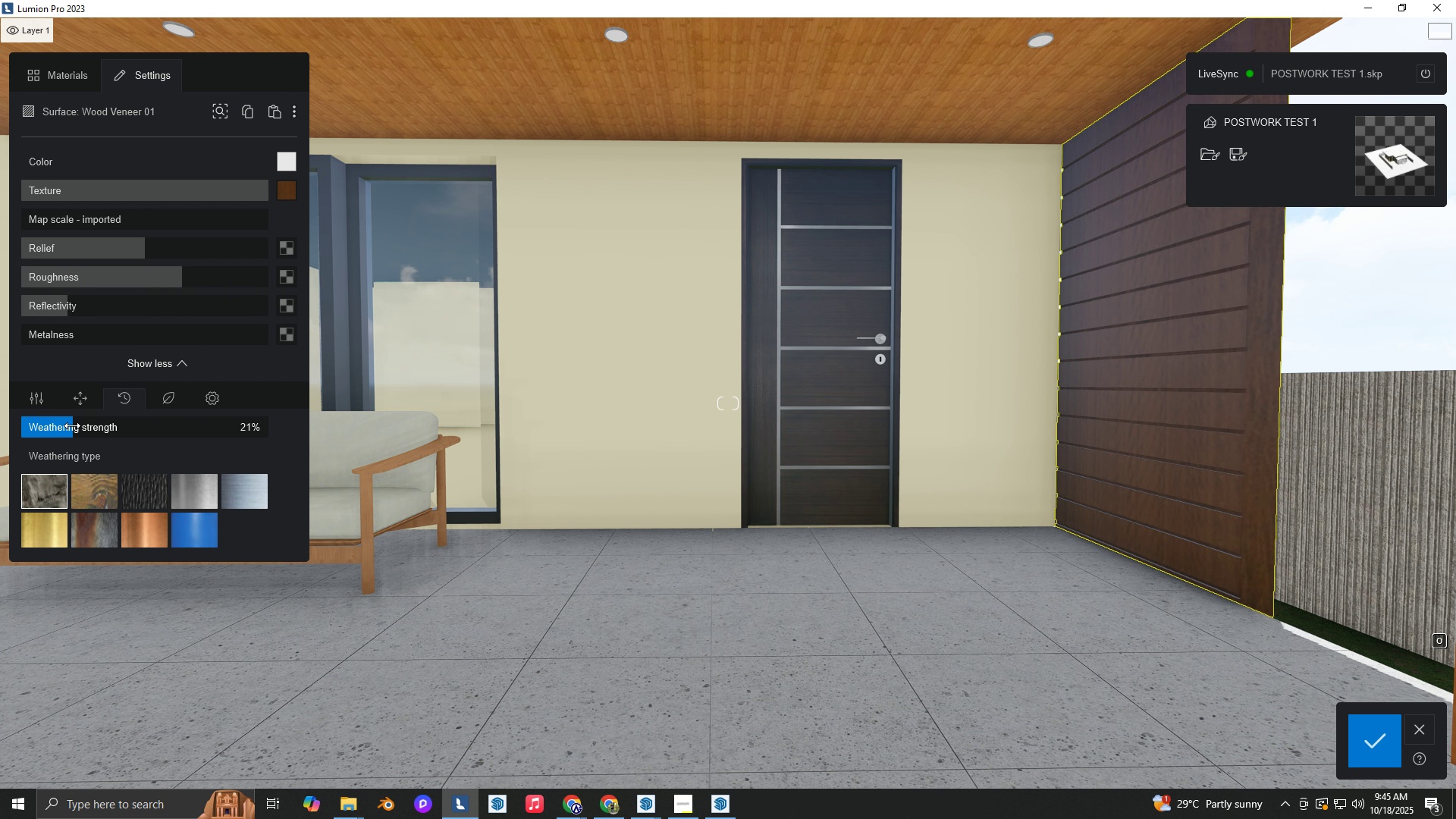 
hold_key(key=S, duration=1.1)
 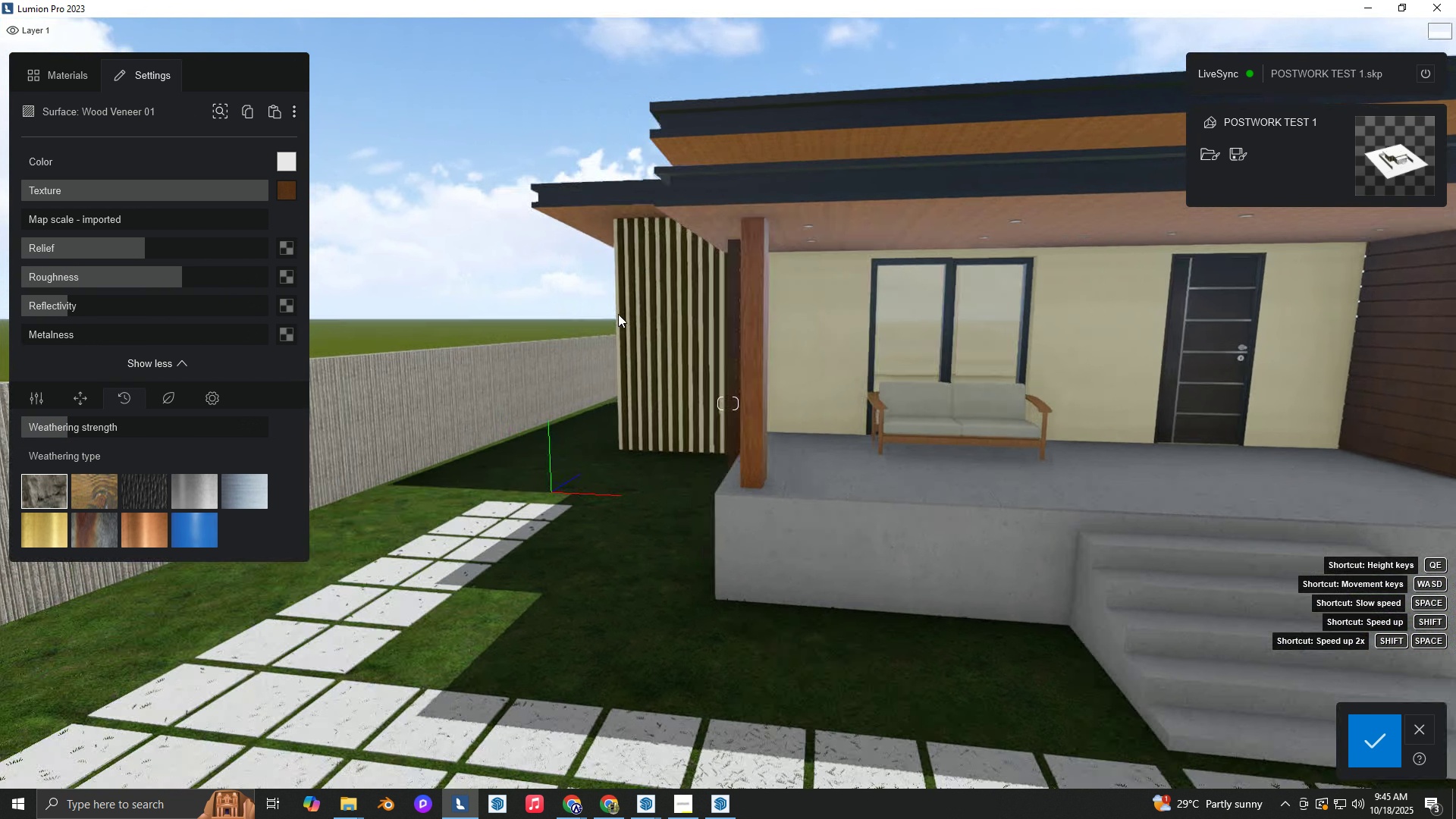 
hold_key(key=A, duration=0.85)
 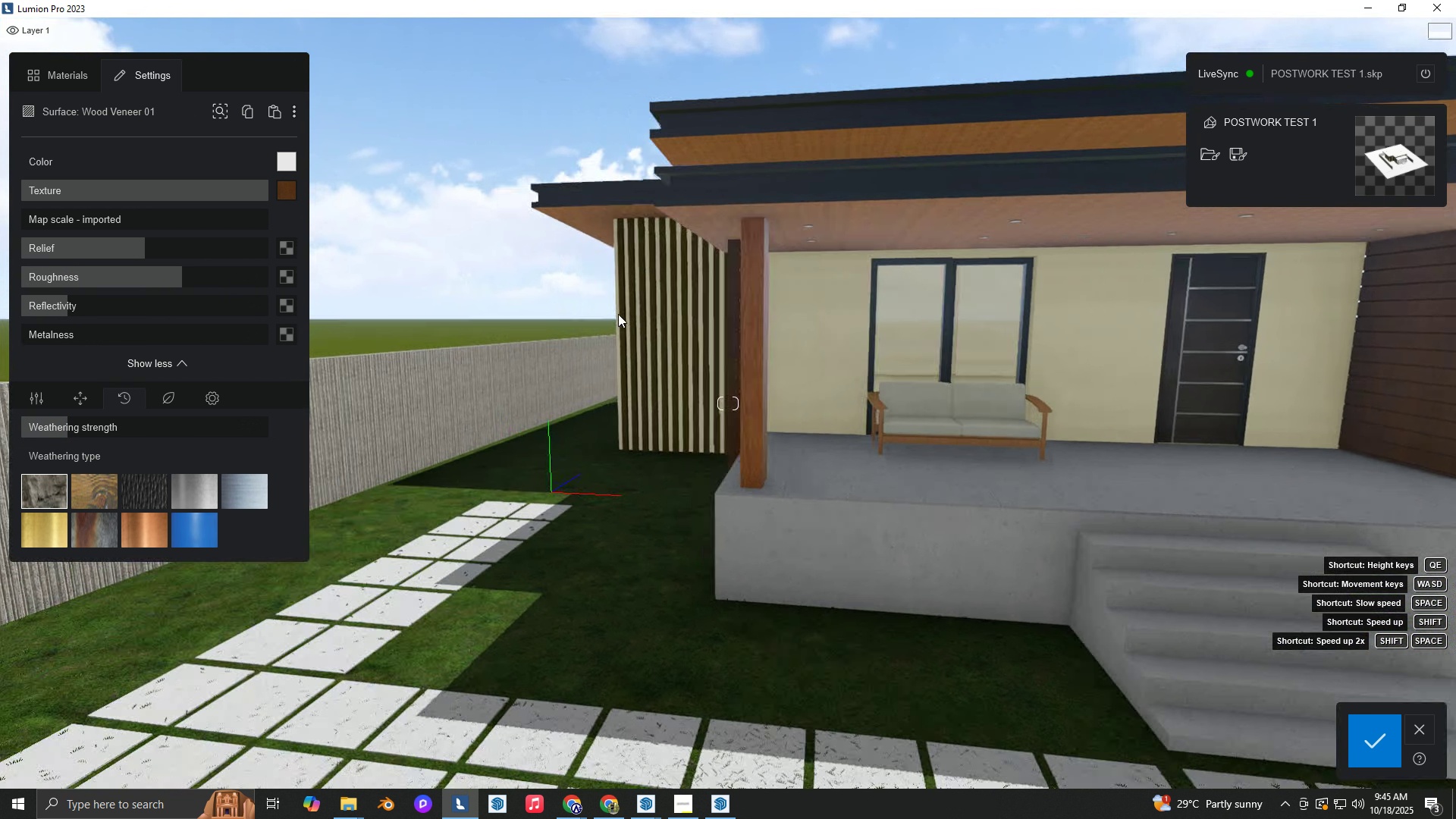 
right_click([644, 288])
 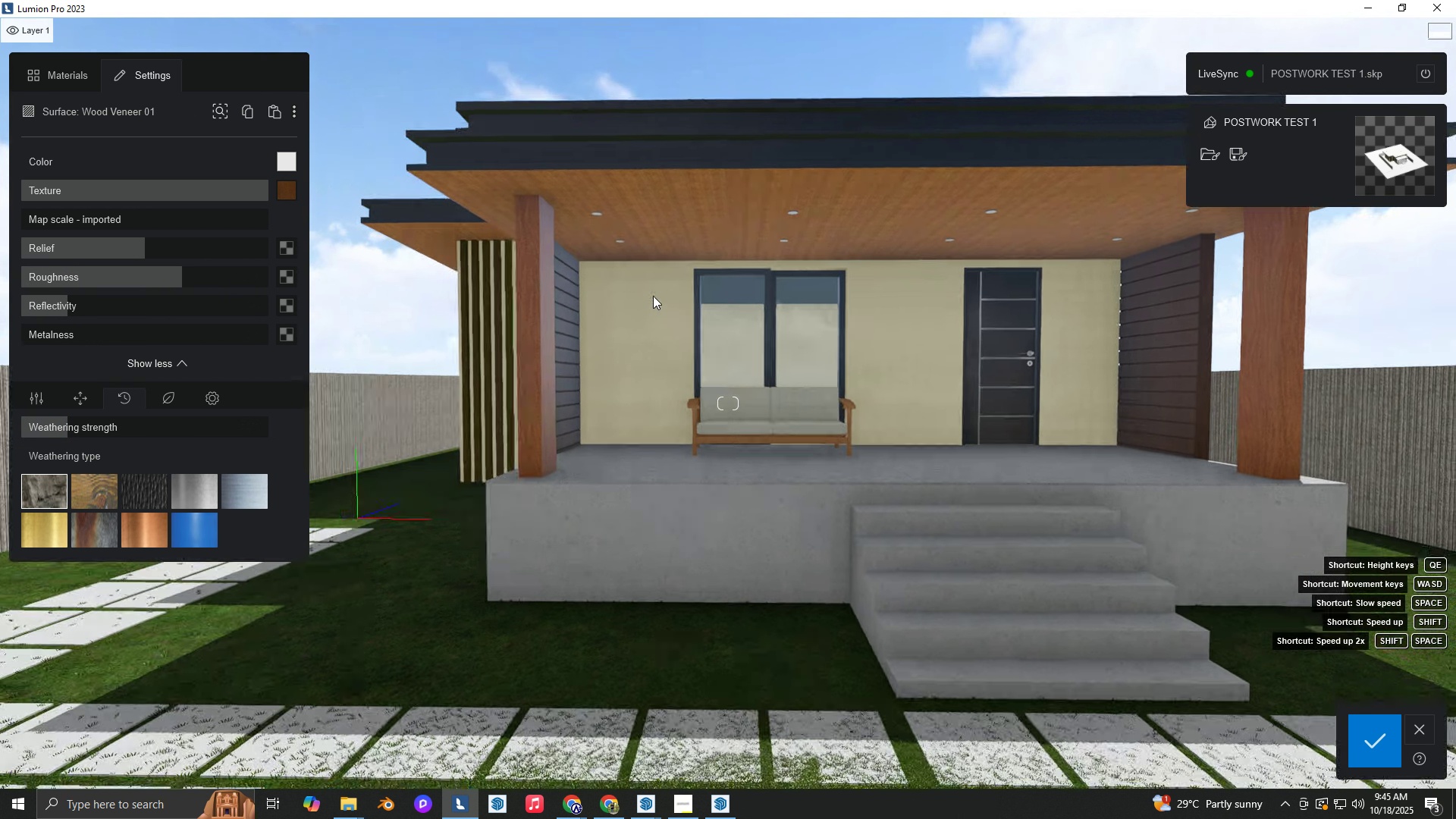 
key(Q)
 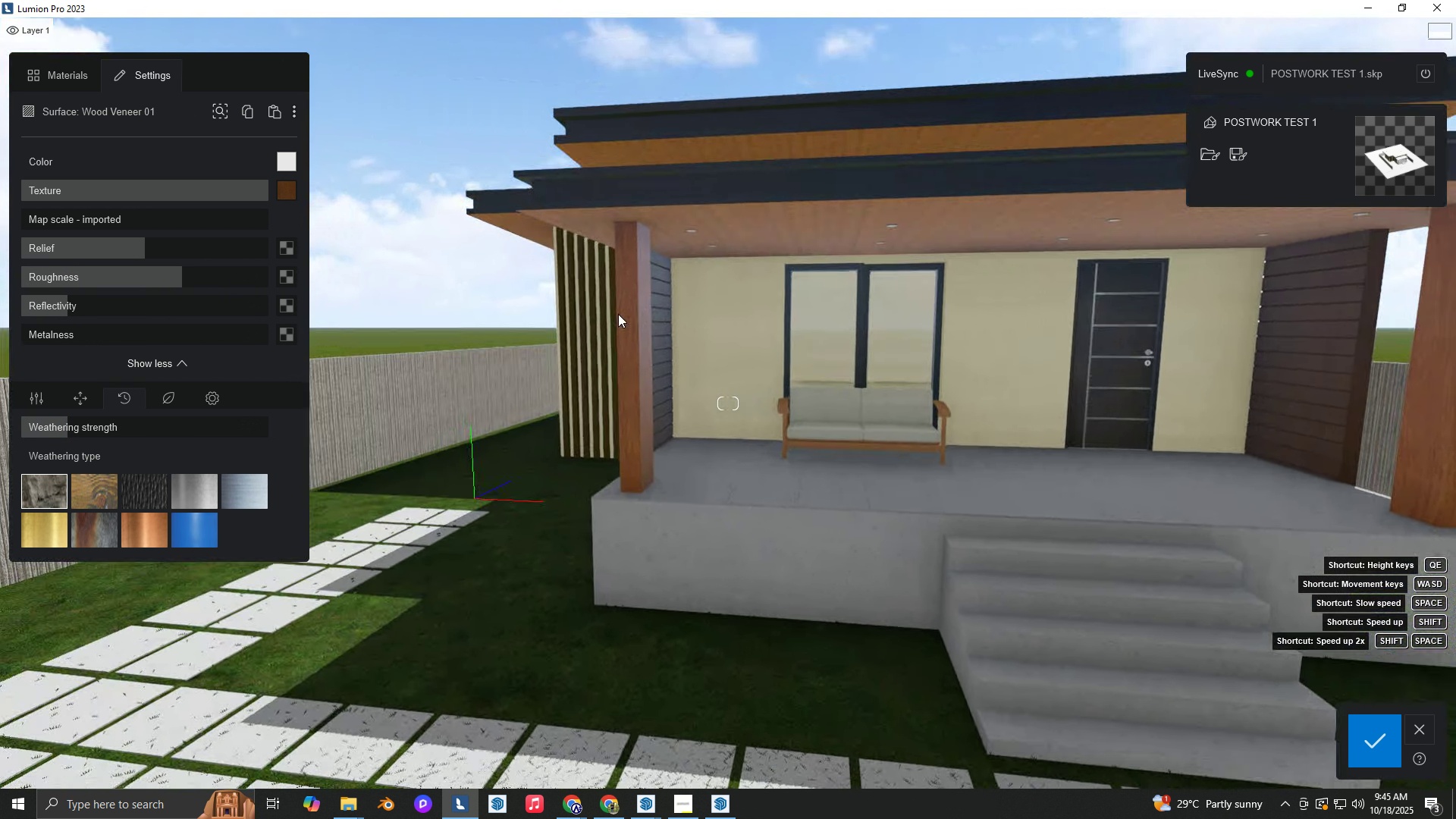 
hold_key(key=A, duration=0.32)
 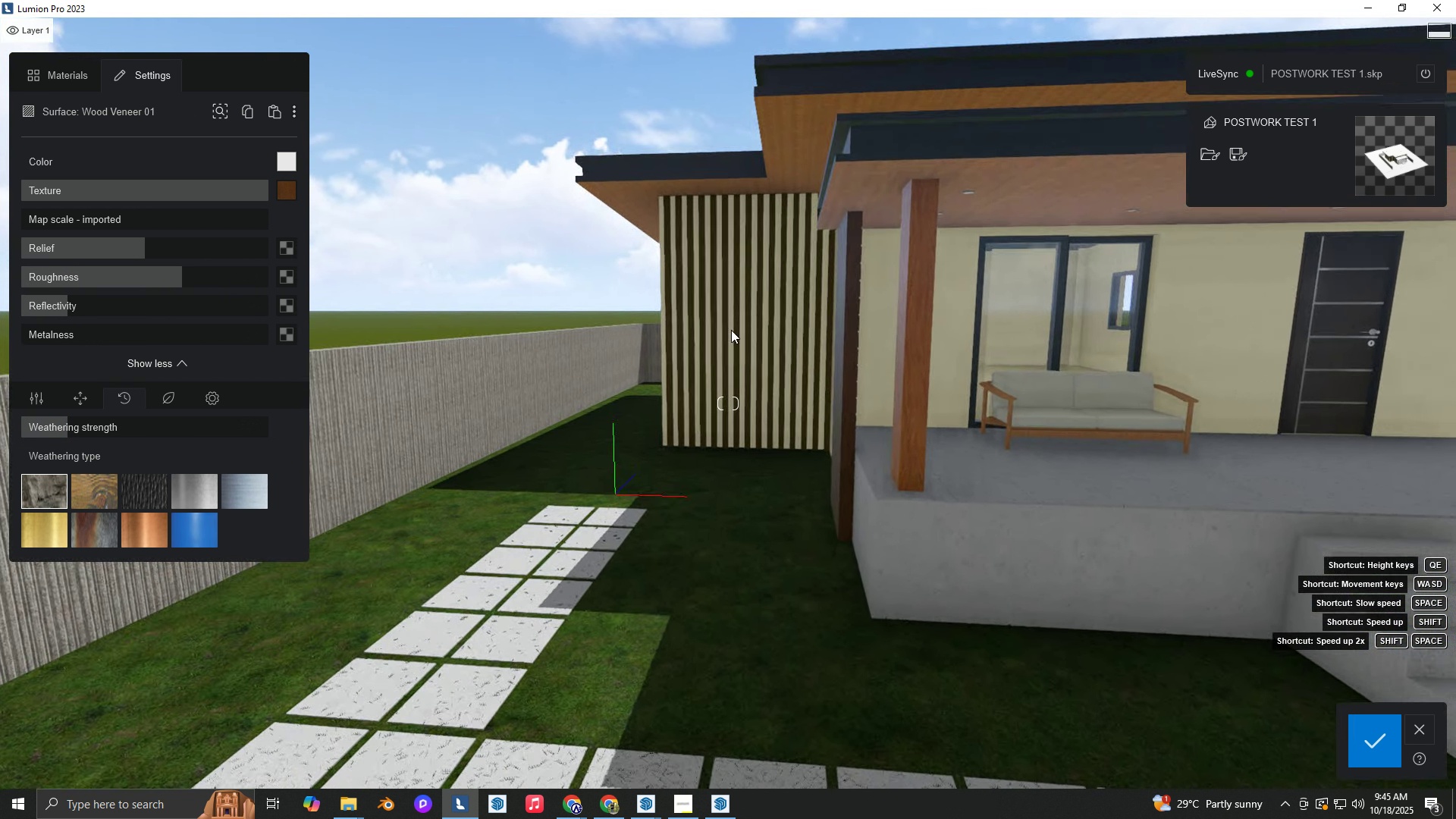 
key(Shift+ShiftLeft)
 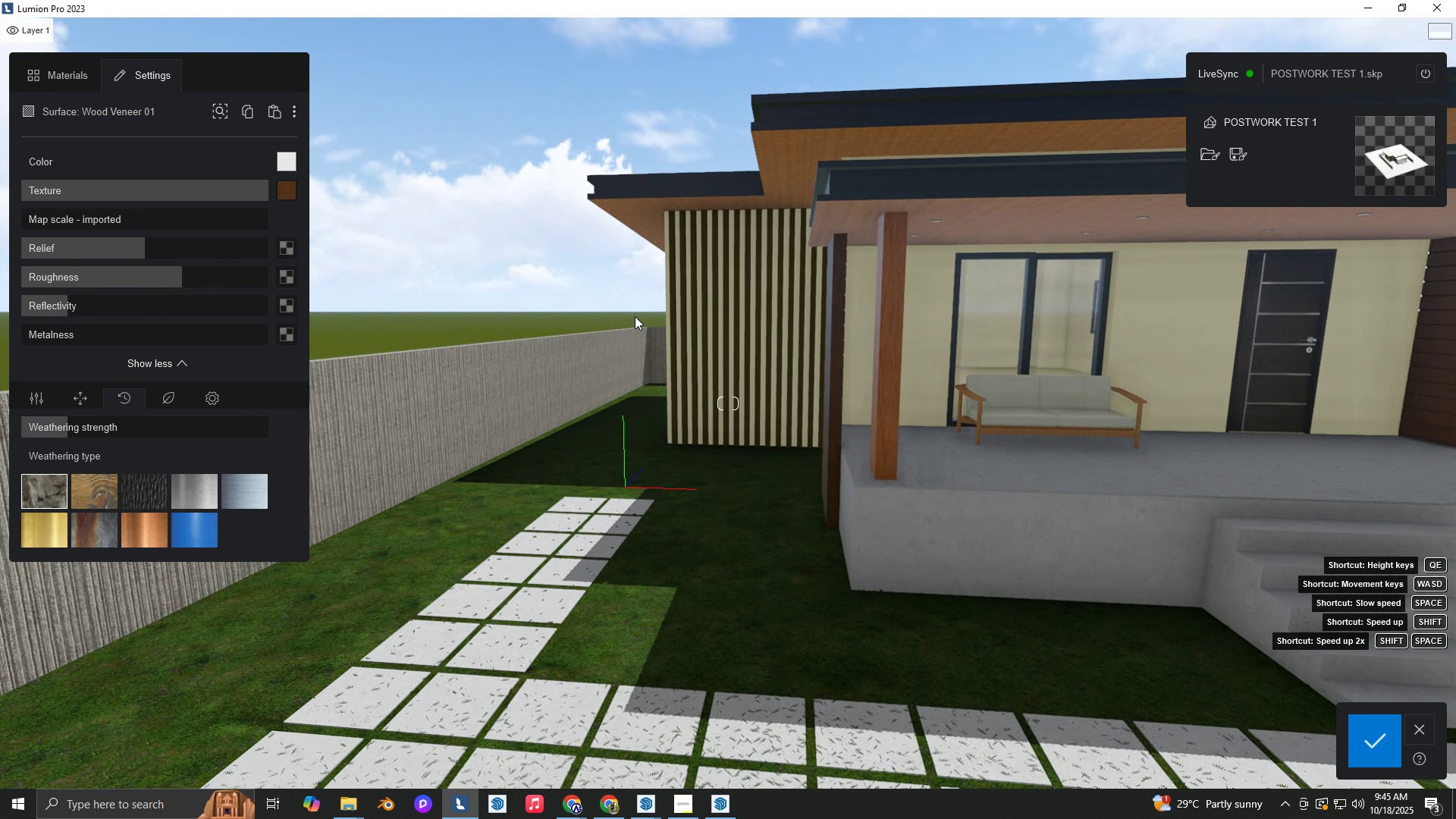 
key(W)
 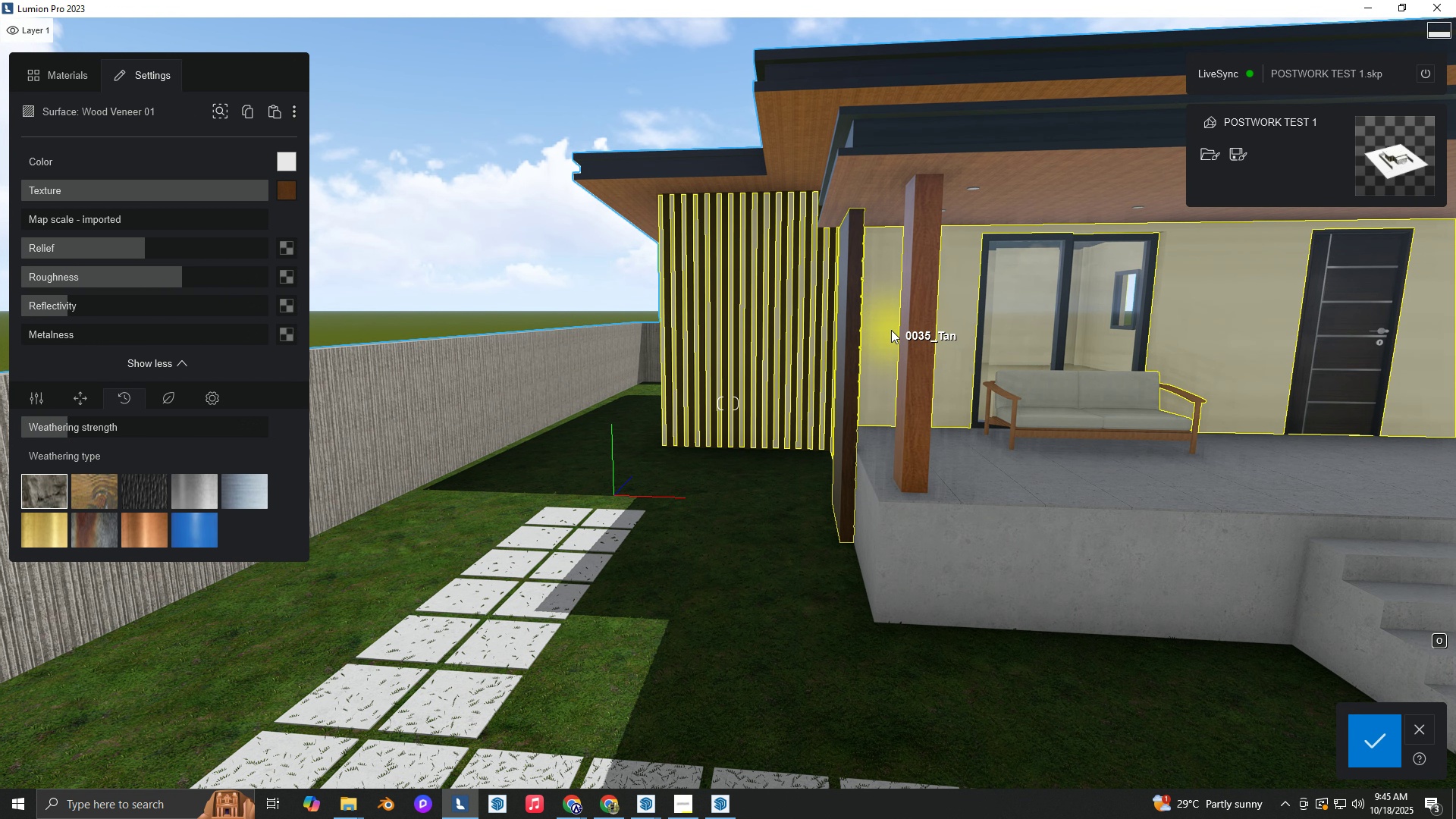 
hold_key(key=D, duration=0.54)
 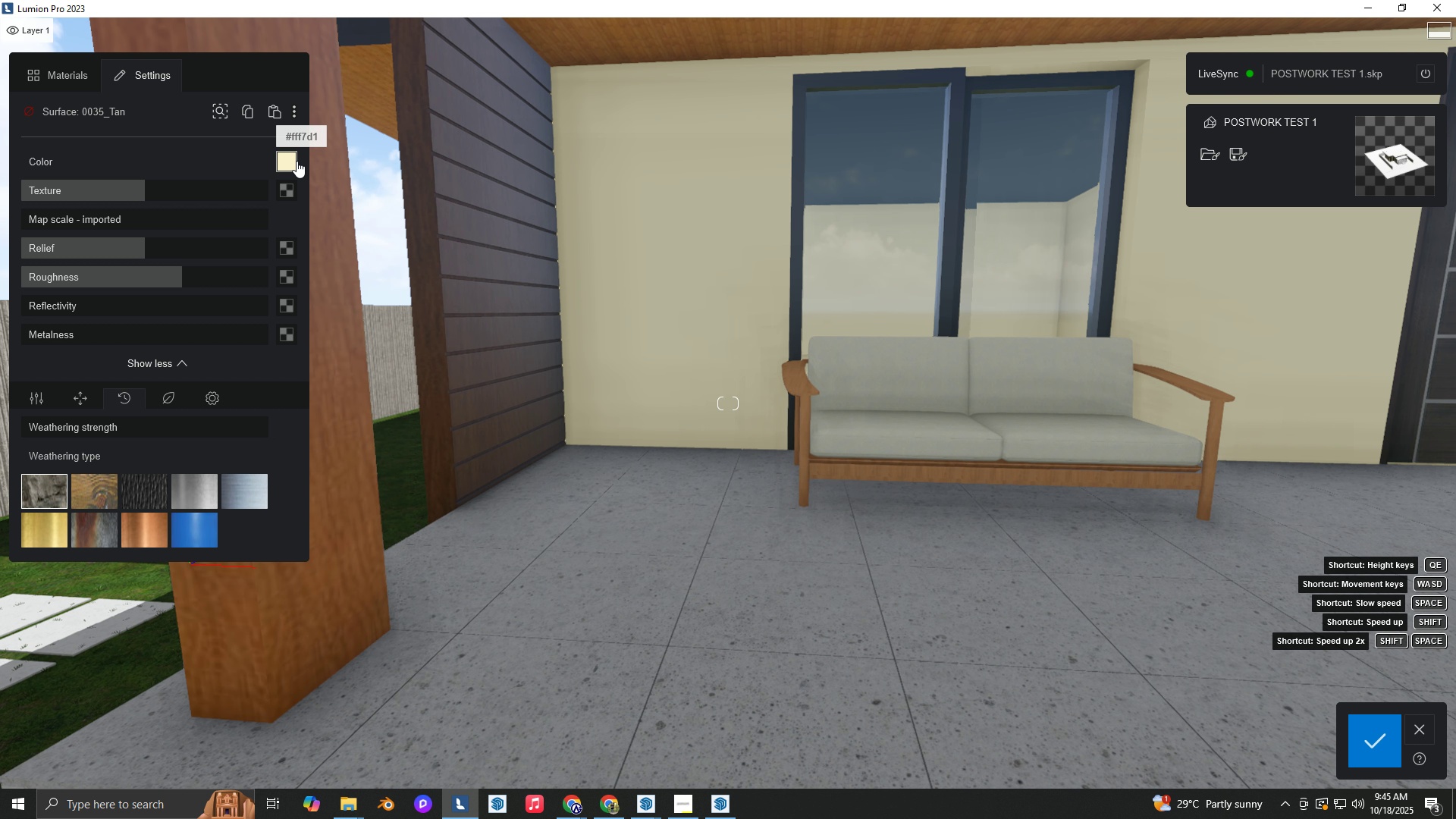 
hold_key(key=W, duration=1.13)
 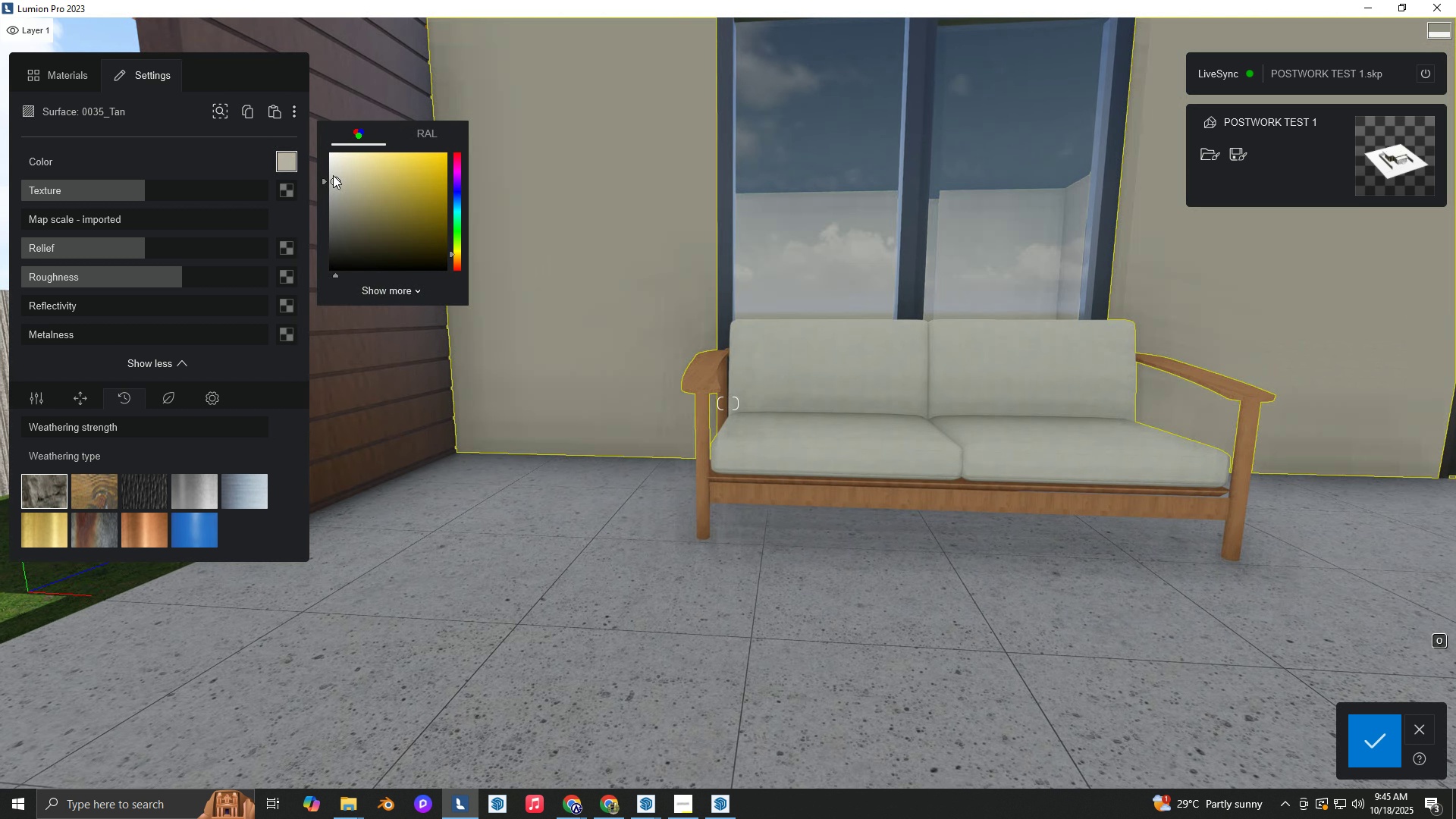 
key(D)
 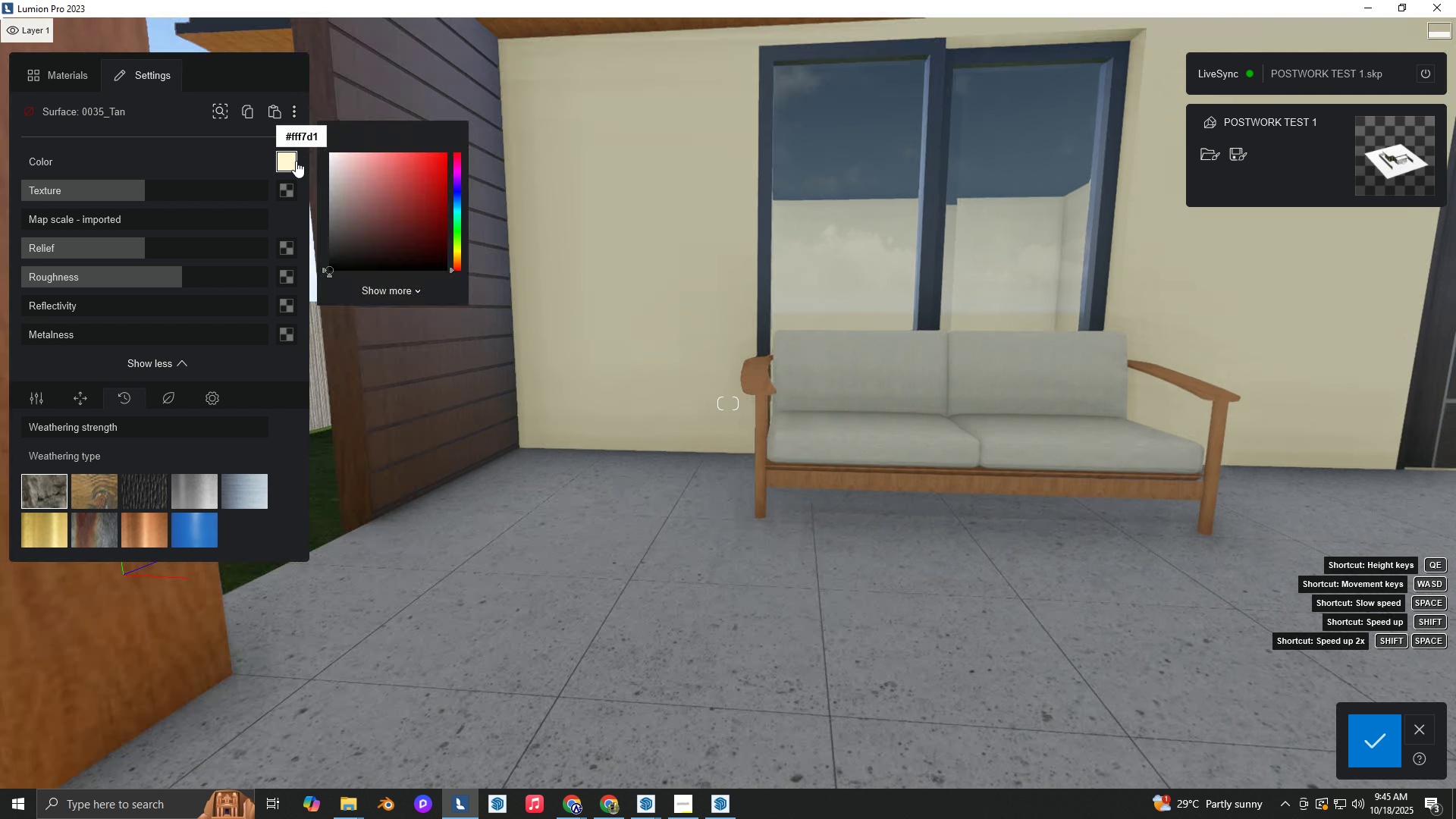 
left_click([297, 161])
 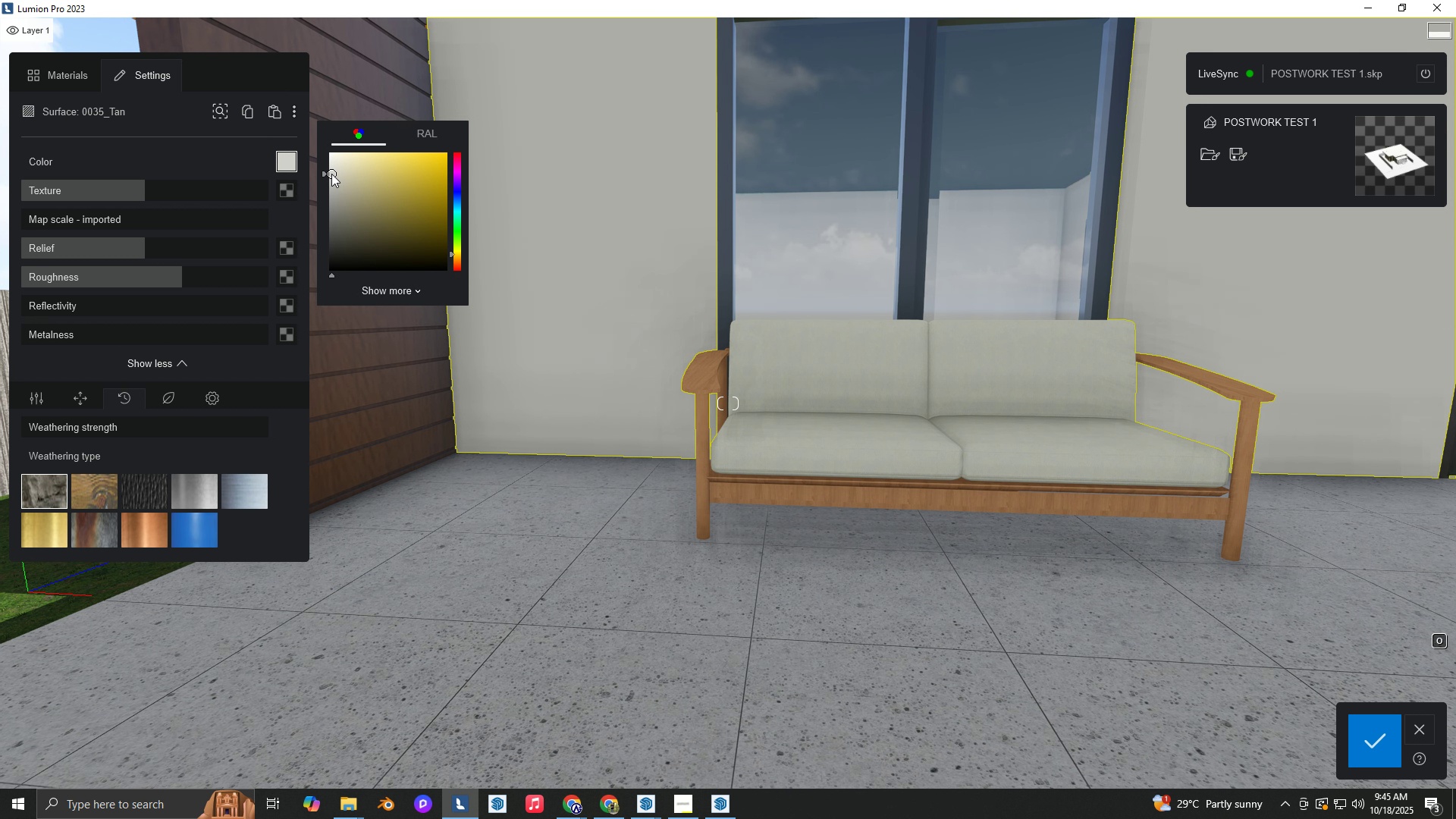 
hold_key(key=S, duration=0.53)
 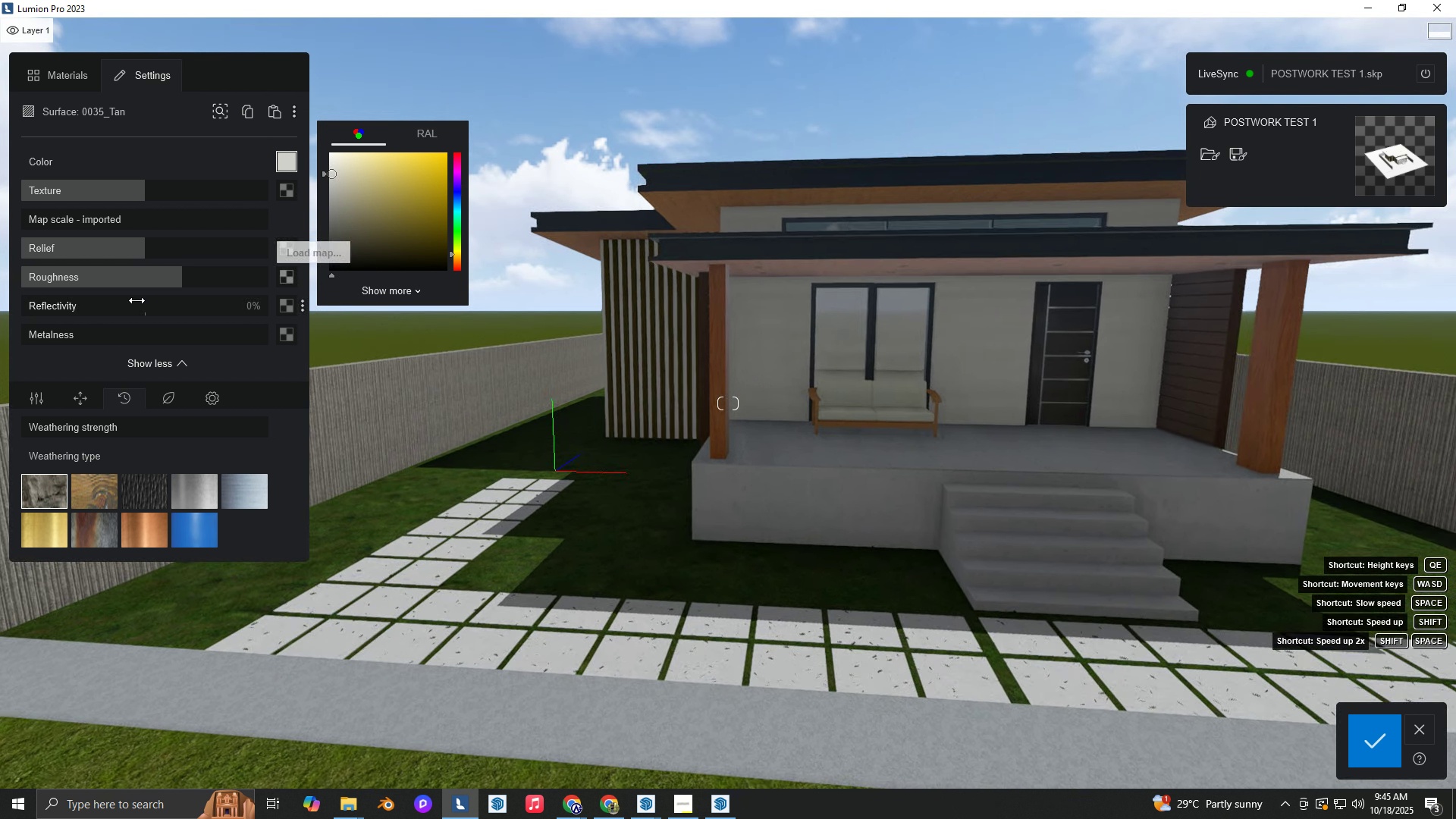 
hold_key(key=A, duration=0.56)
 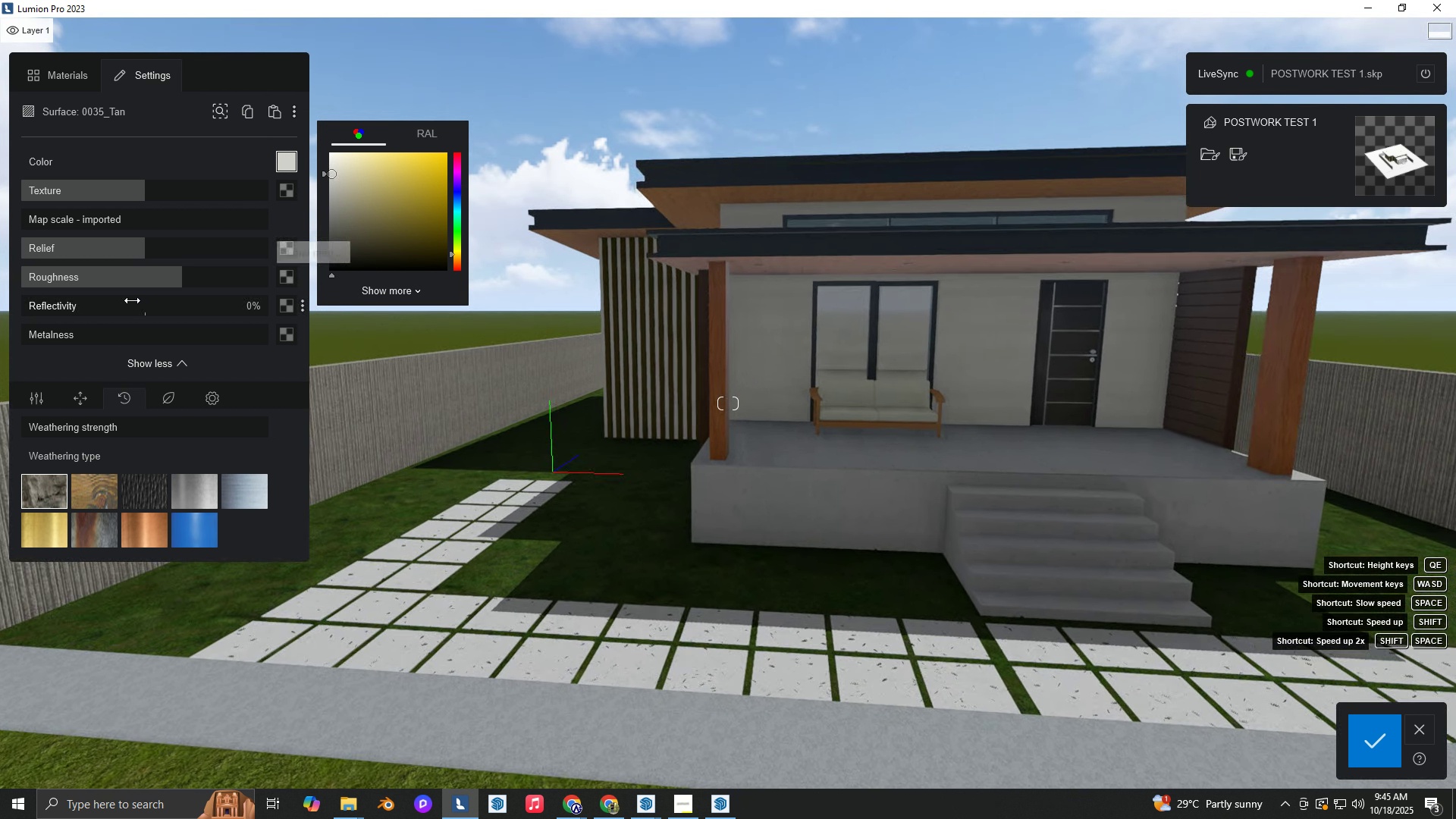 
hold_key(key=D, duration=0.34)
 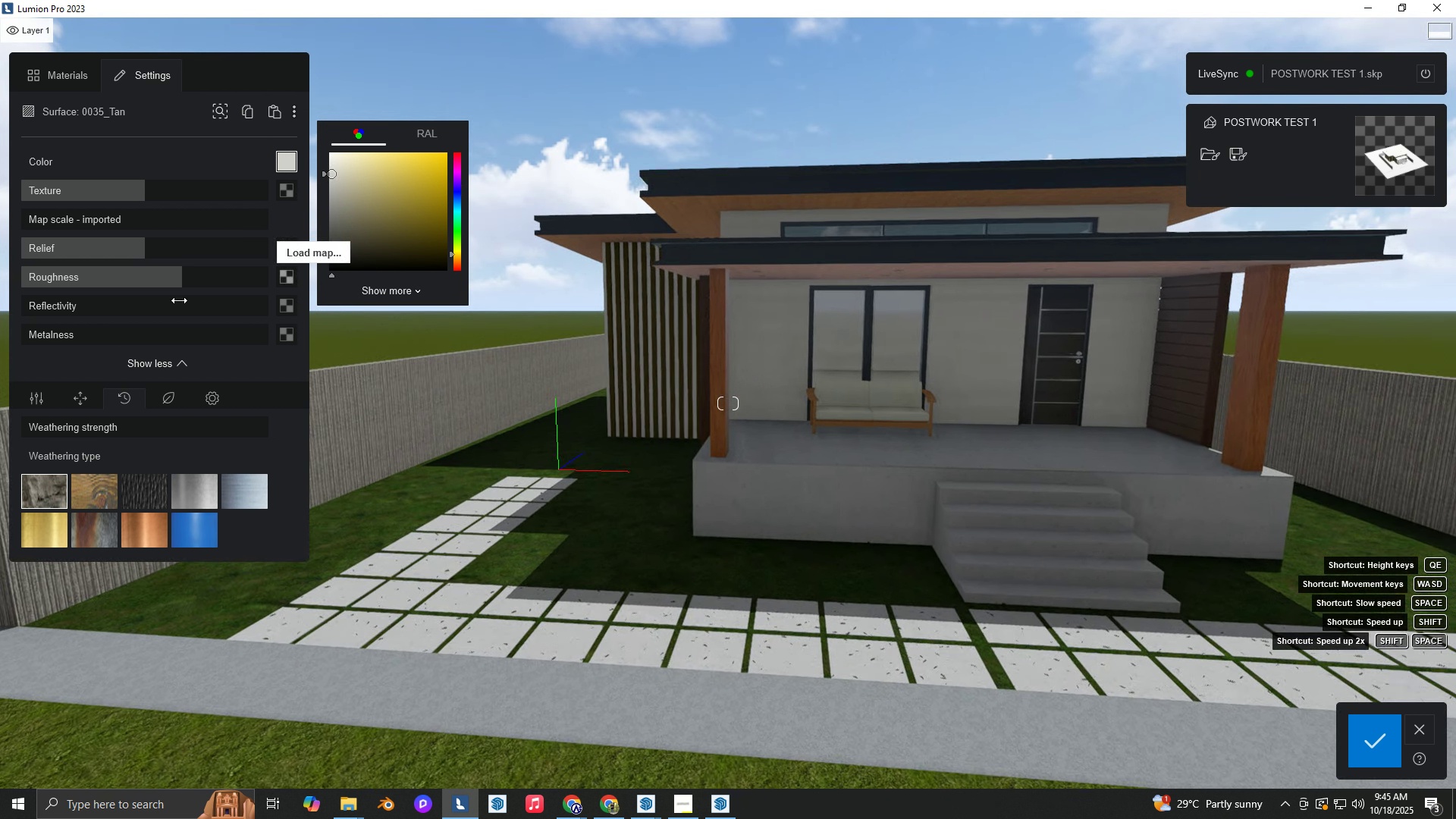 
hold_key(key=ShiftLeft, duration=0.39)
 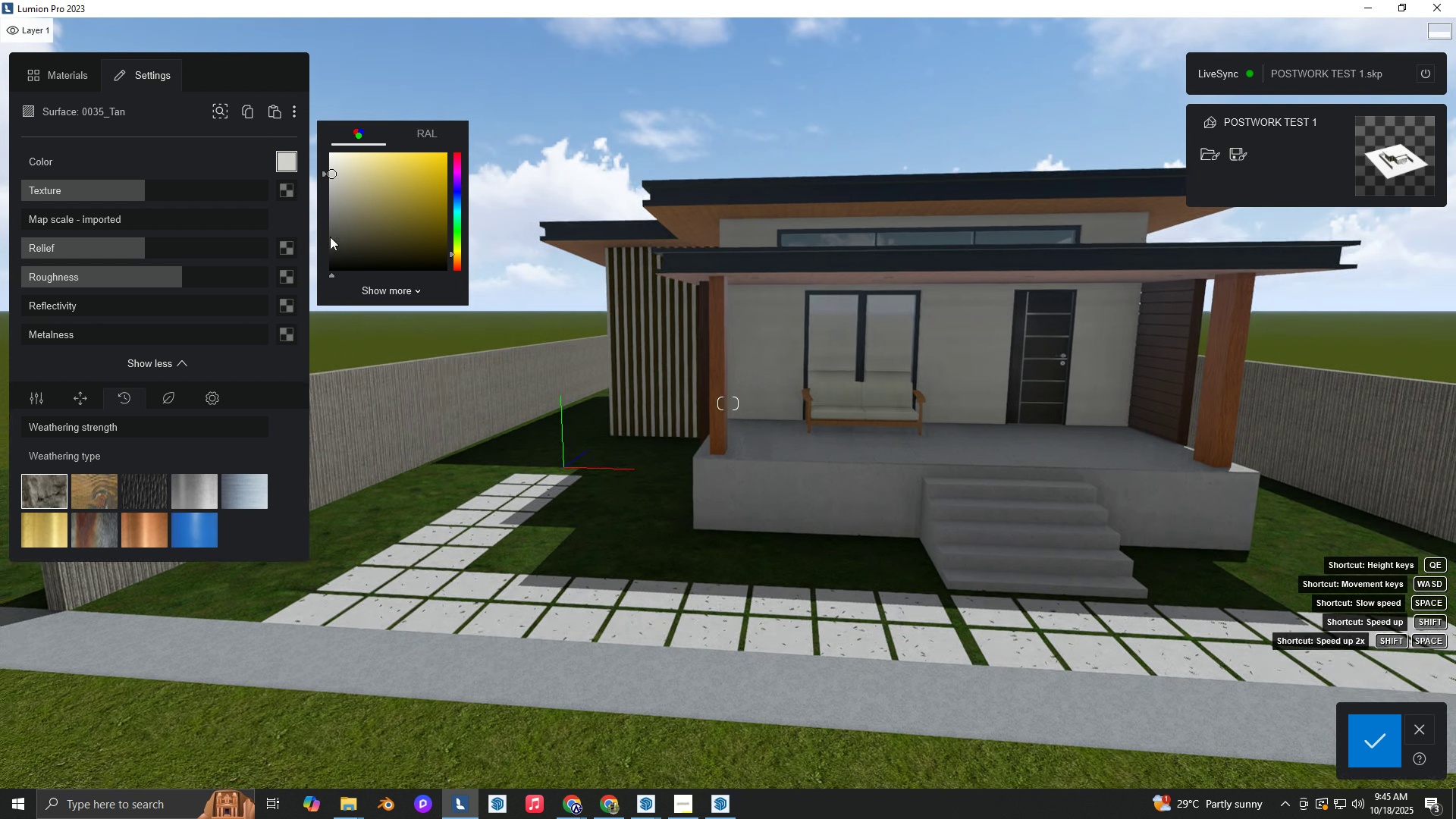 
key(W)
 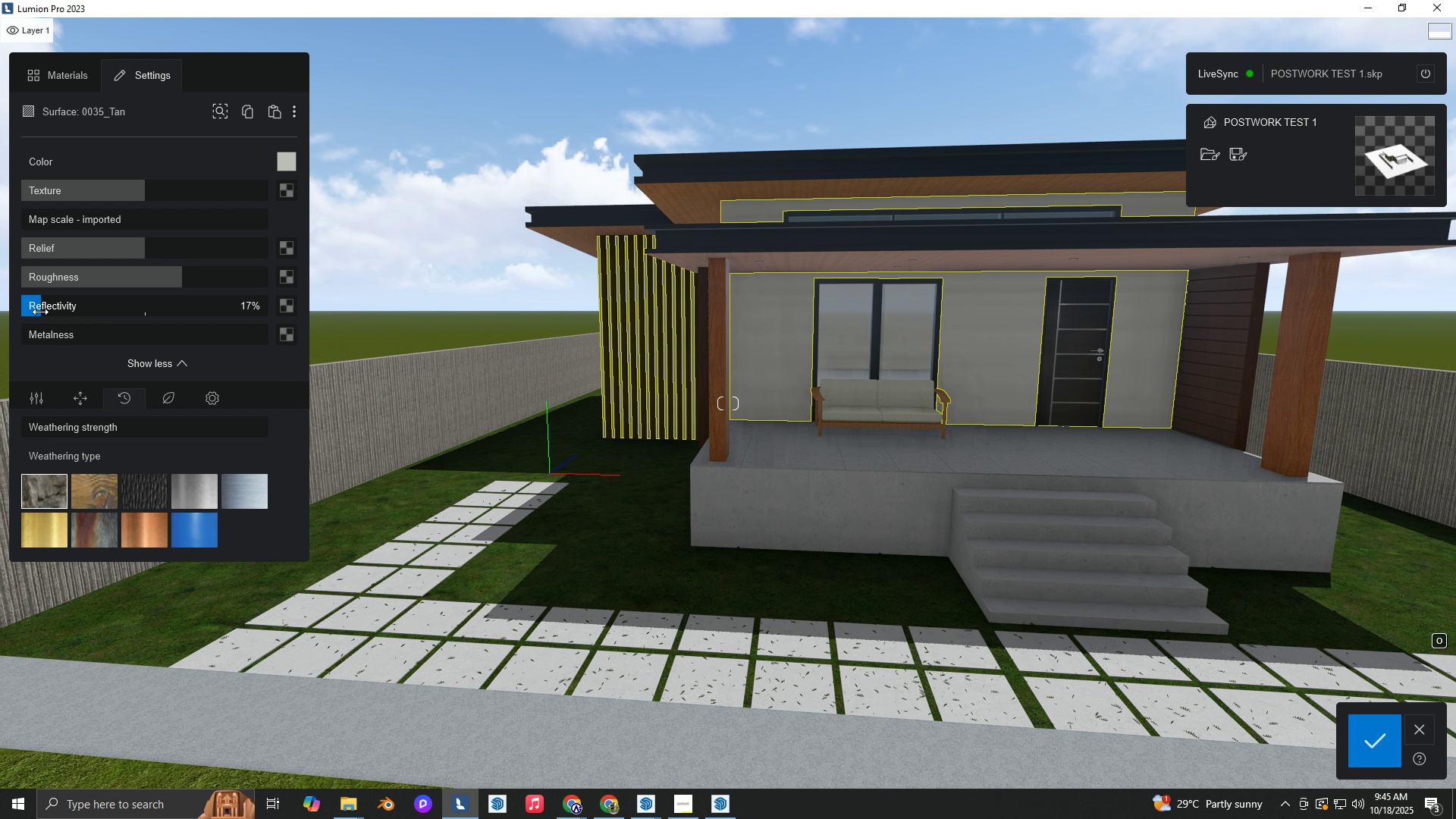 
left_click_drag(start_coordinate=[32, 428], to_coordinate=[46, 431])
 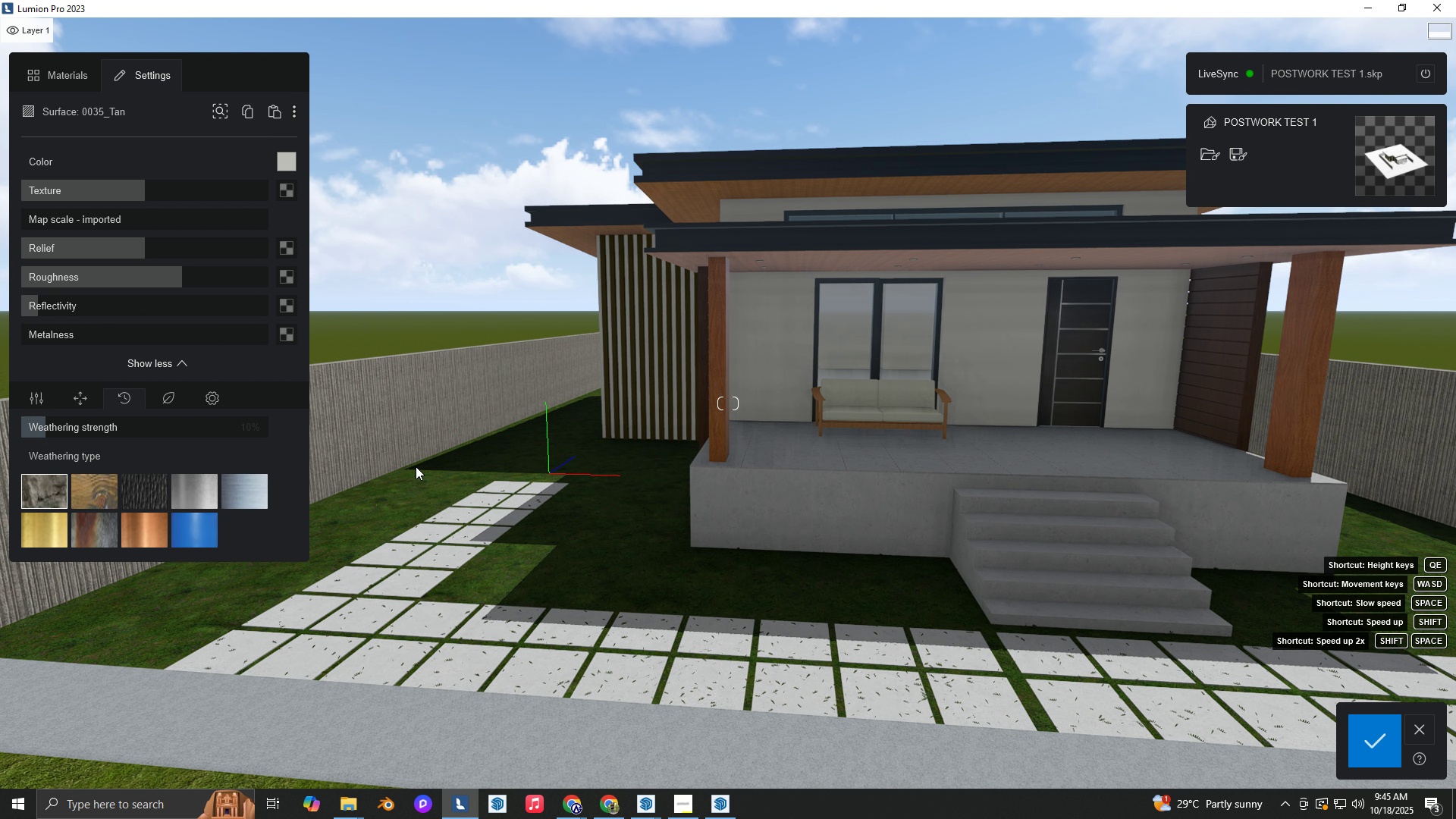 
type(waddw)
 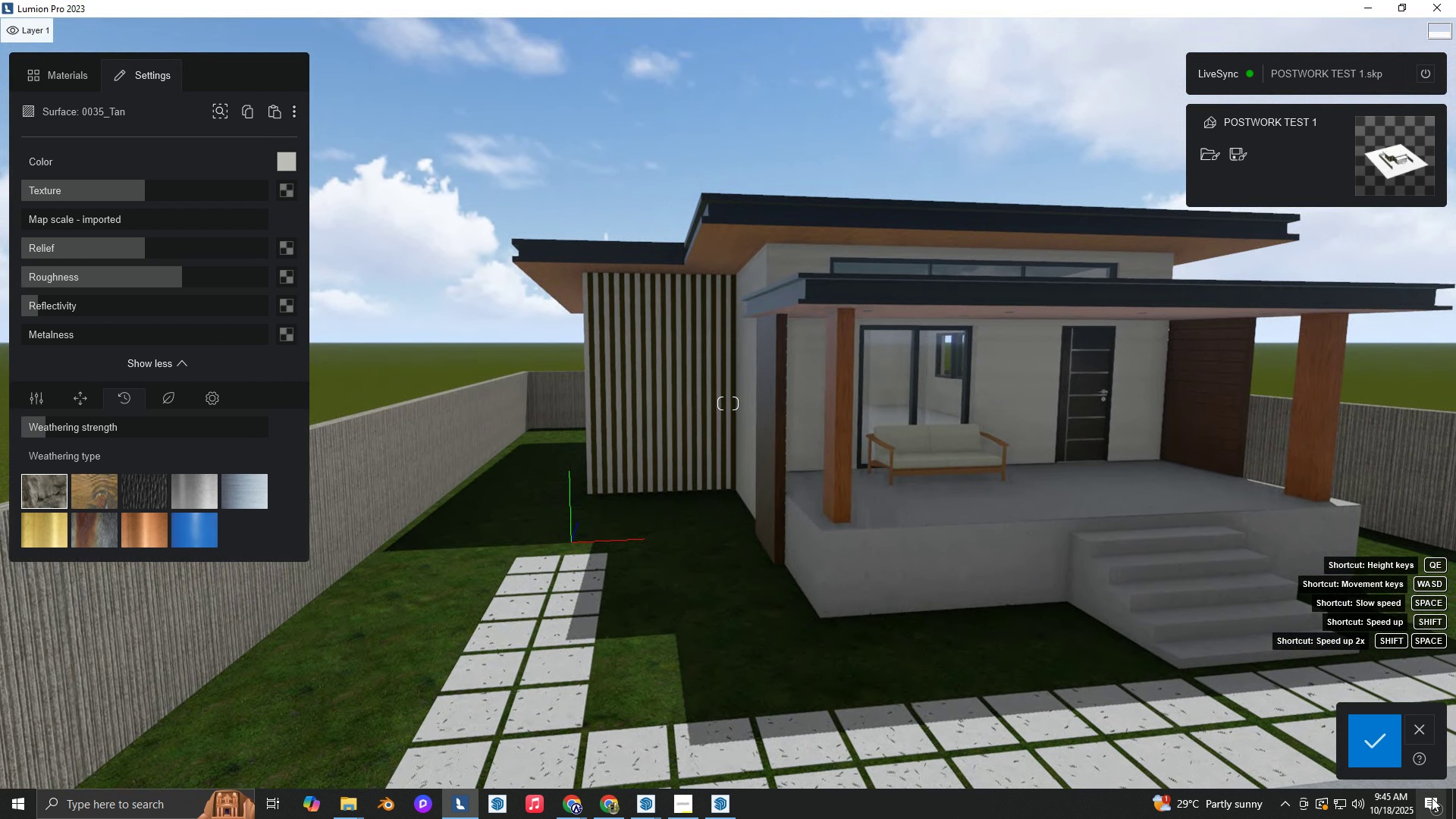 
hold_key(key=S, duration=0.49)
 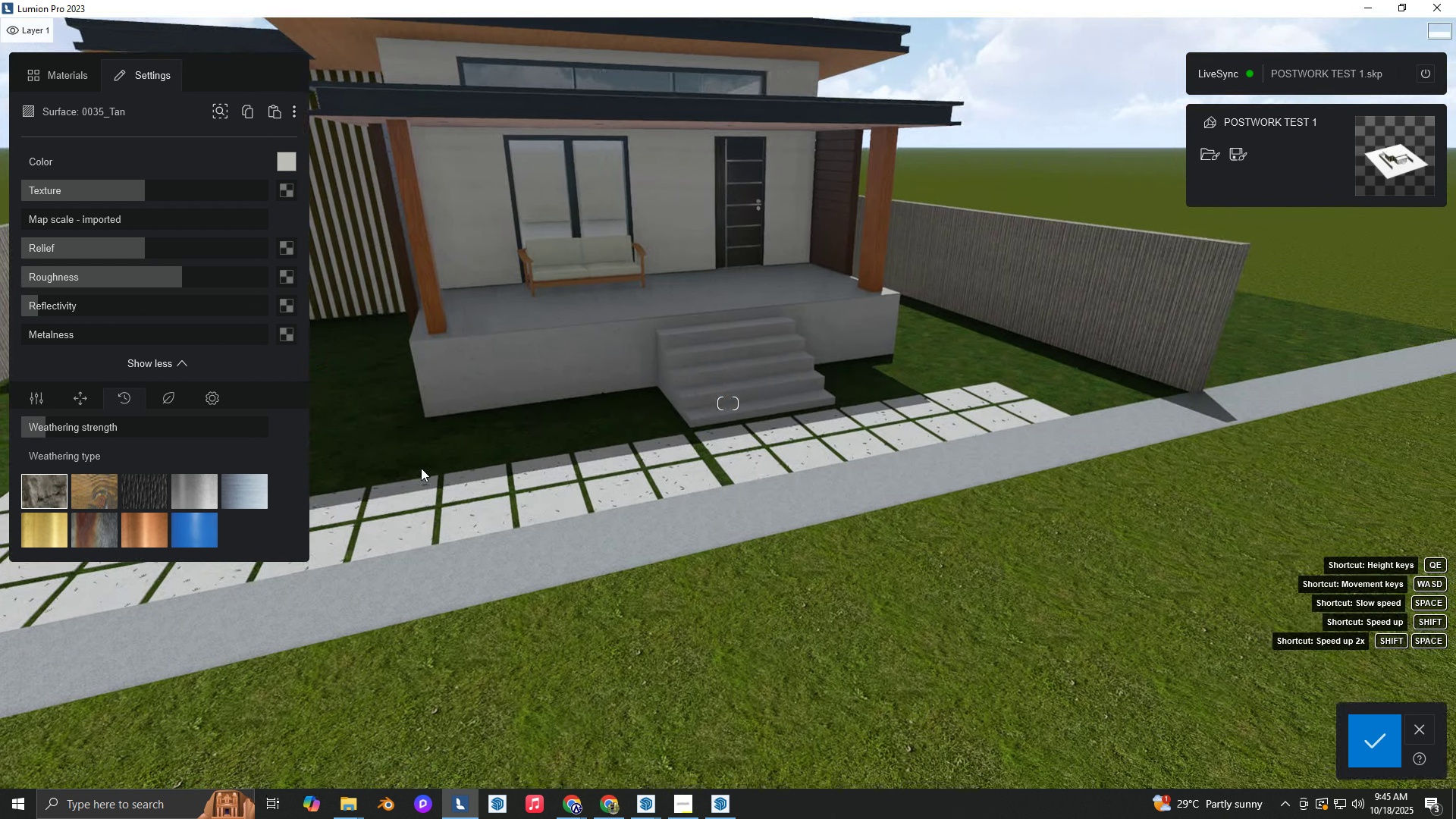 
hold_key(key=A, duration=0.76)
 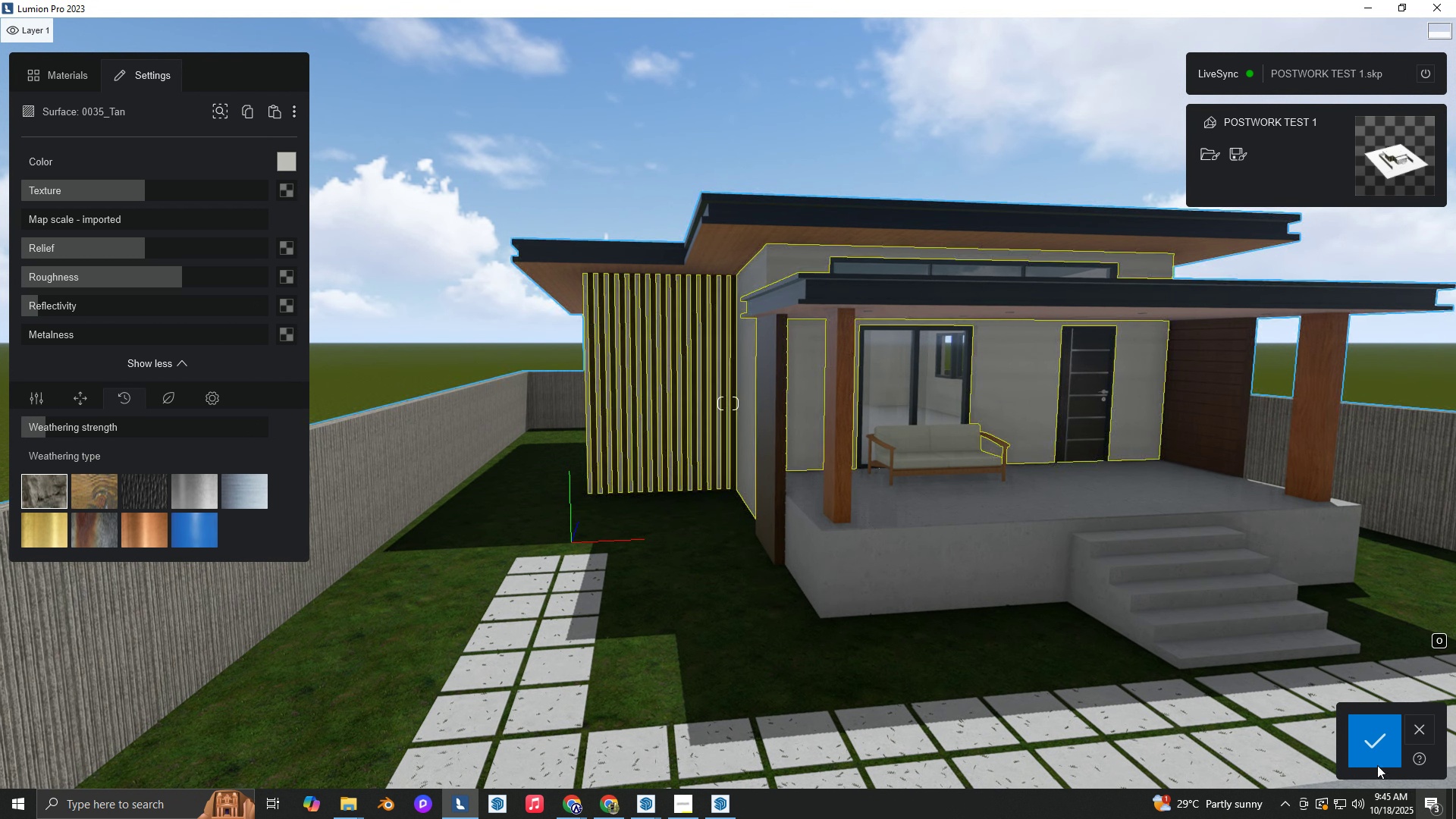 
right_click([425, 457])
 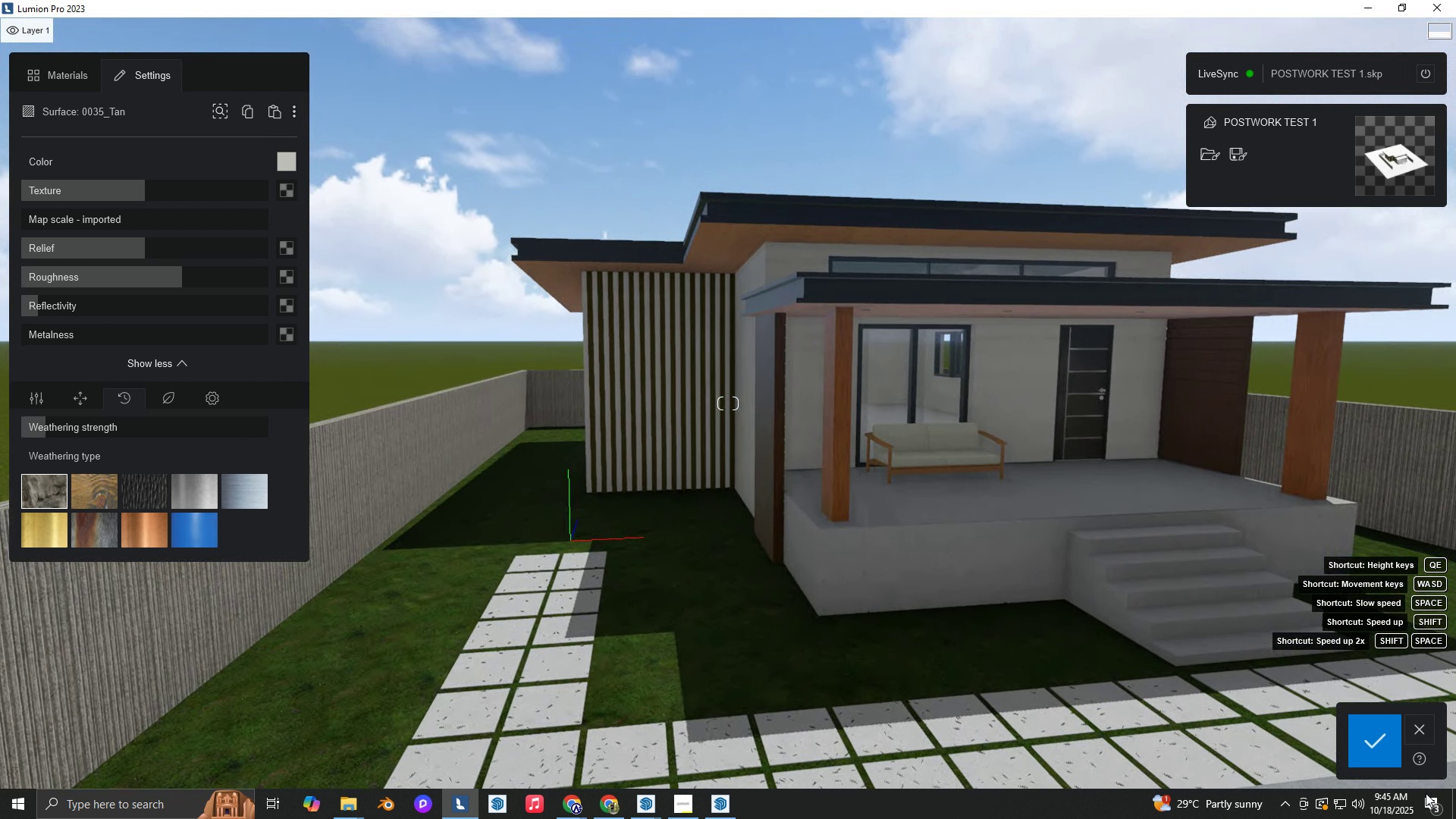 
key(W)
 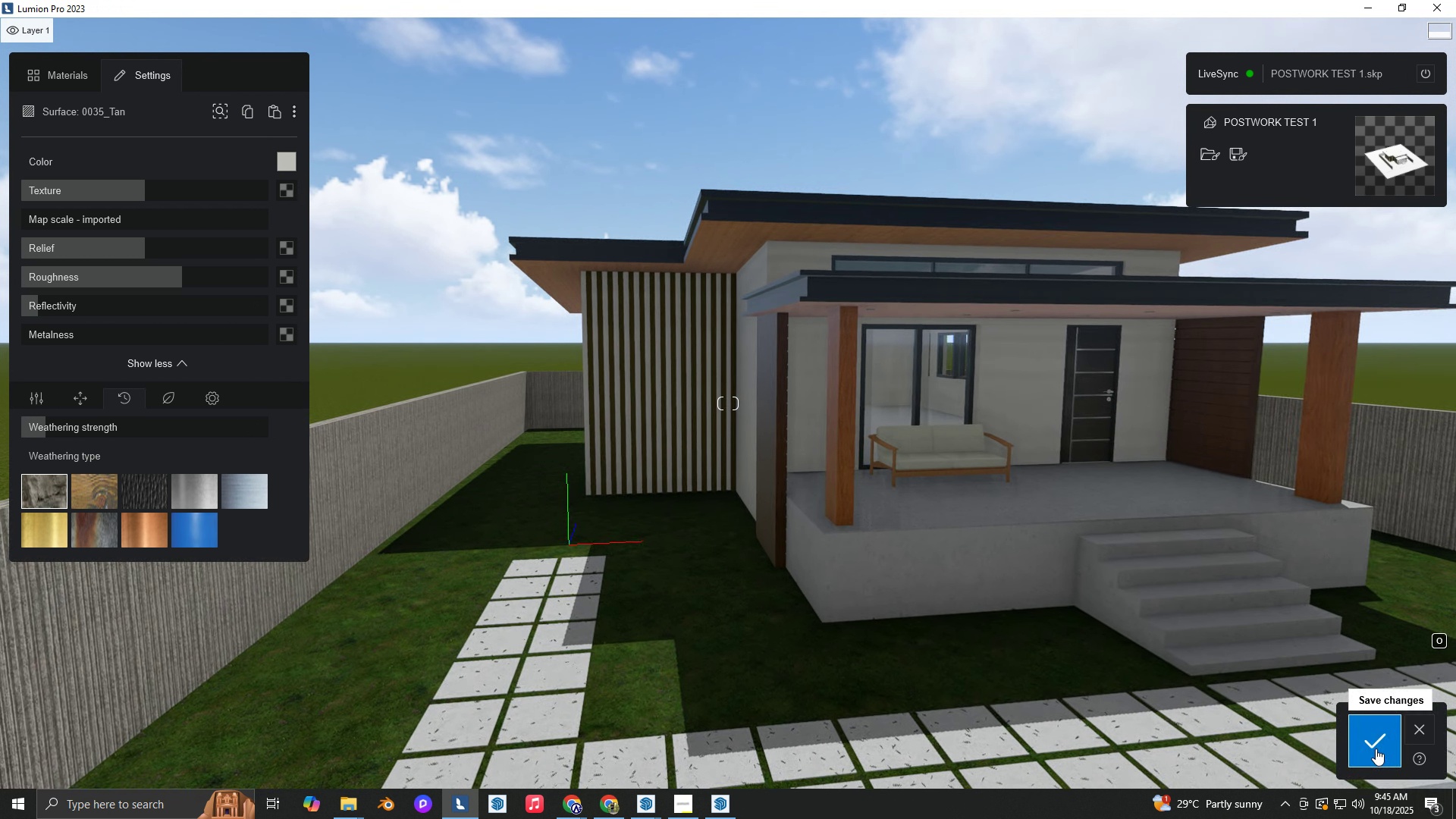 
left_click([1376, 748])
 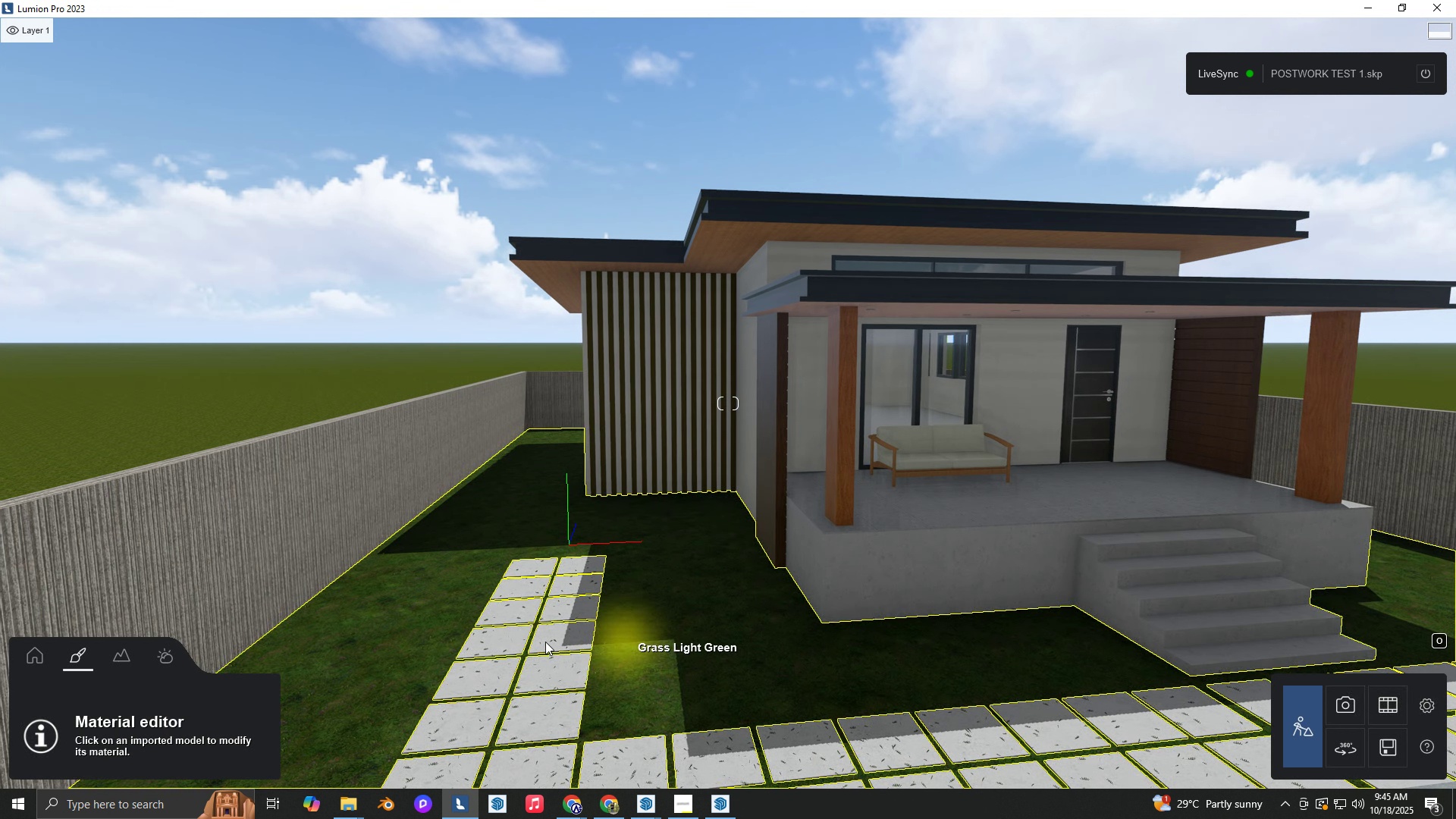 
hold_key(key=D, duration=0.37)
 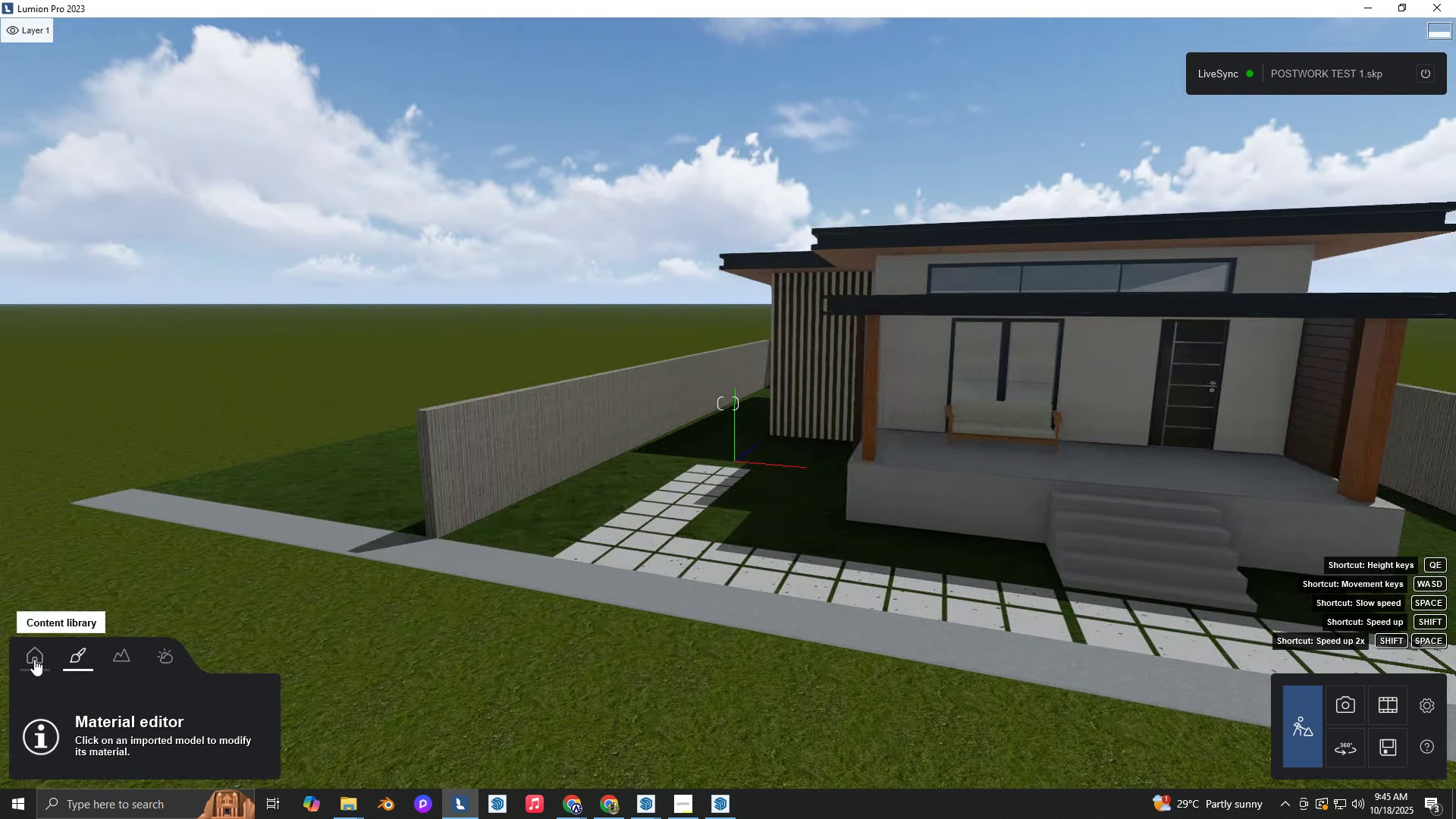 
hold_key(key=A, duration=0.37)
 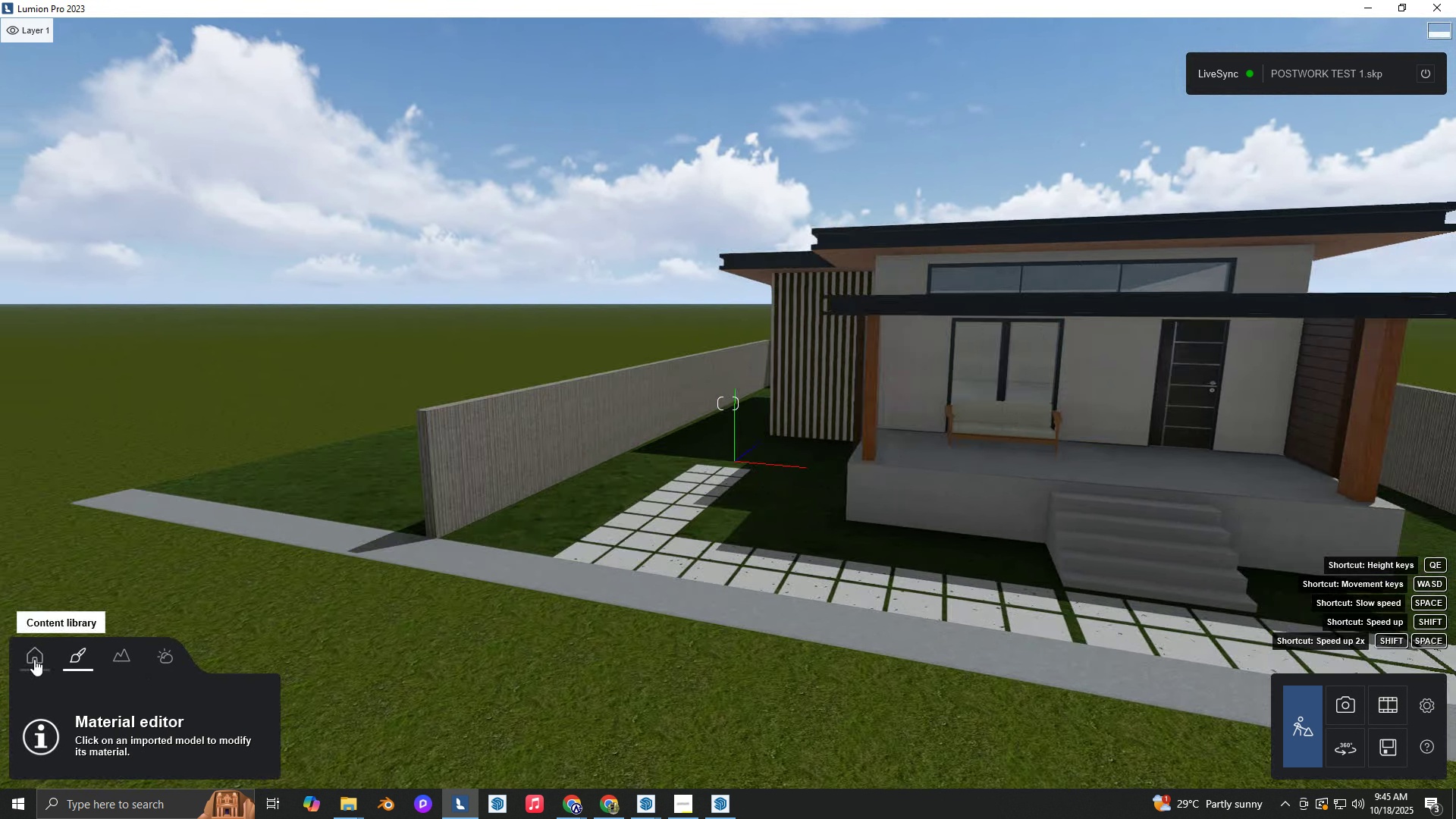 
hold_key(key=S, duration=0.31)
 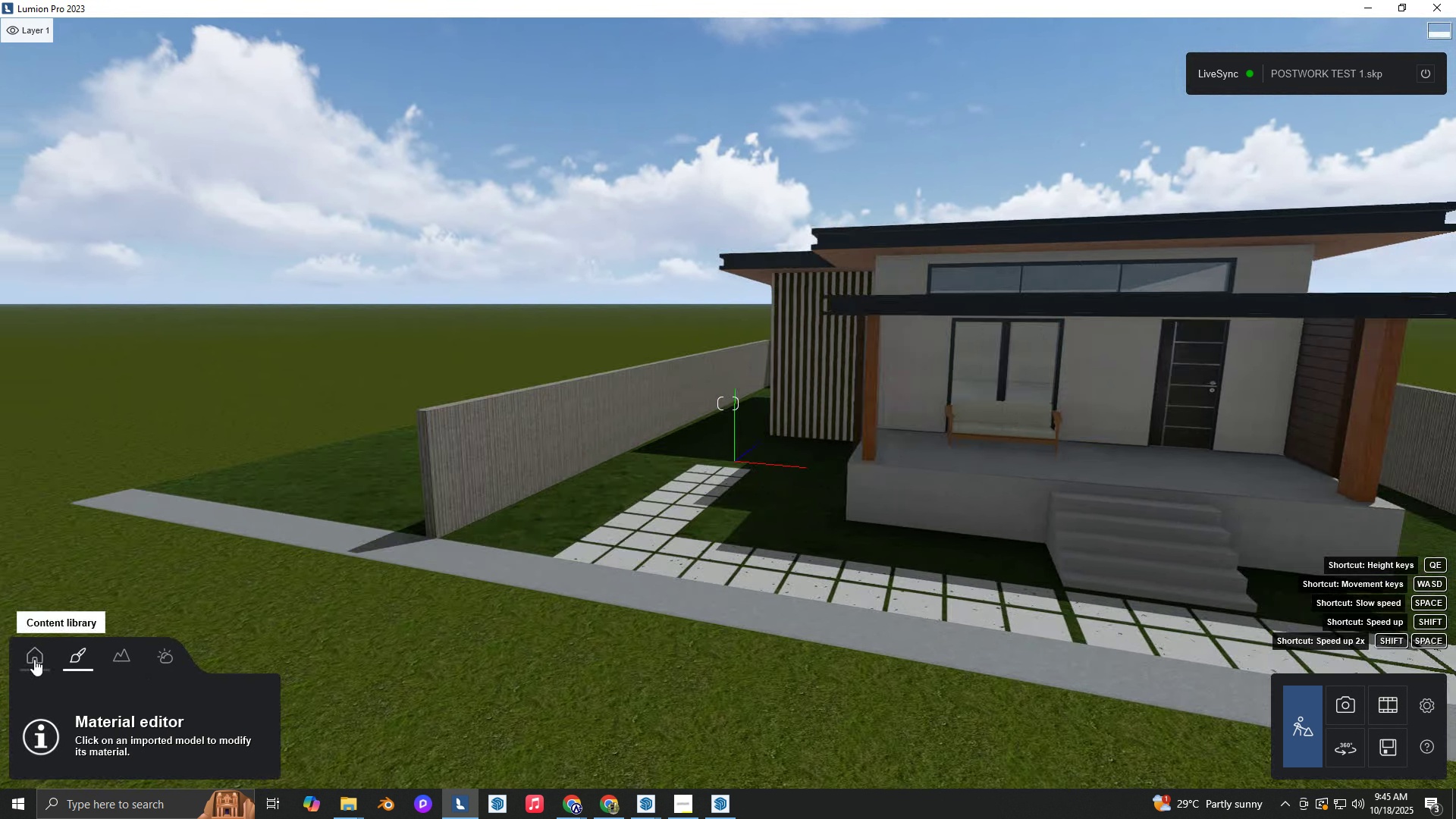 
hold_key(key=ShiftLeft, duration=0.4)
 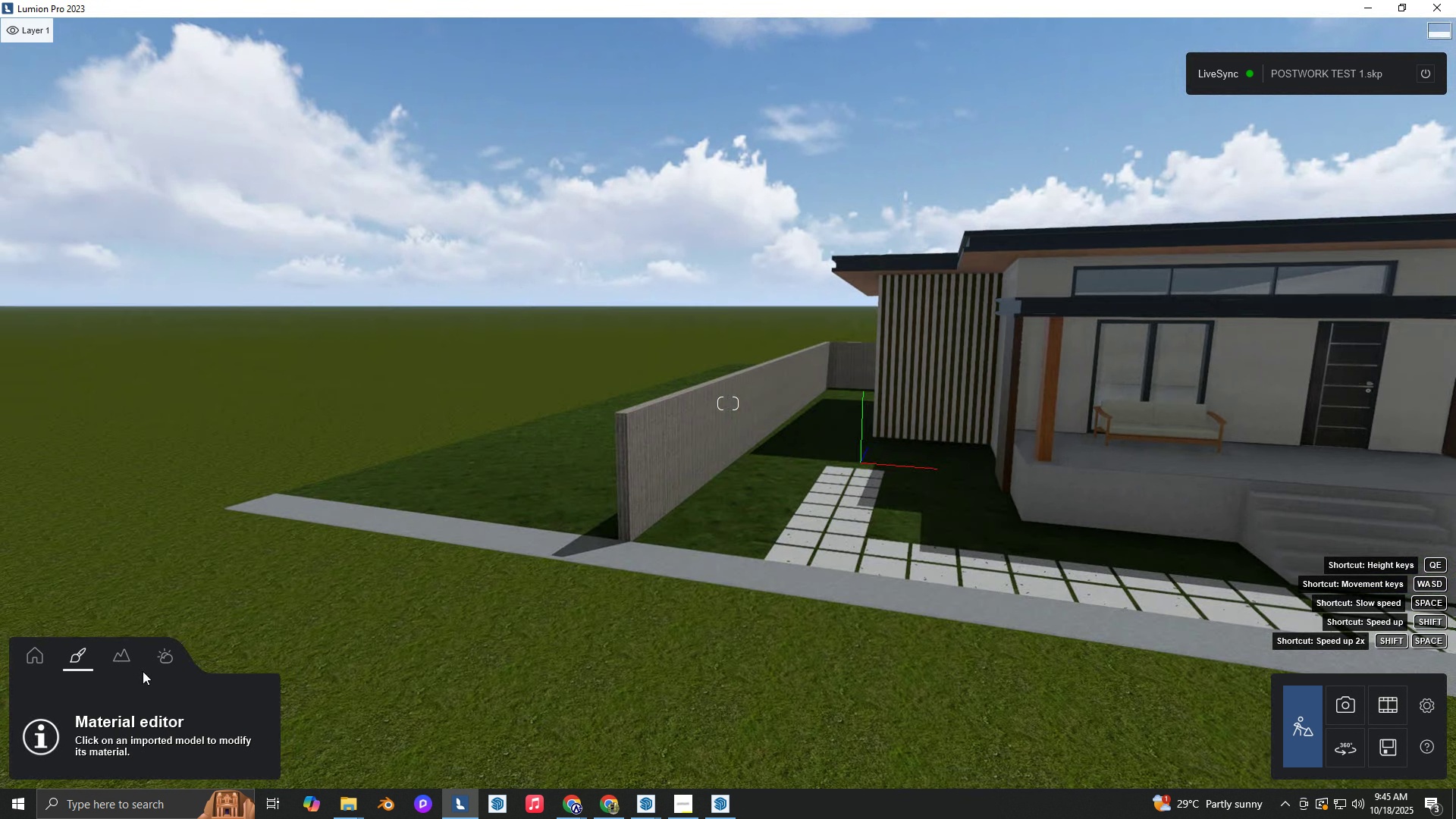 
hold_key(key=D, duration=0.47)
 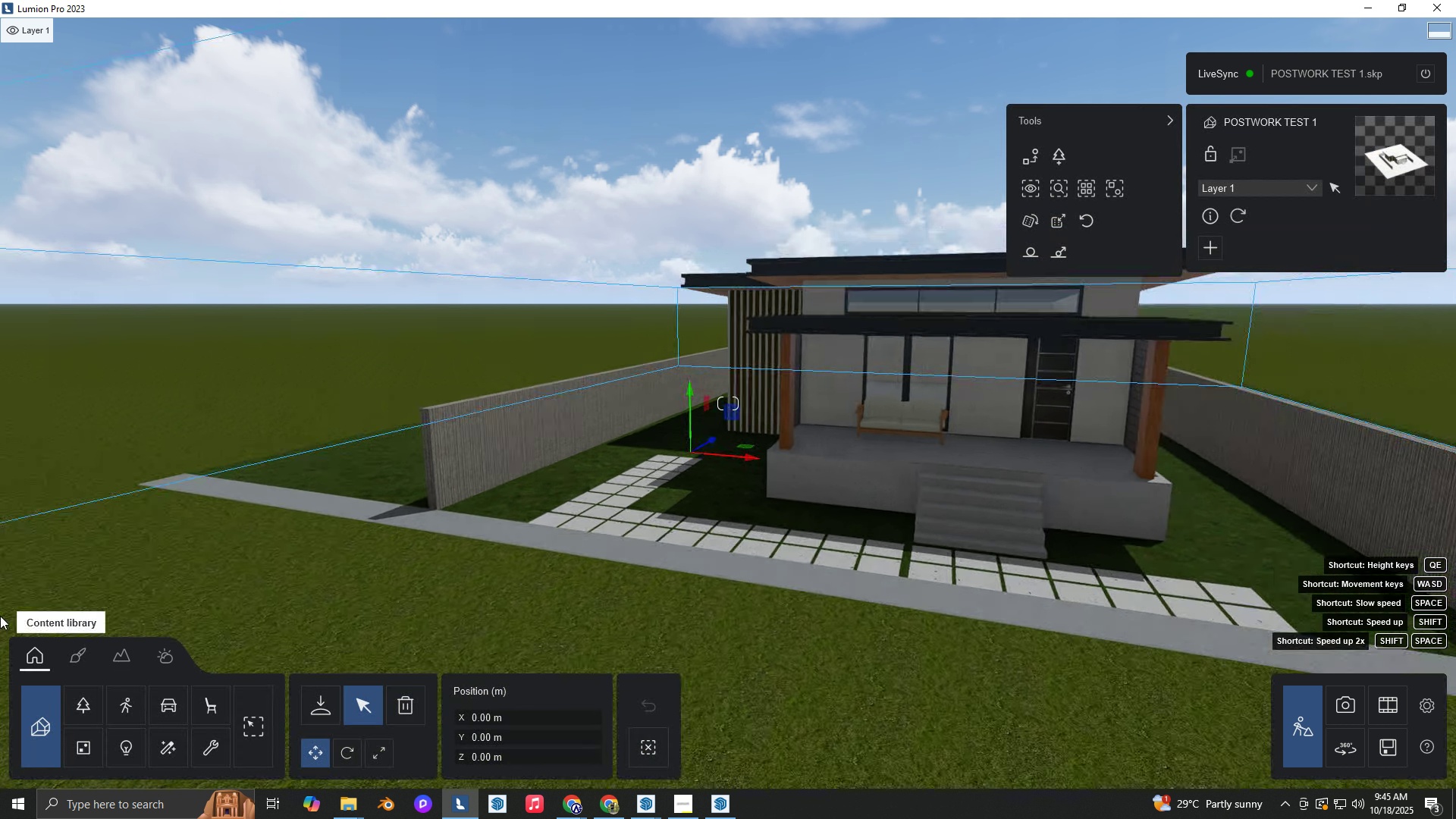 
key(Shift+ShiftLeft)
 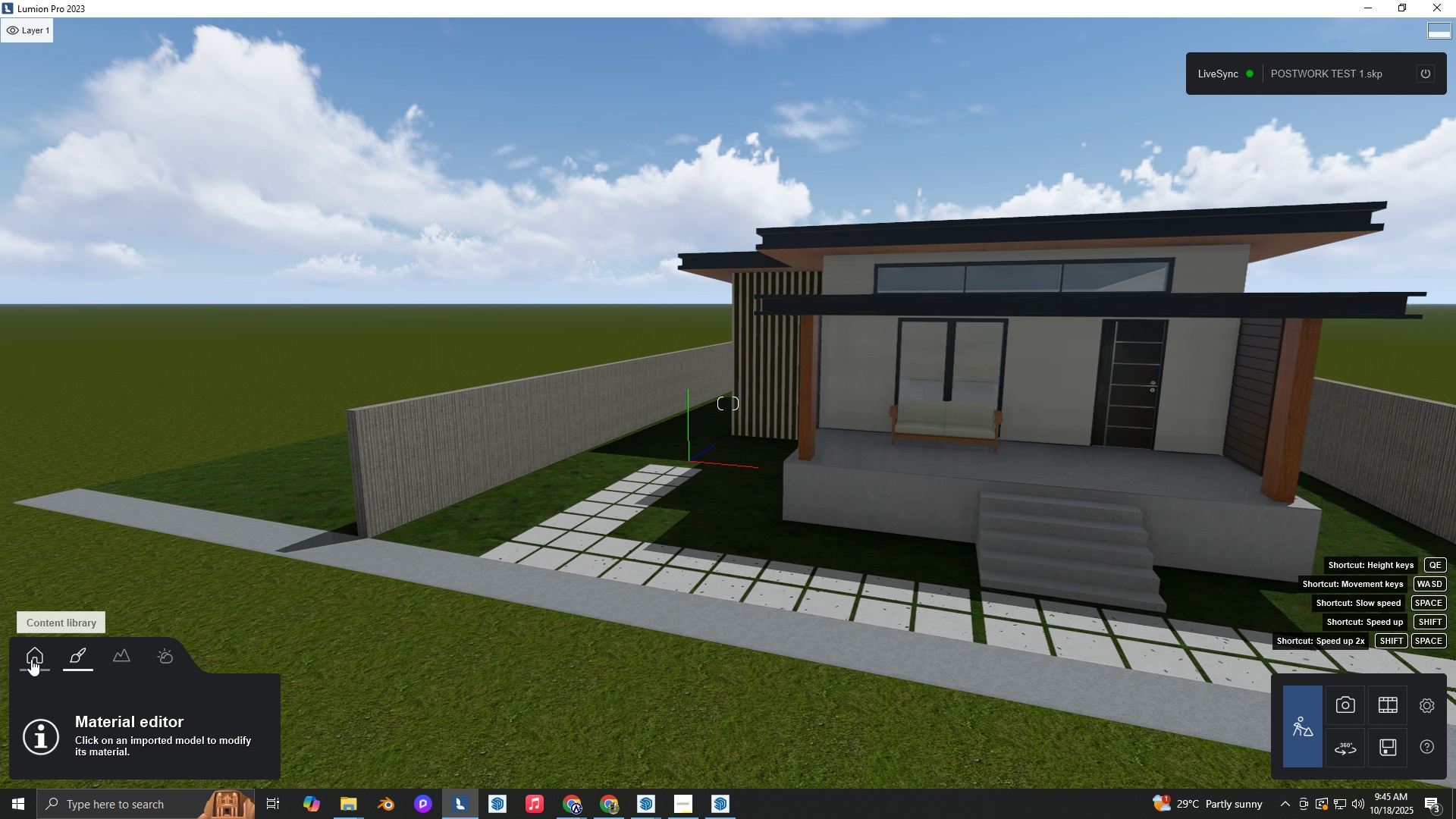 
left_click([31, 659])
 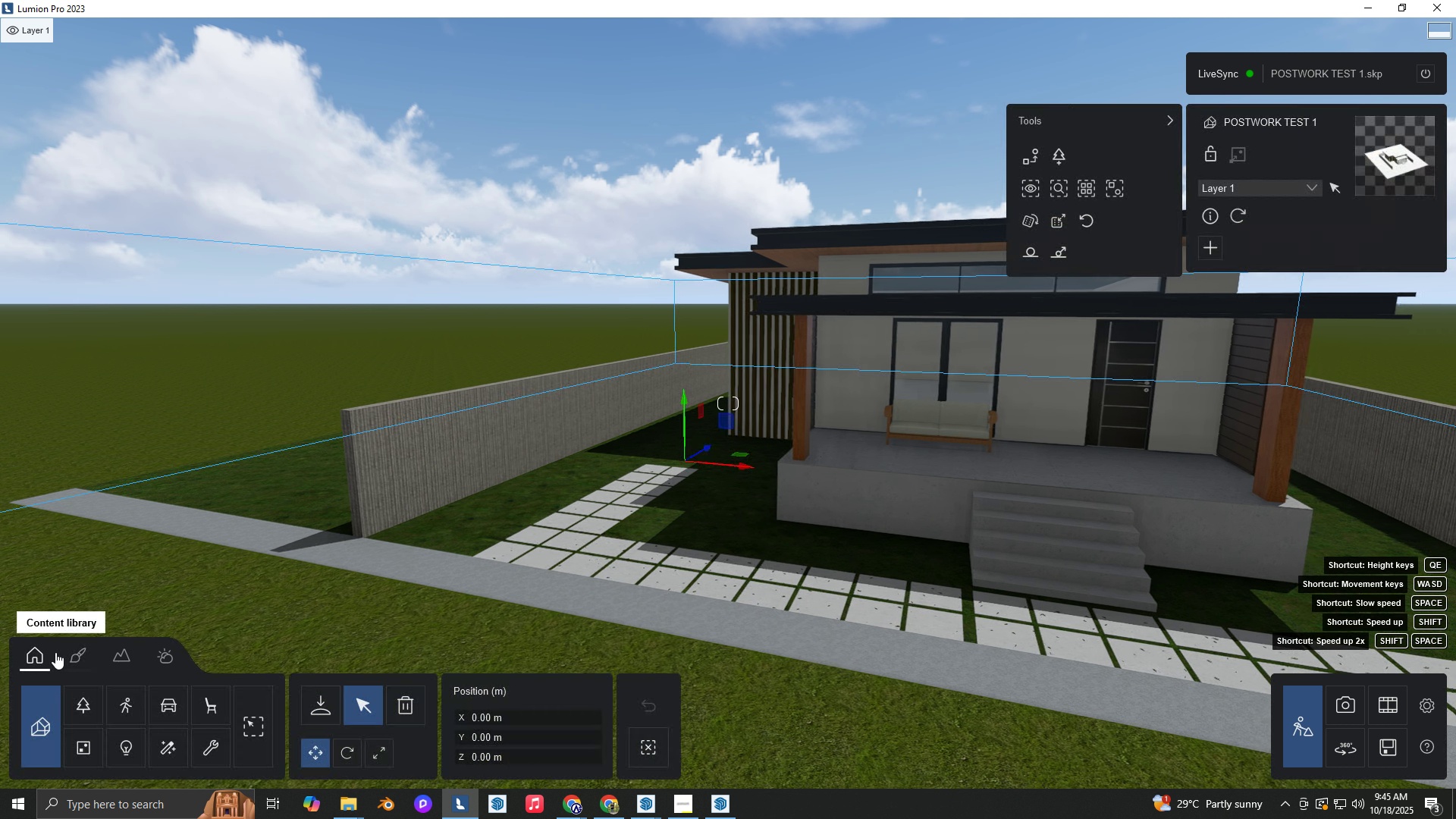 
hold_key(key=S, duration=0.31)
 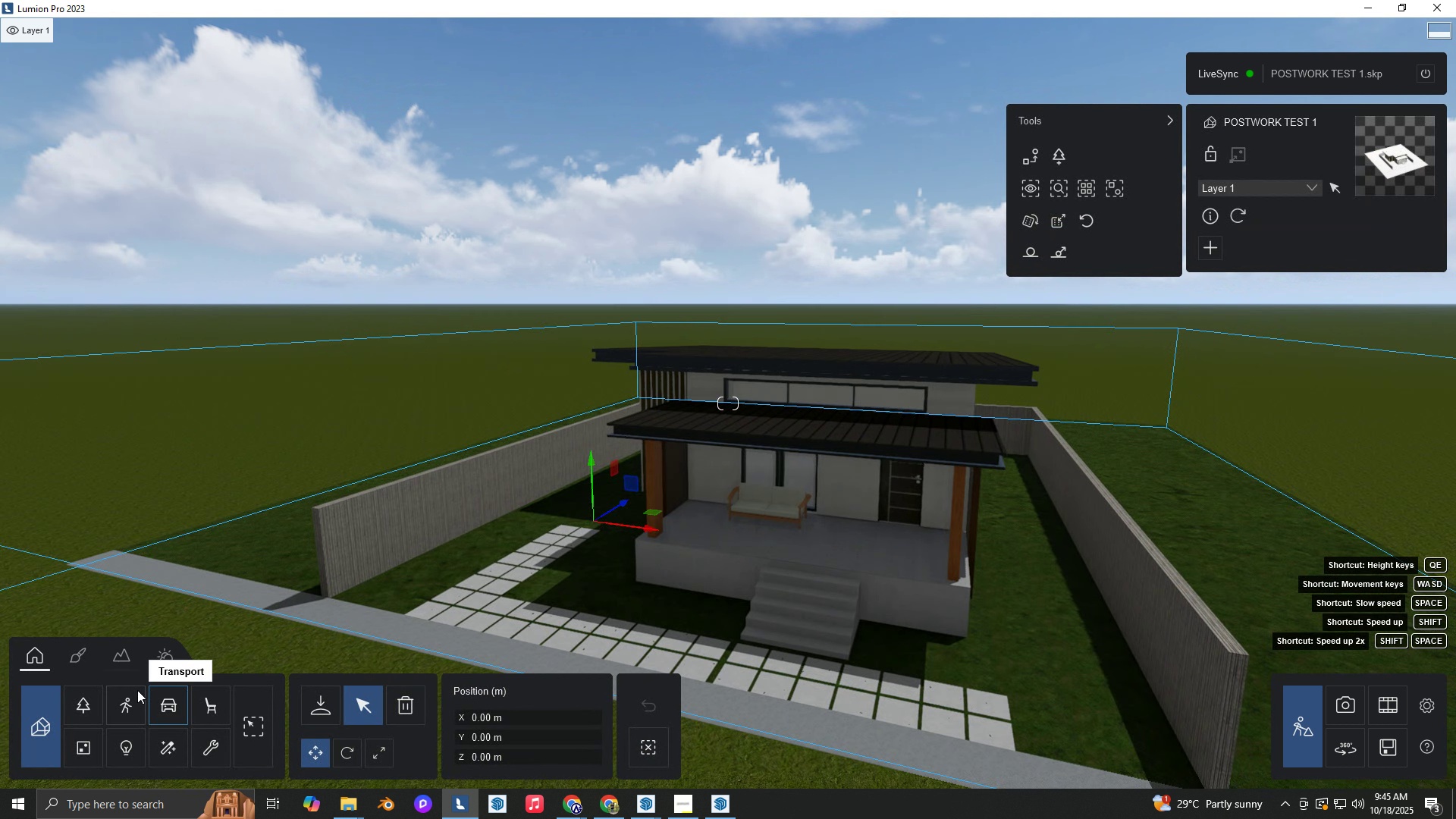 
type(AQE)
 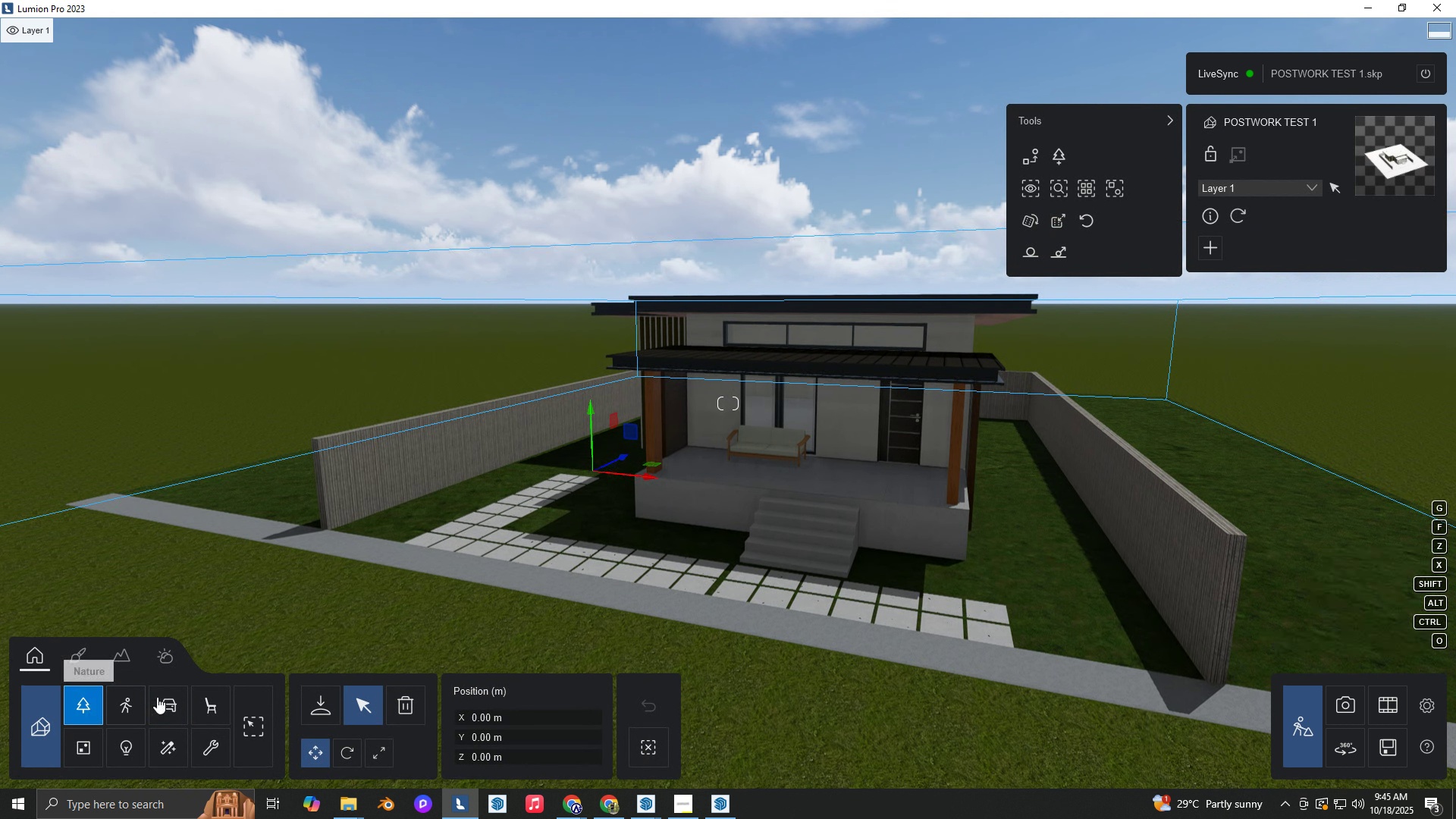 
hold_key(key=D, duration=0.38)
 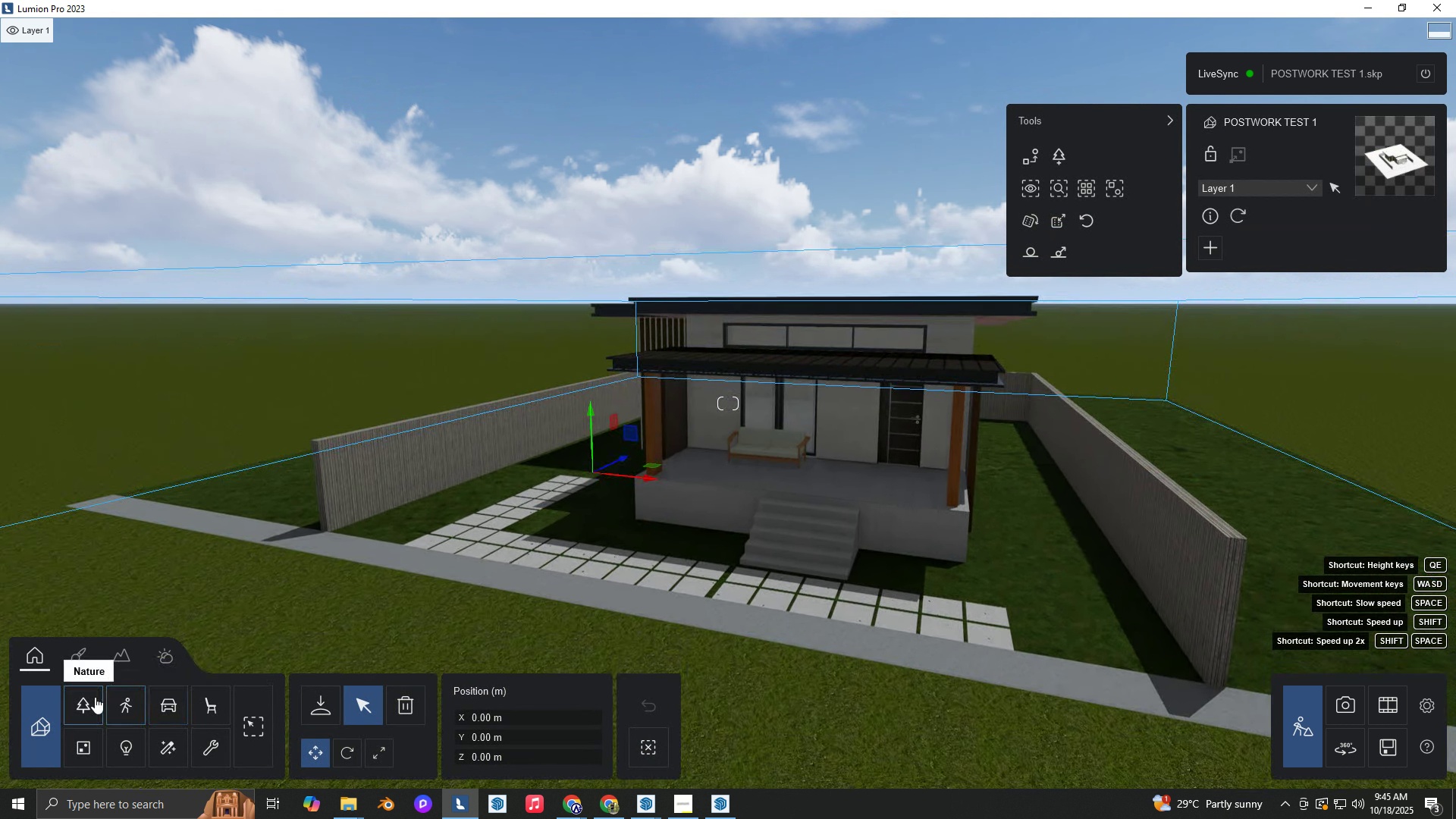 
left_click([93, 698])
 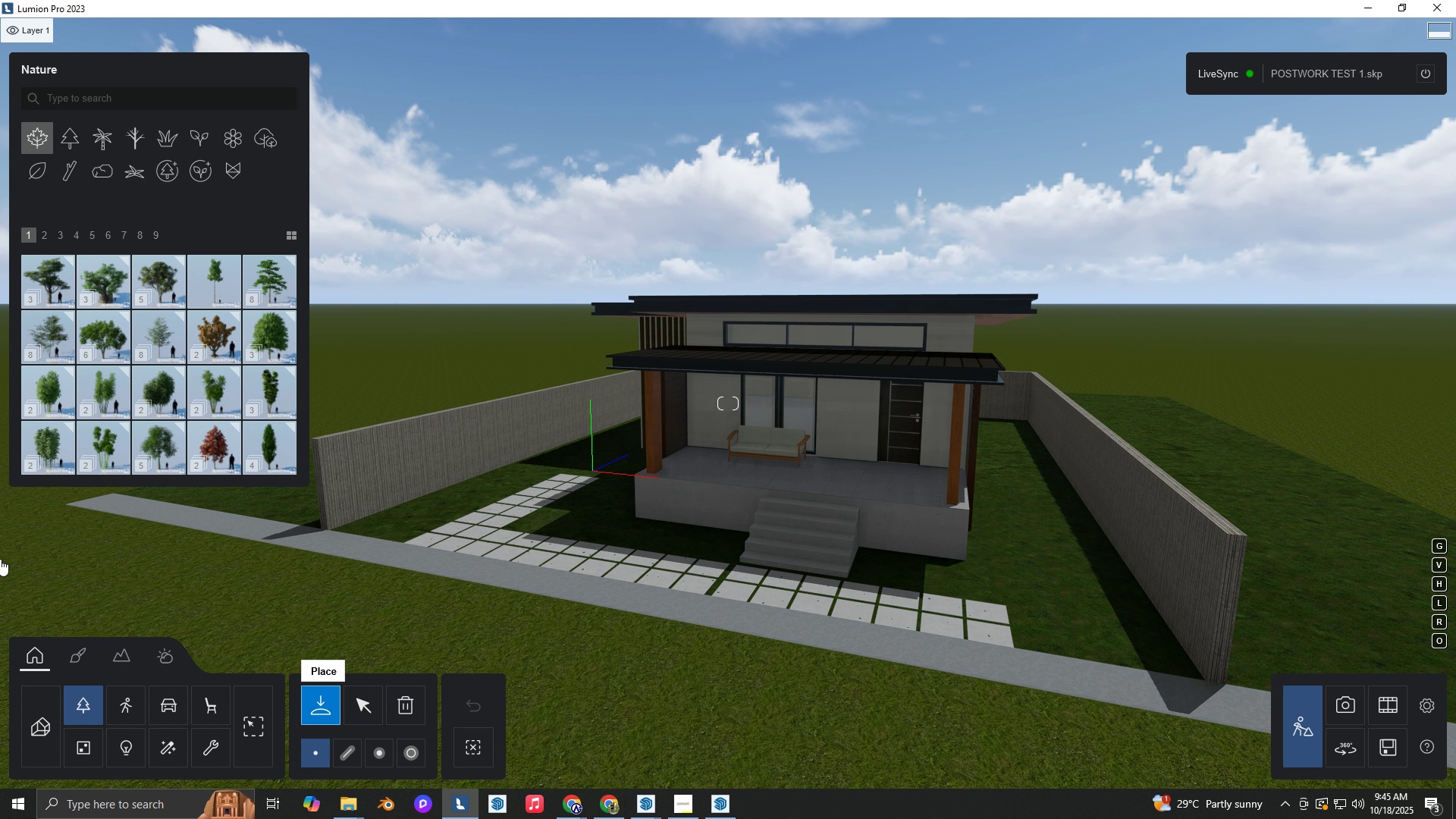 
hold_key(key=Q, duration=1.33)
 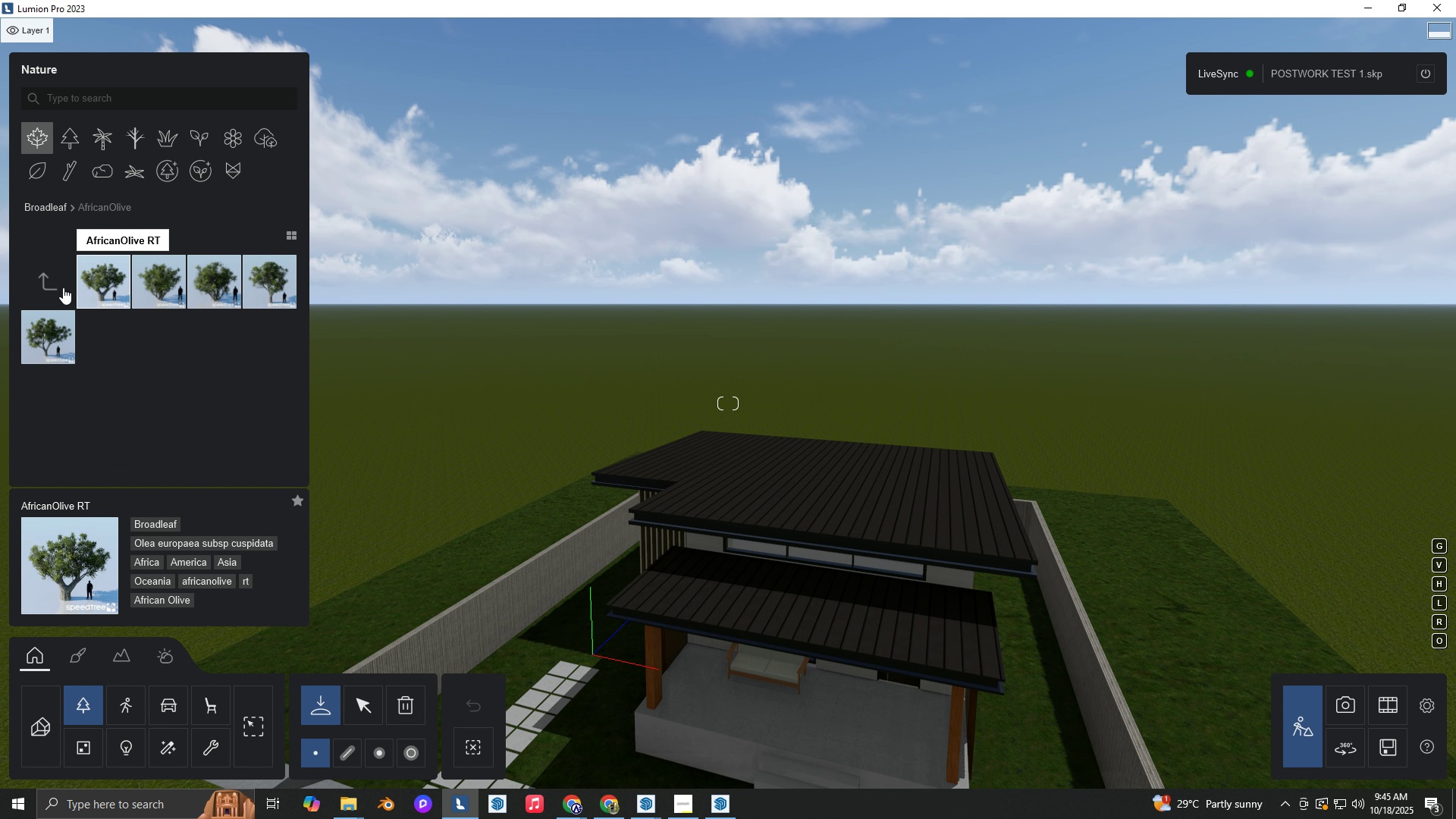 
key(E)
 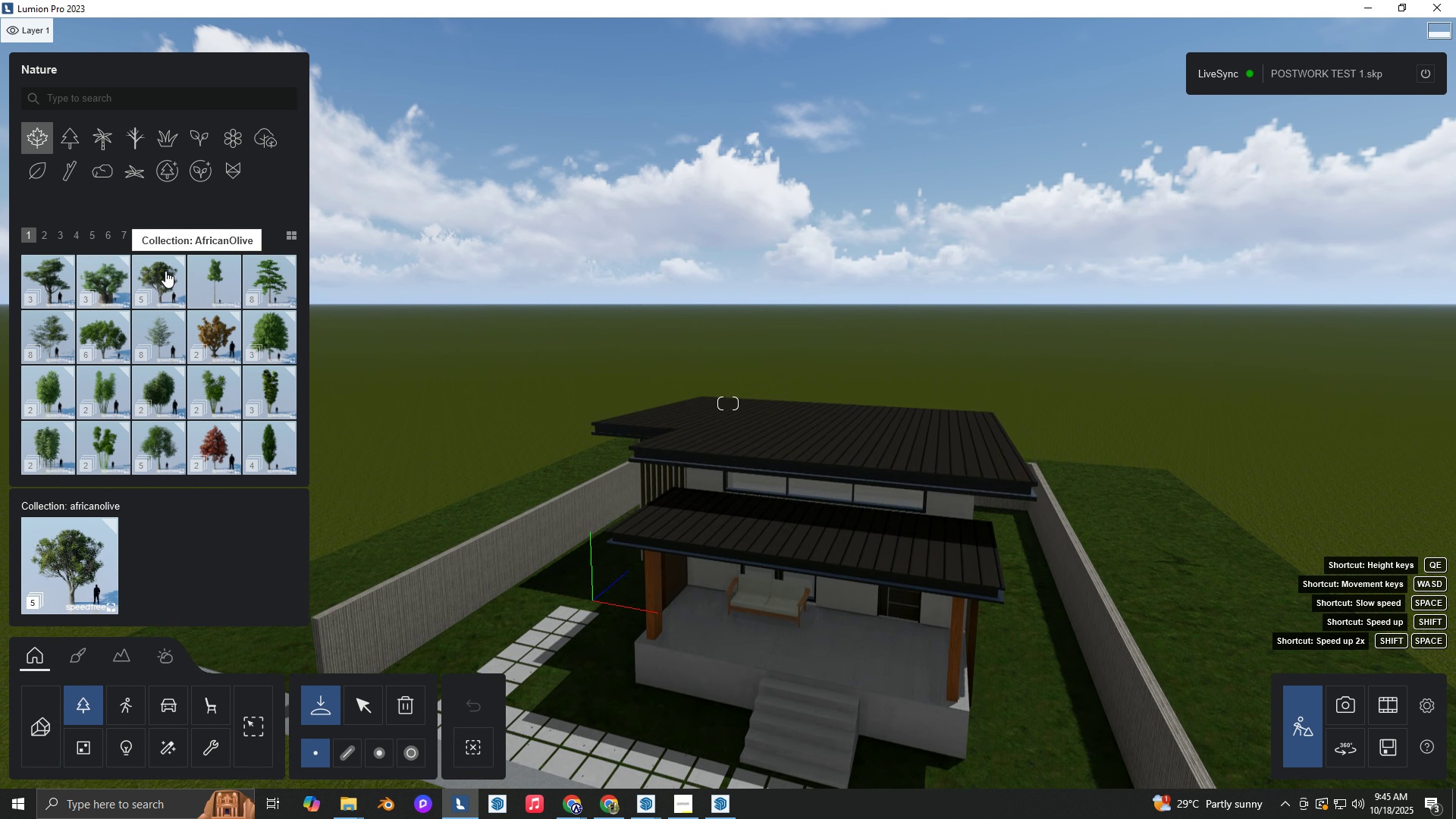 
left_click([165, 271])
 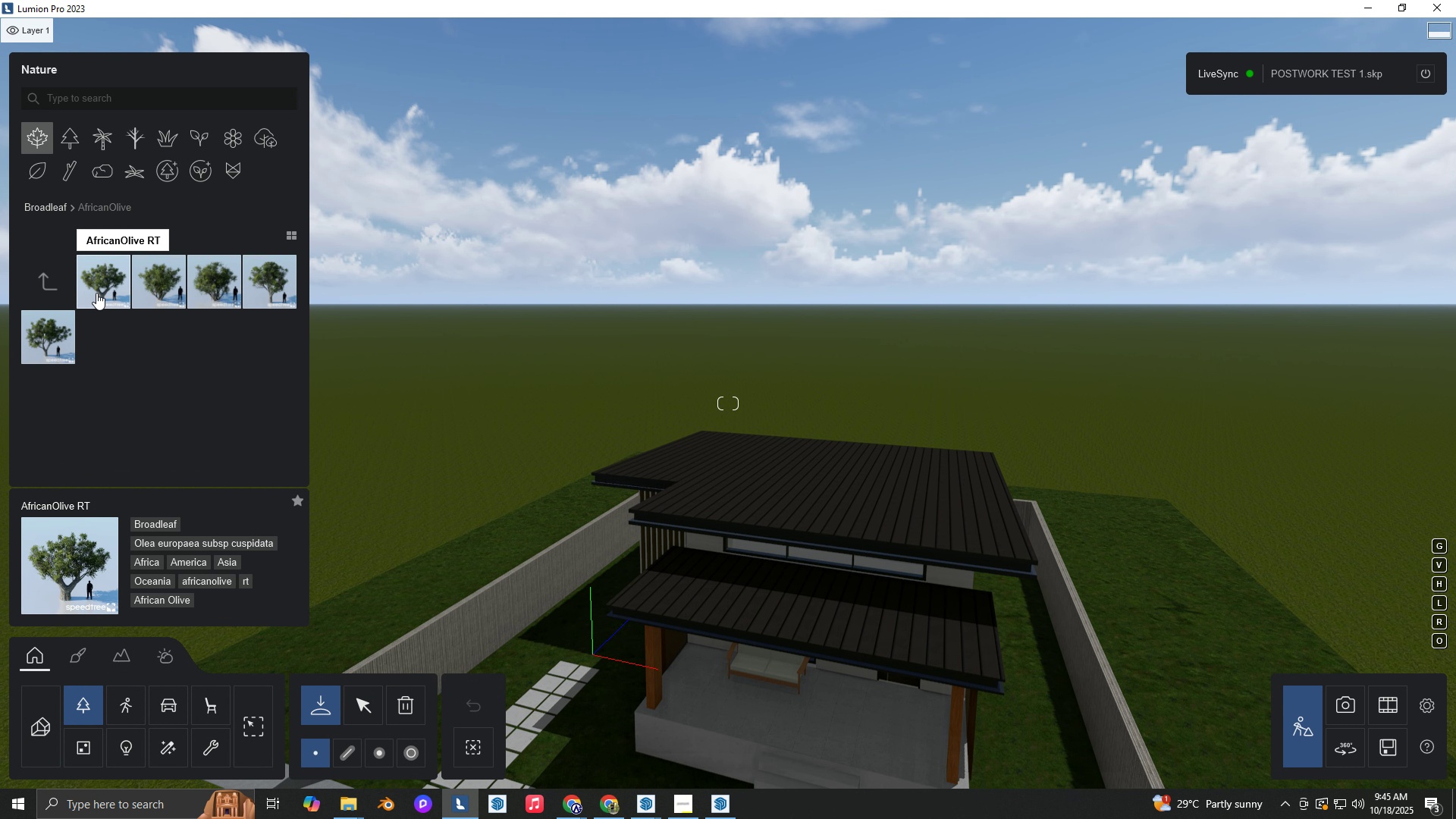 
key(E)
 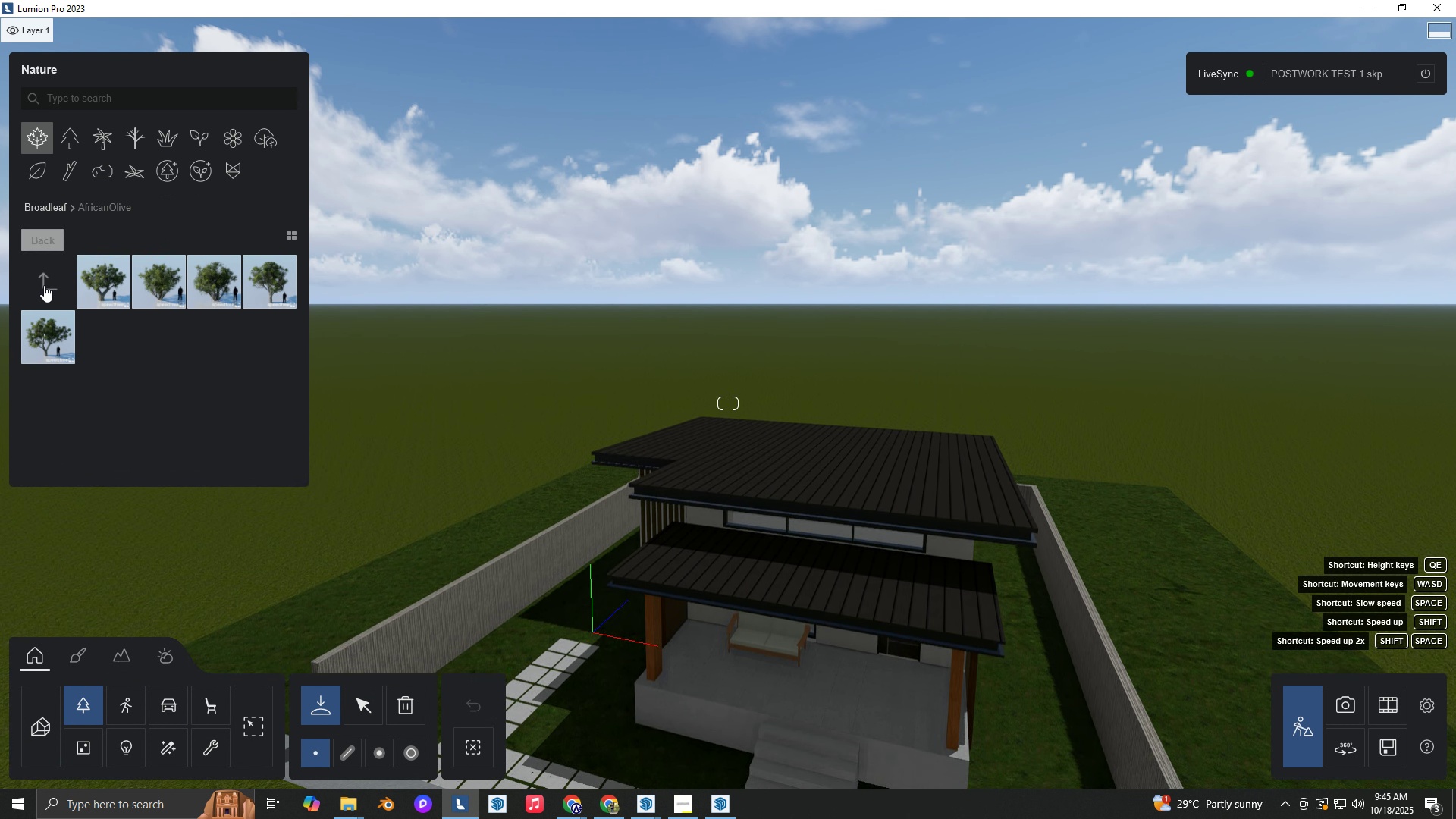 
left_click([44, 285])
 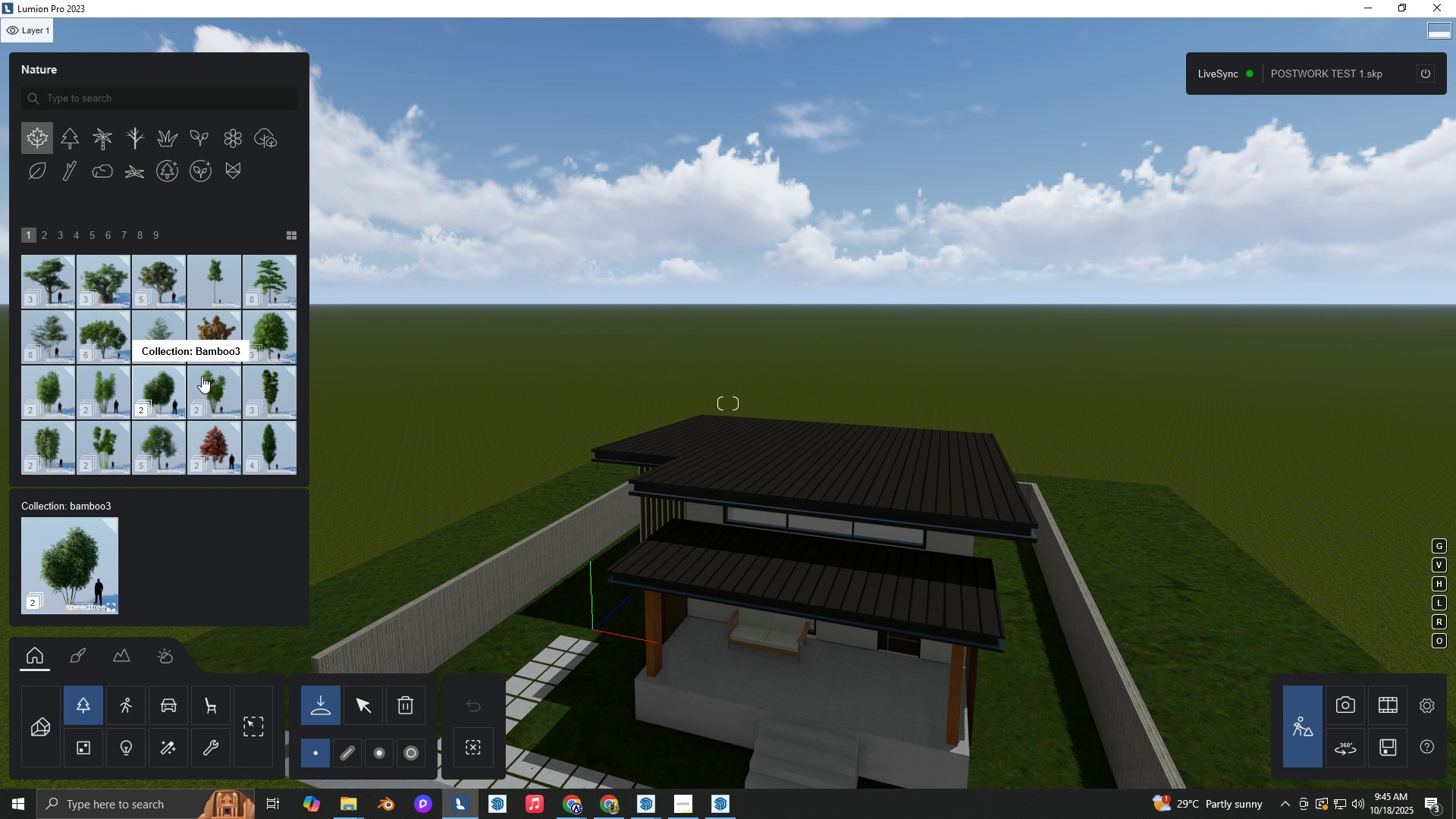 
hold_key(key=W, duration=1.32)
 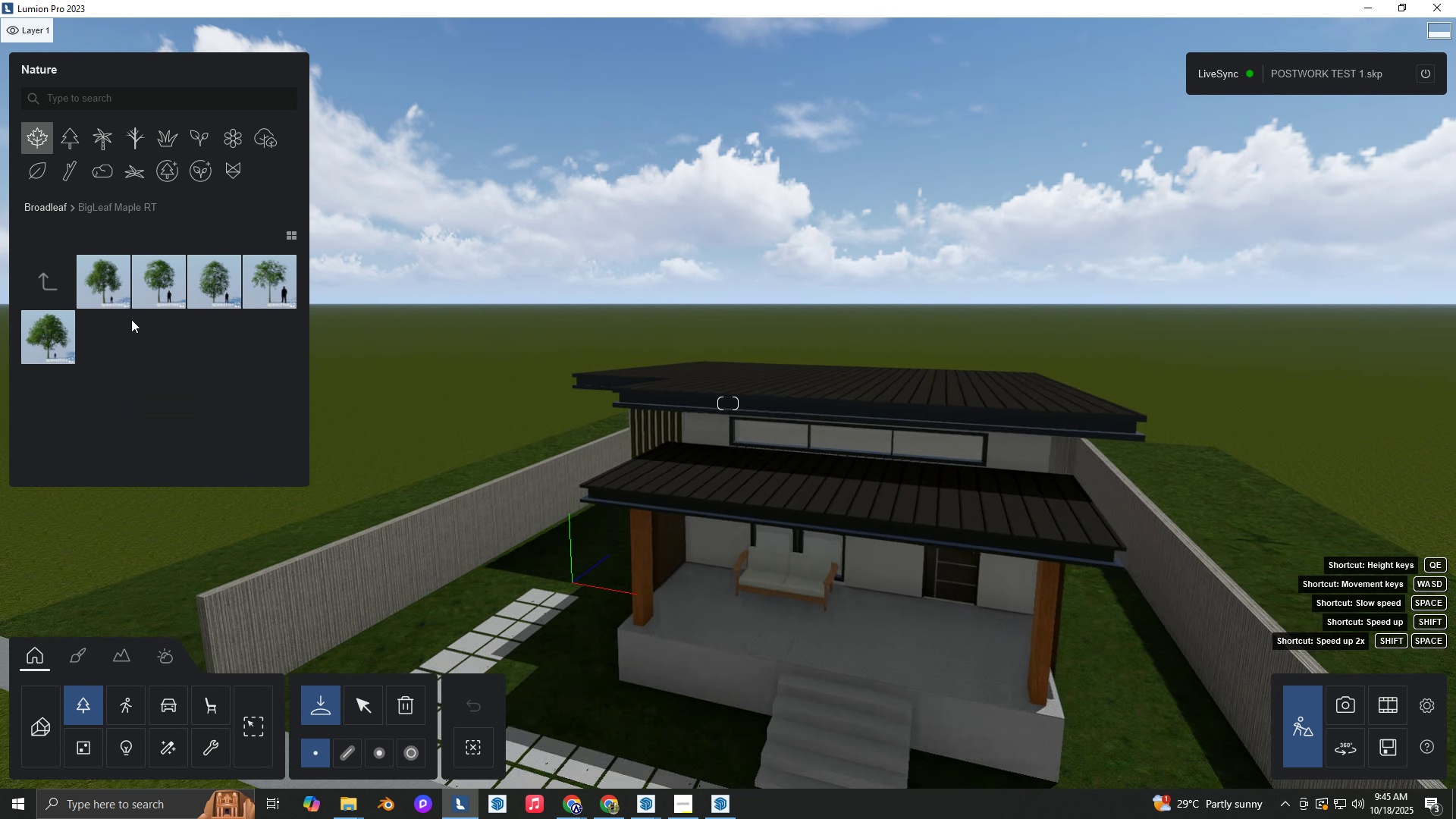 
key(E)
 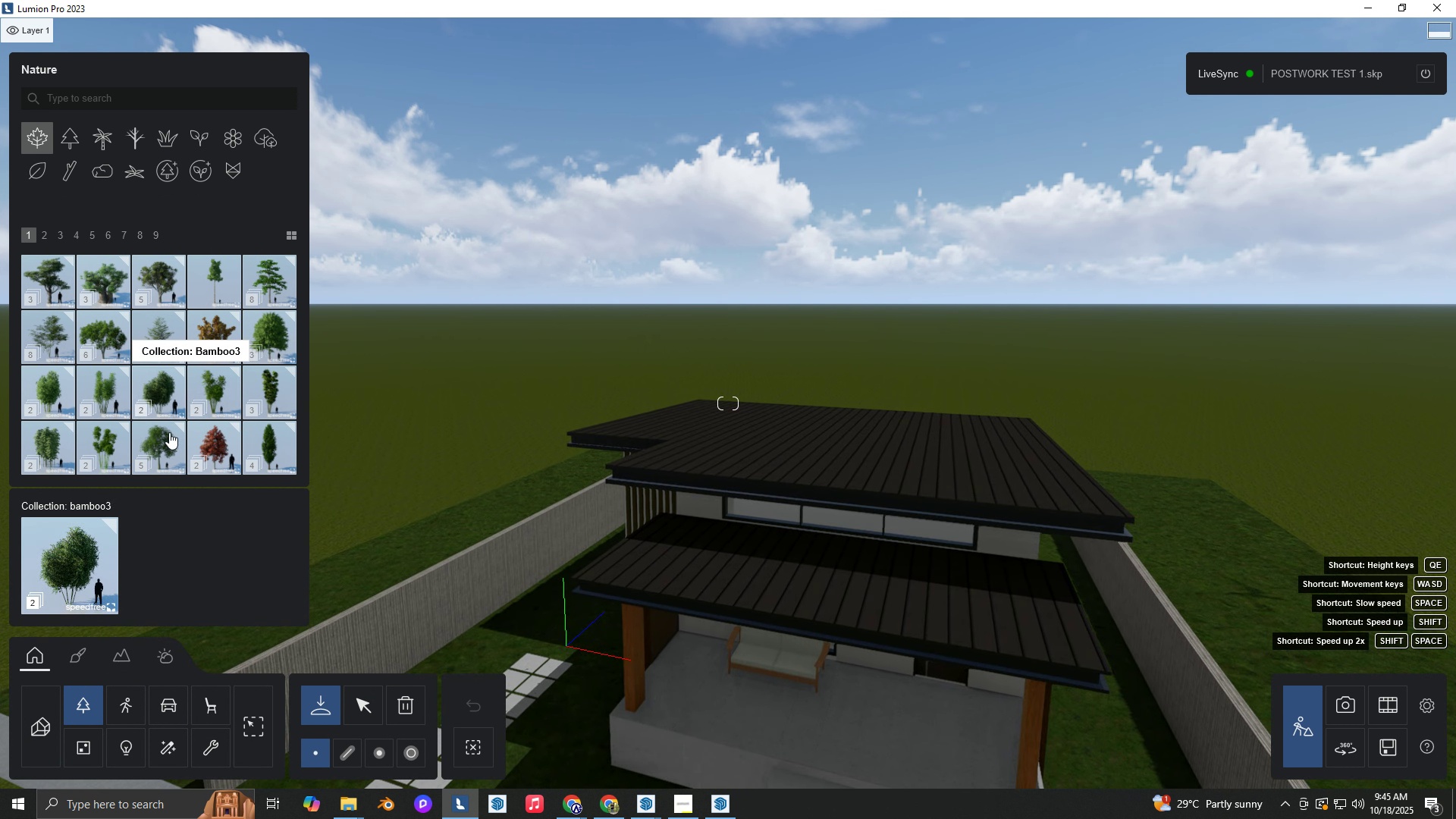 
hold_key(key=E, duration=0.46)
 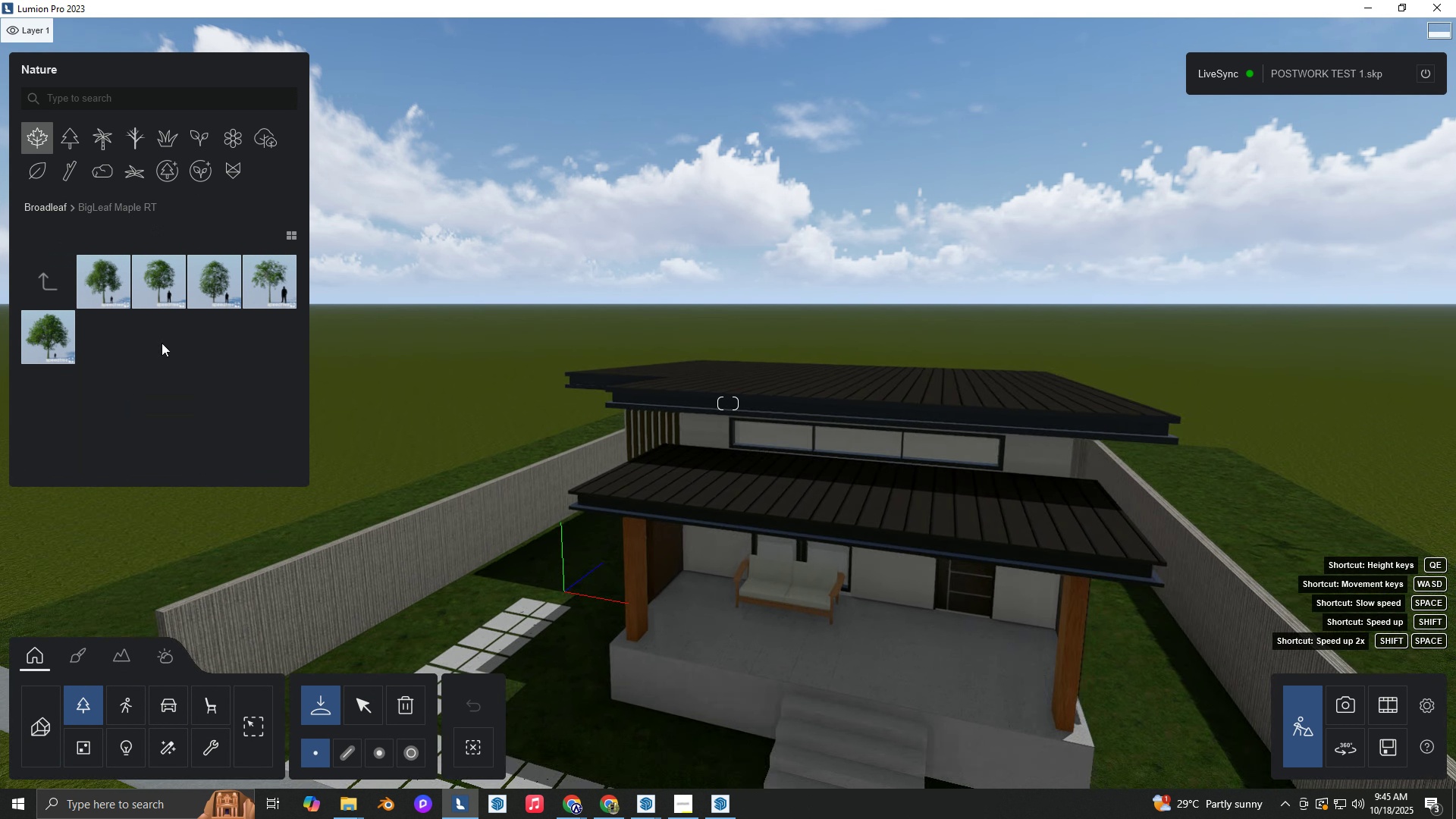 
left_click([162, 447])
 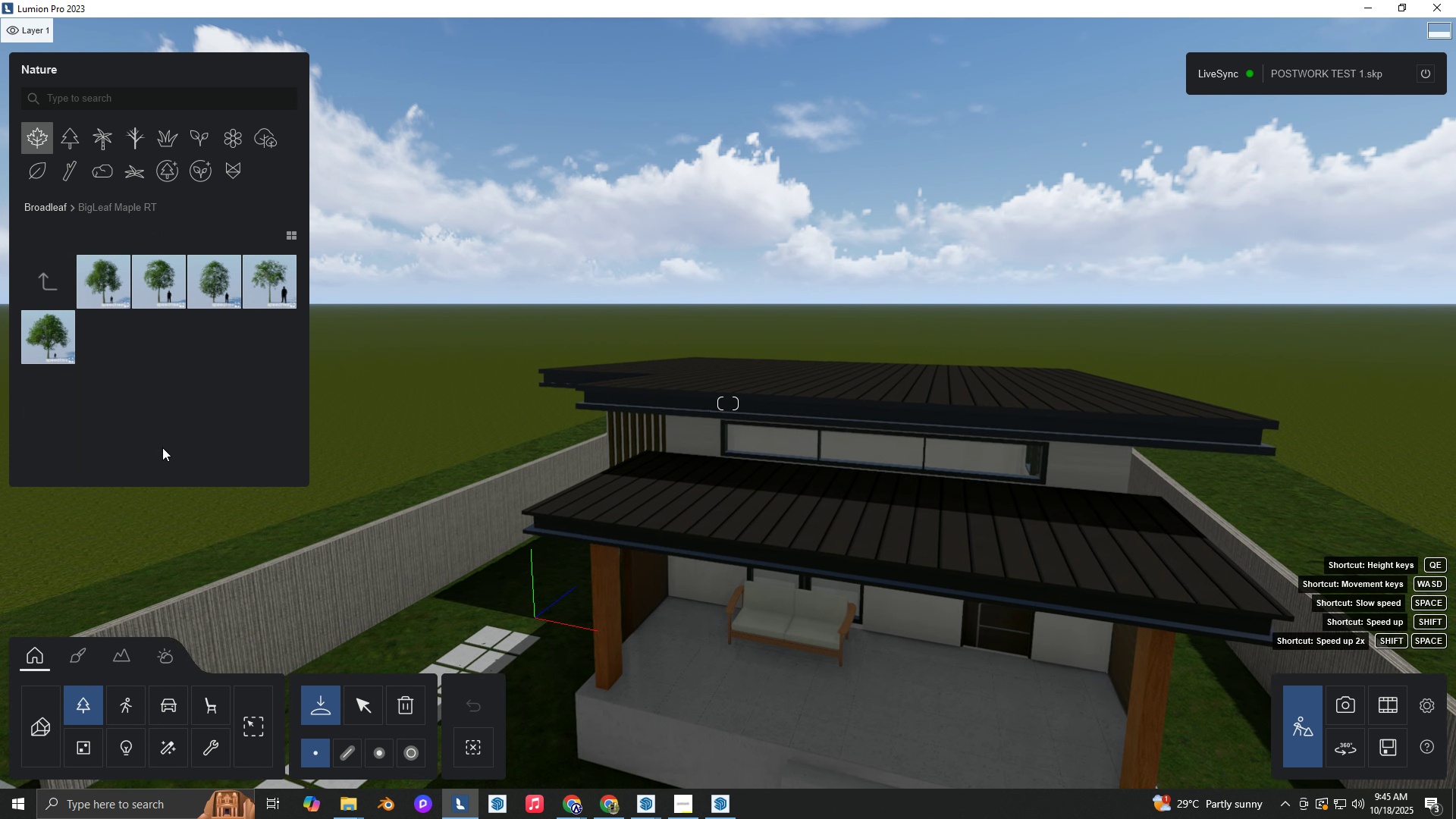 
hold_key(key=S, duration=0.59)
 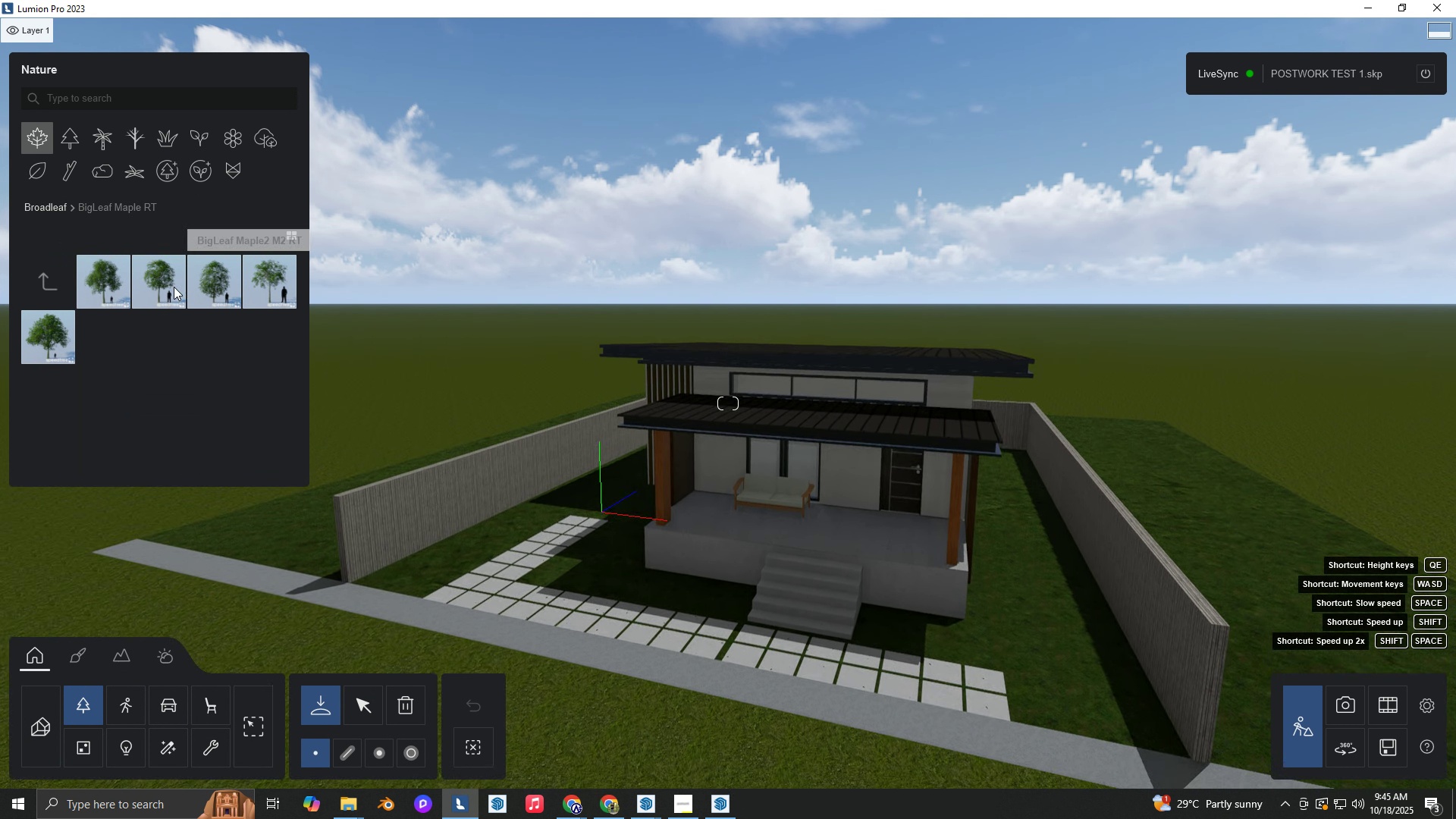 
hold_key(key=A, duration=0.42)
 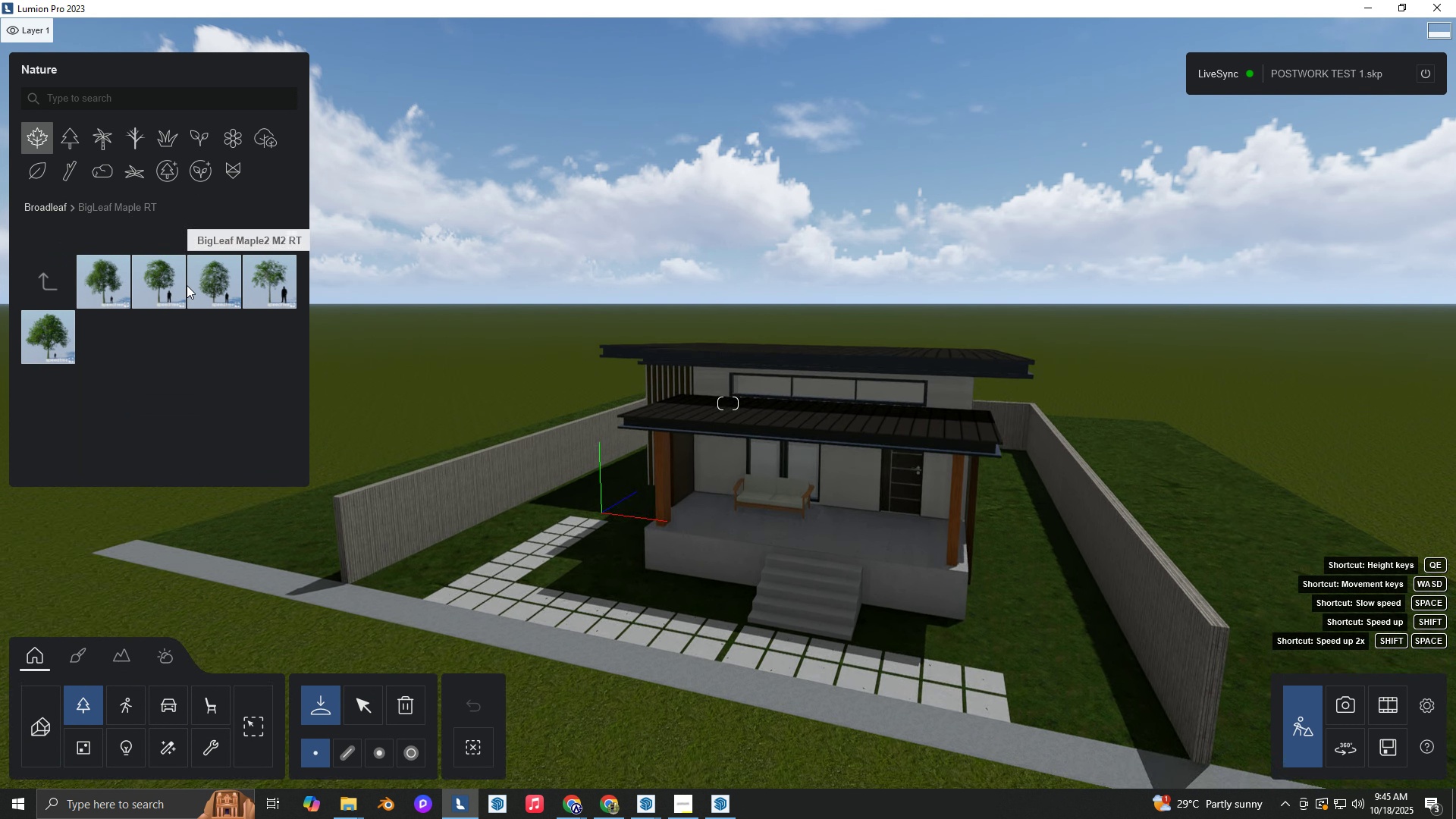 
hold_key(key=D, duration=0.35)
 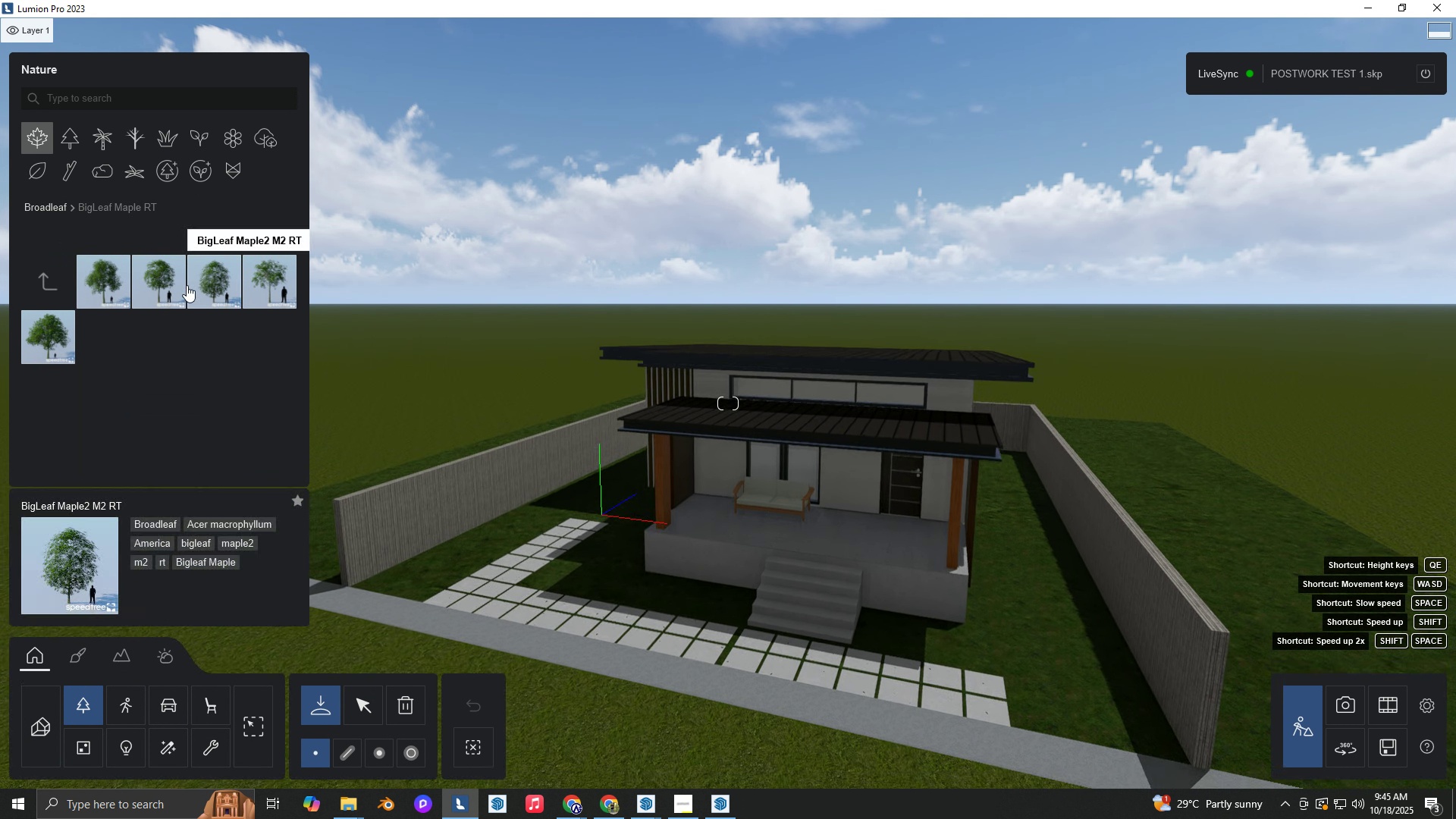 
hold_key(key=ShiftLeft, duration=0.3)
 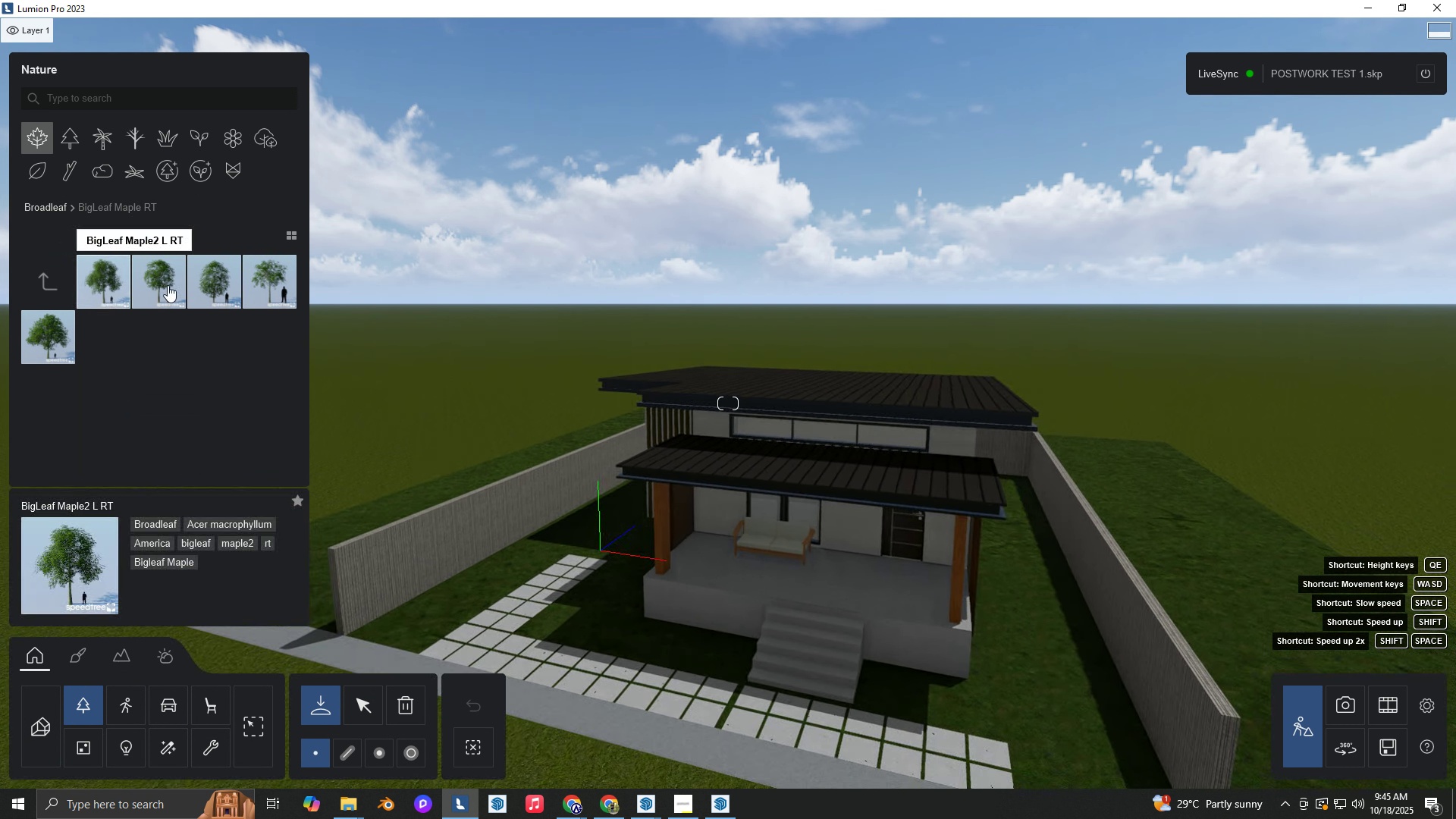 
key(E)
 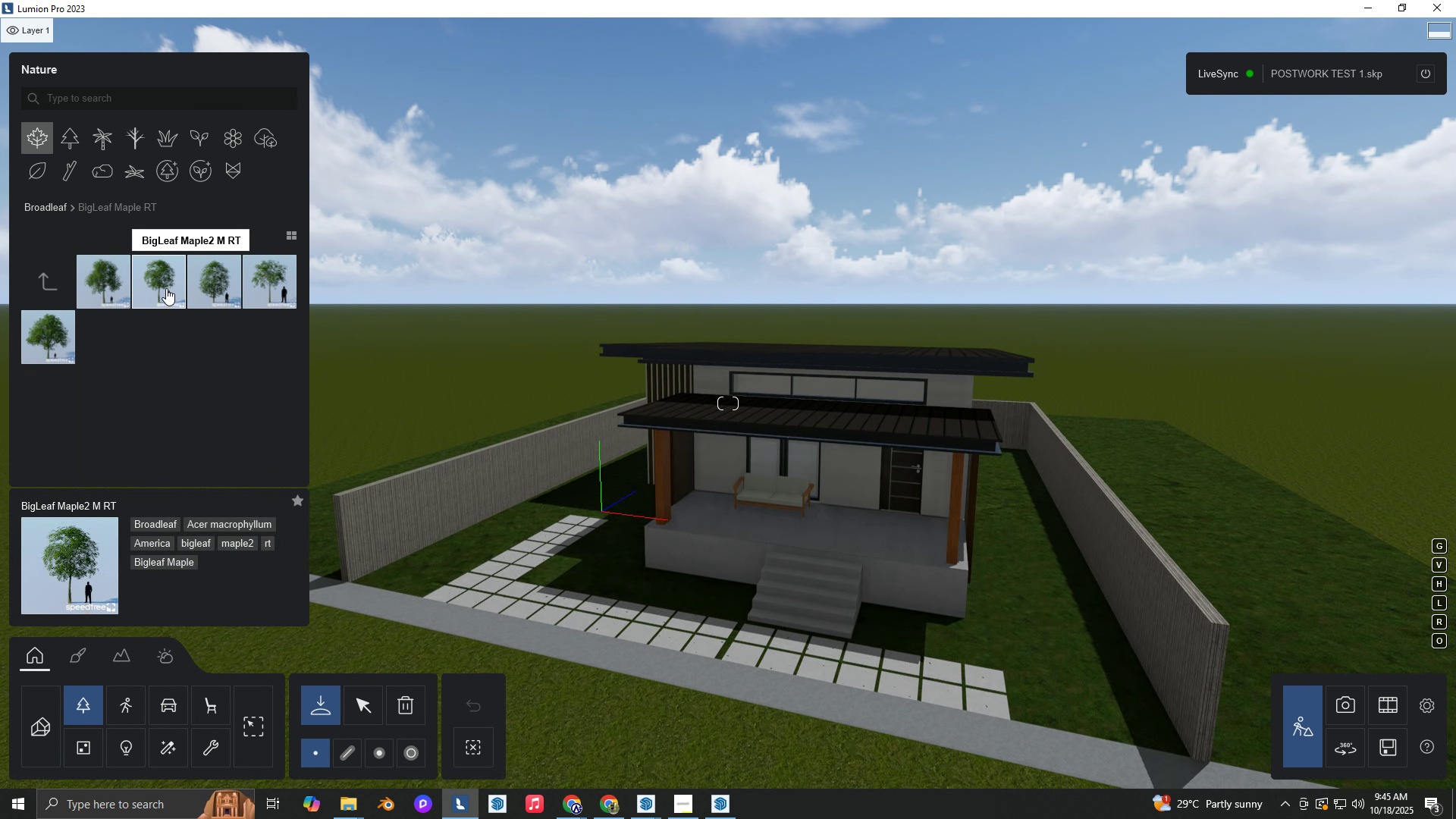 
left_click([166, 288])
 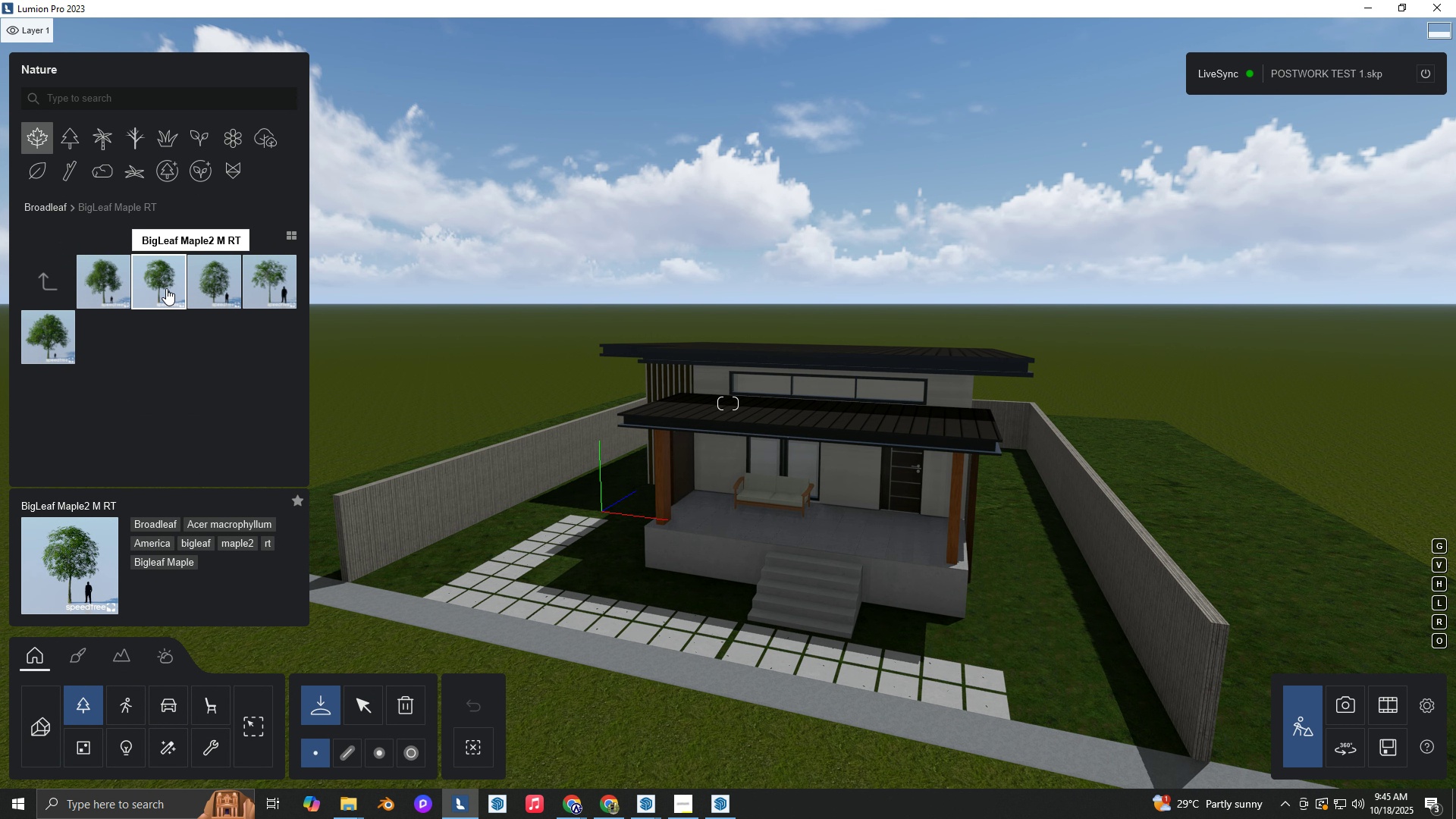 
key(W)
 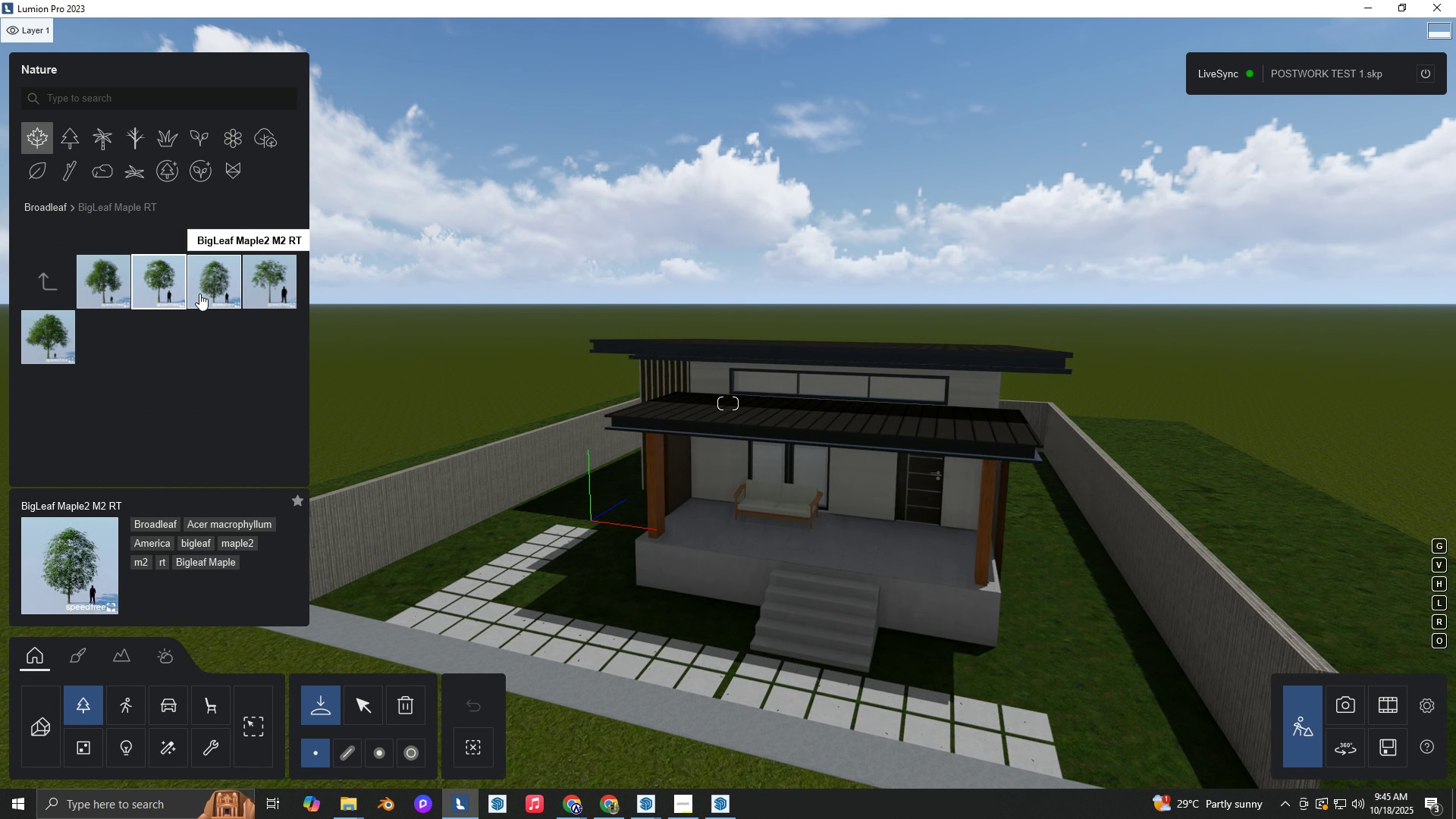 
left_click([199, 293])
 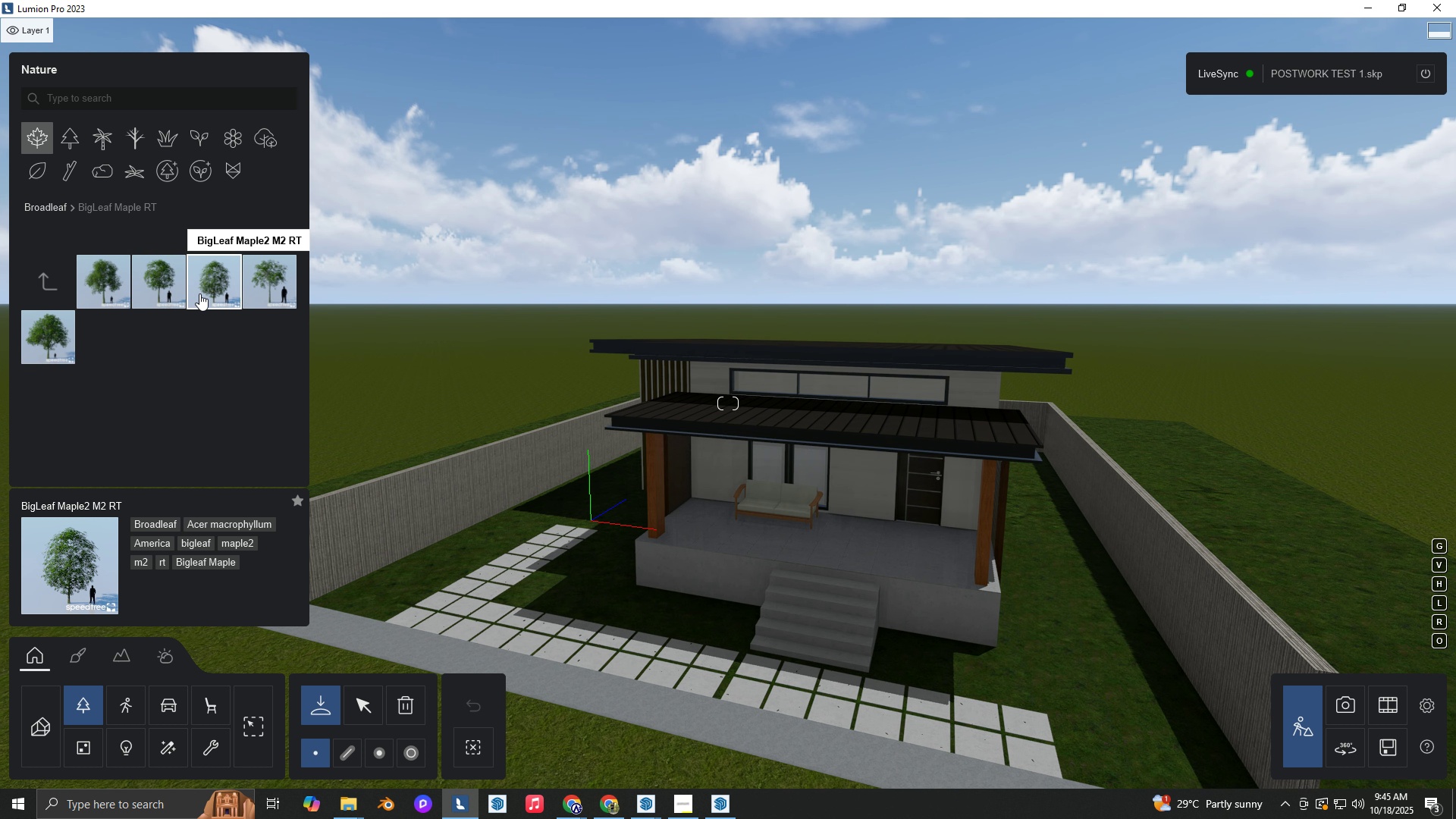 
key(W)
 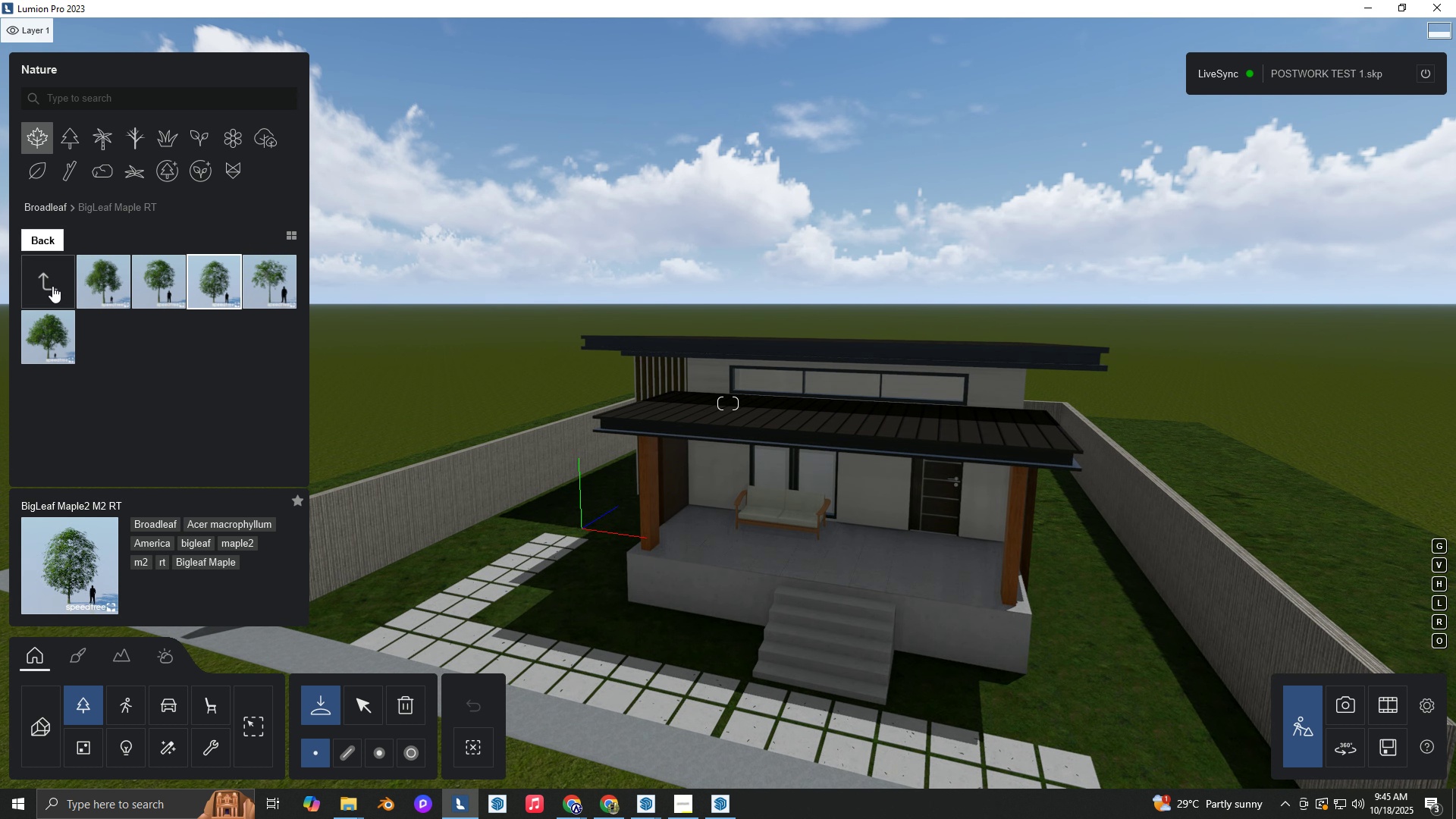 
left_click([52, 286])
 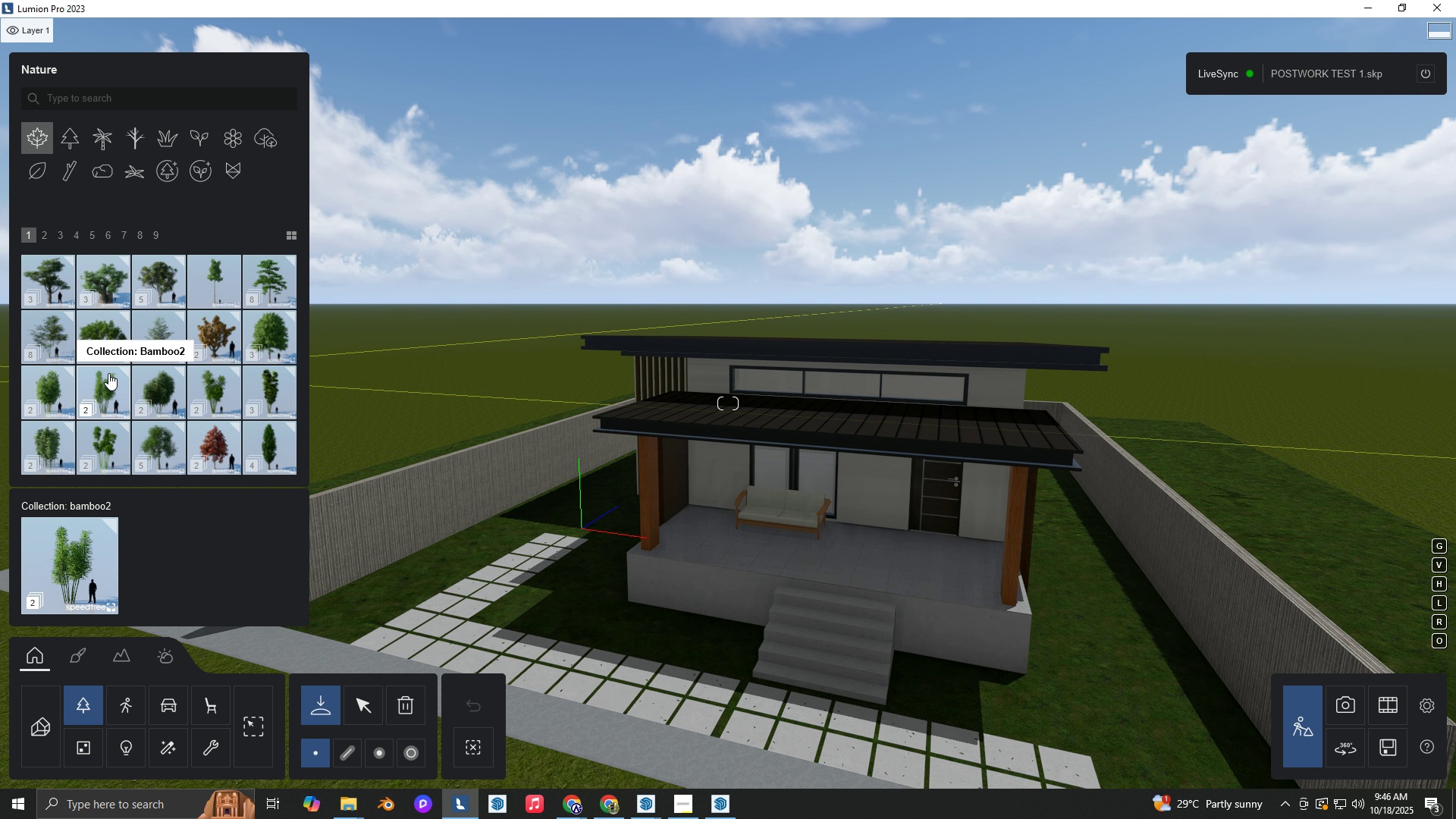 
hold_key(key=W, duration=0.3)
 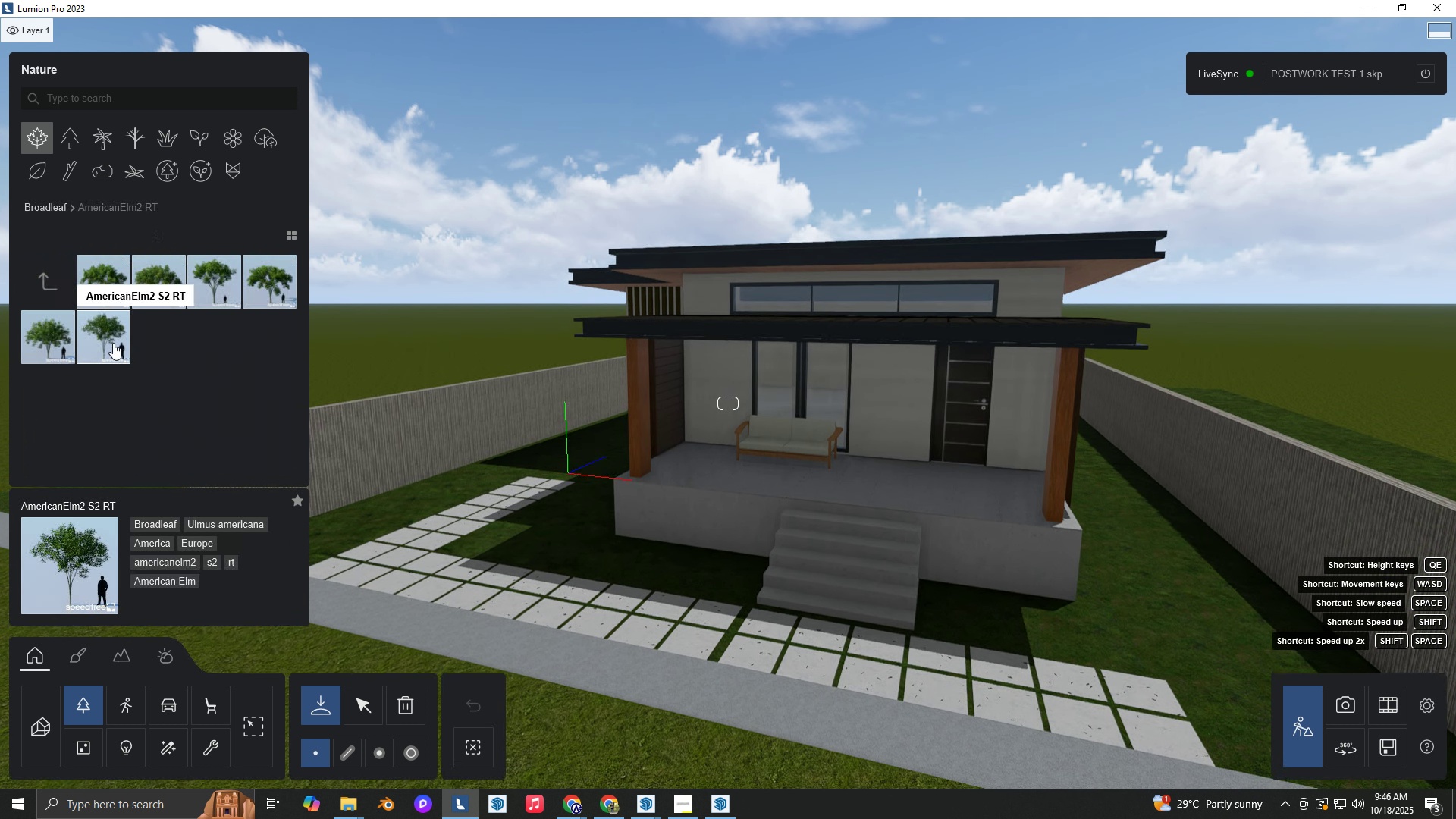 
hold_key(key=E, duration=0.35)
 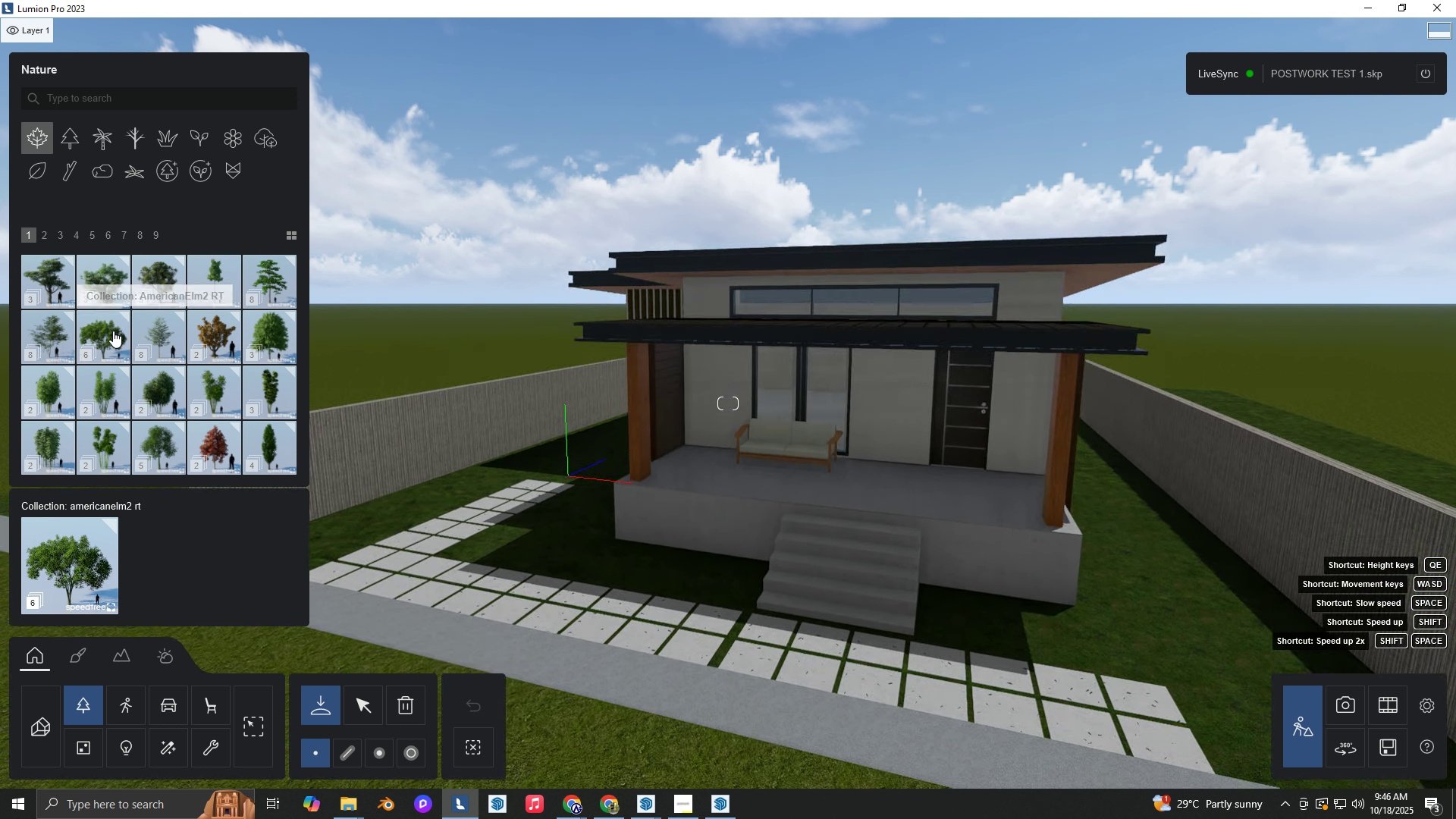 
left_click([113, 331])
 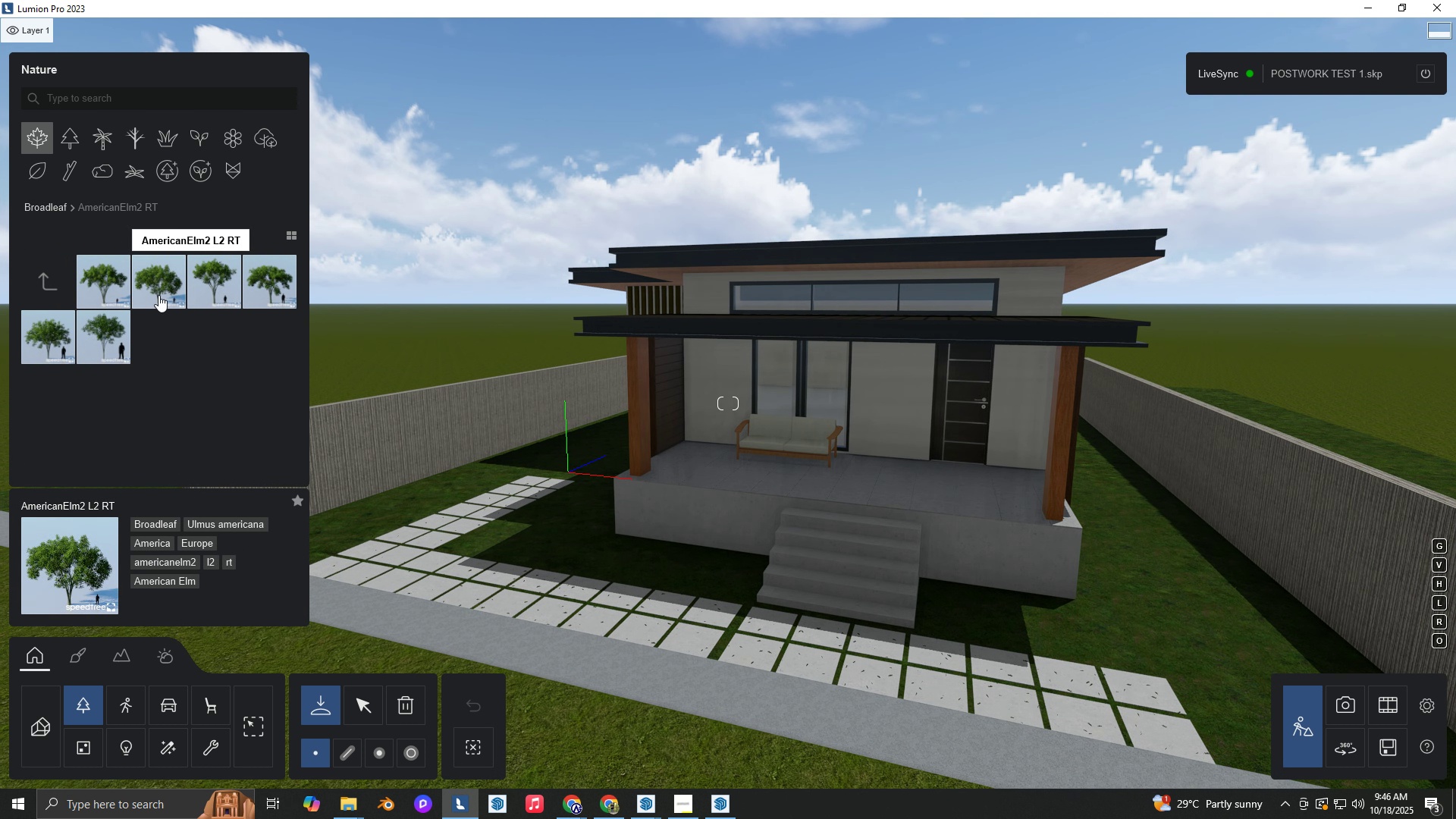 
left_click([158, 295])
 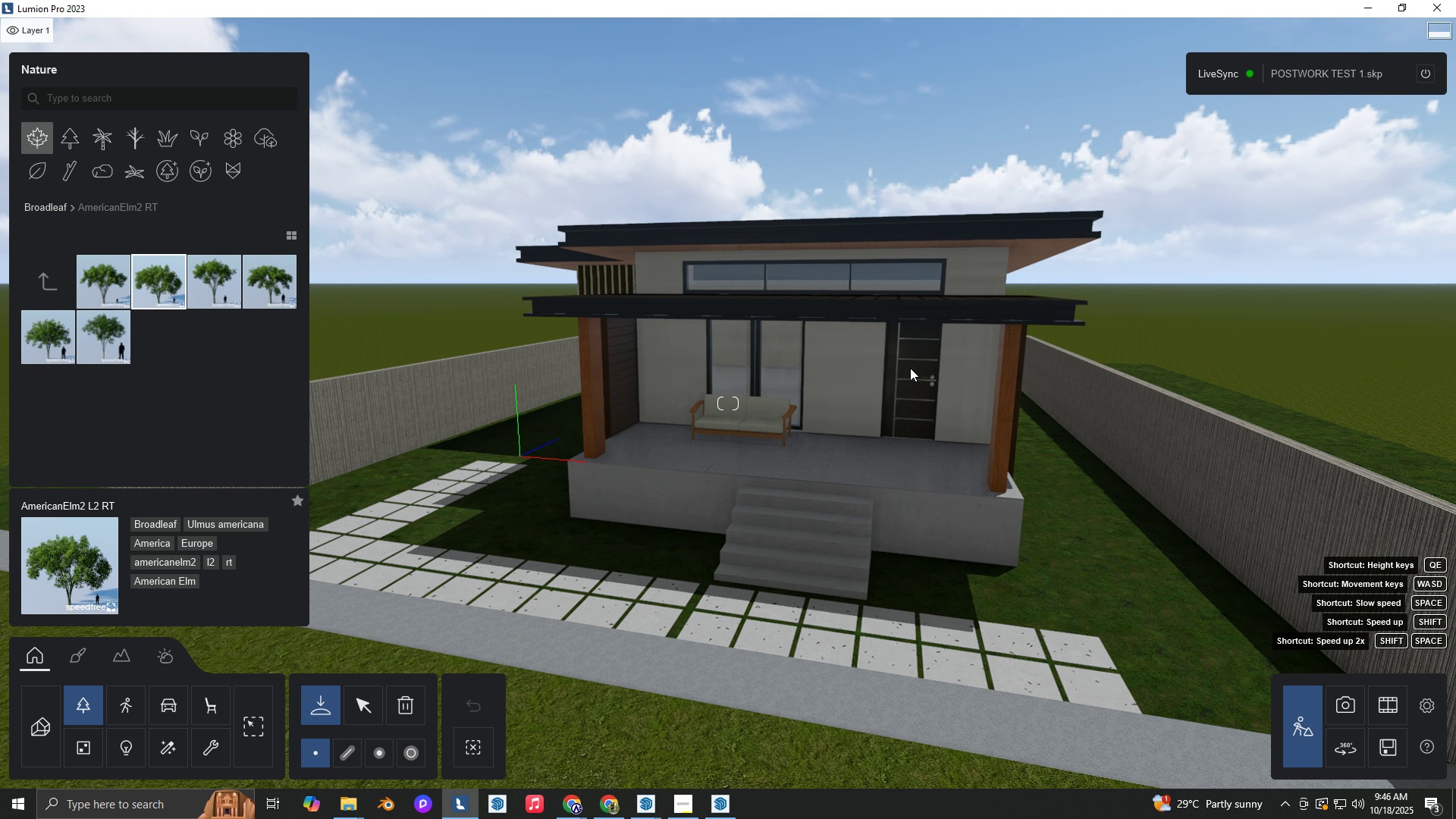 
hold_key(key=A, duration=0.39)
 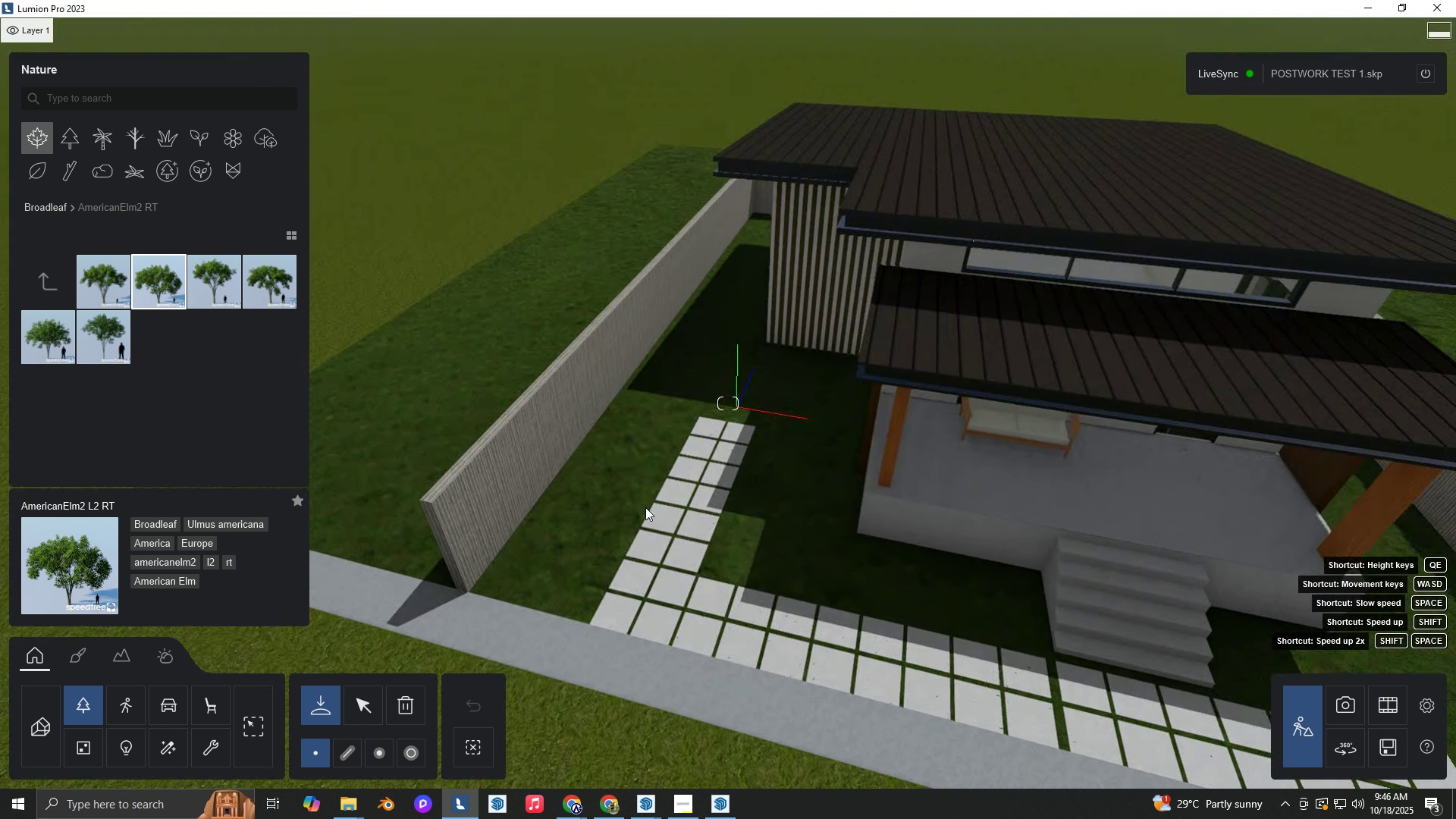 
hold_key(key=ShiftLeft, duration=1.62)
 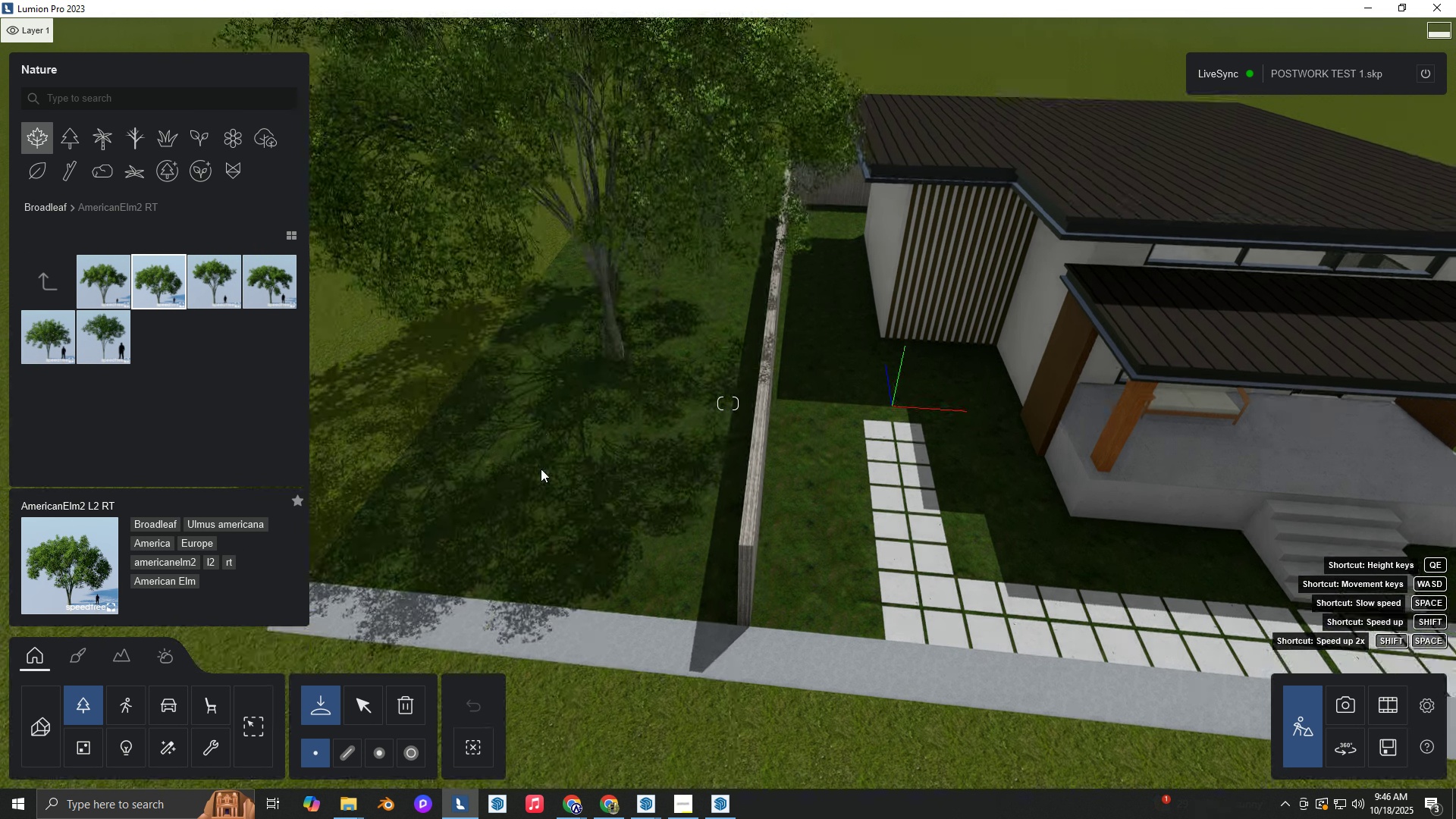 
hold_key(key=Q, duration=0.33)
 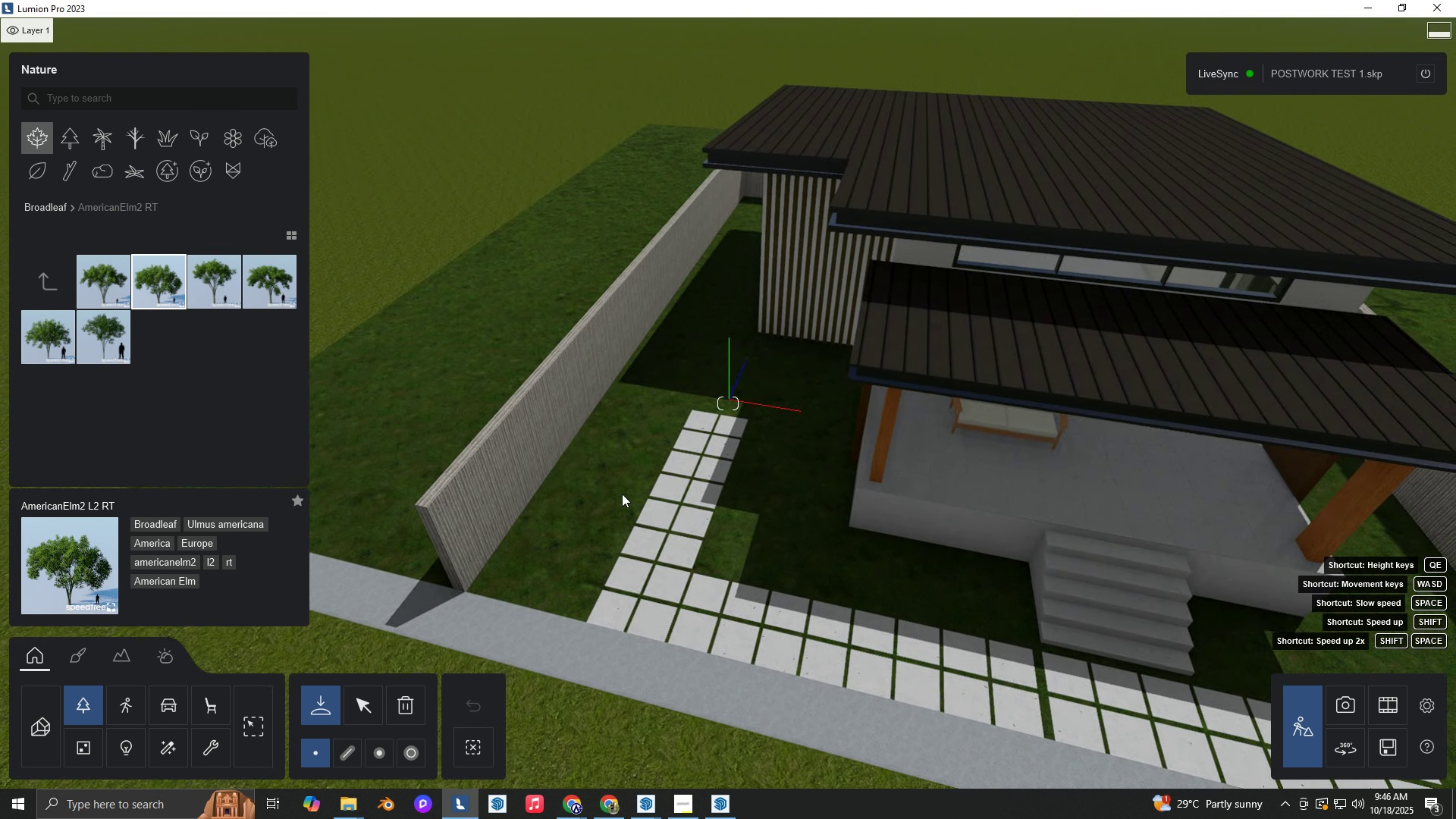 
hold_key(key=A, duration=0.33)
 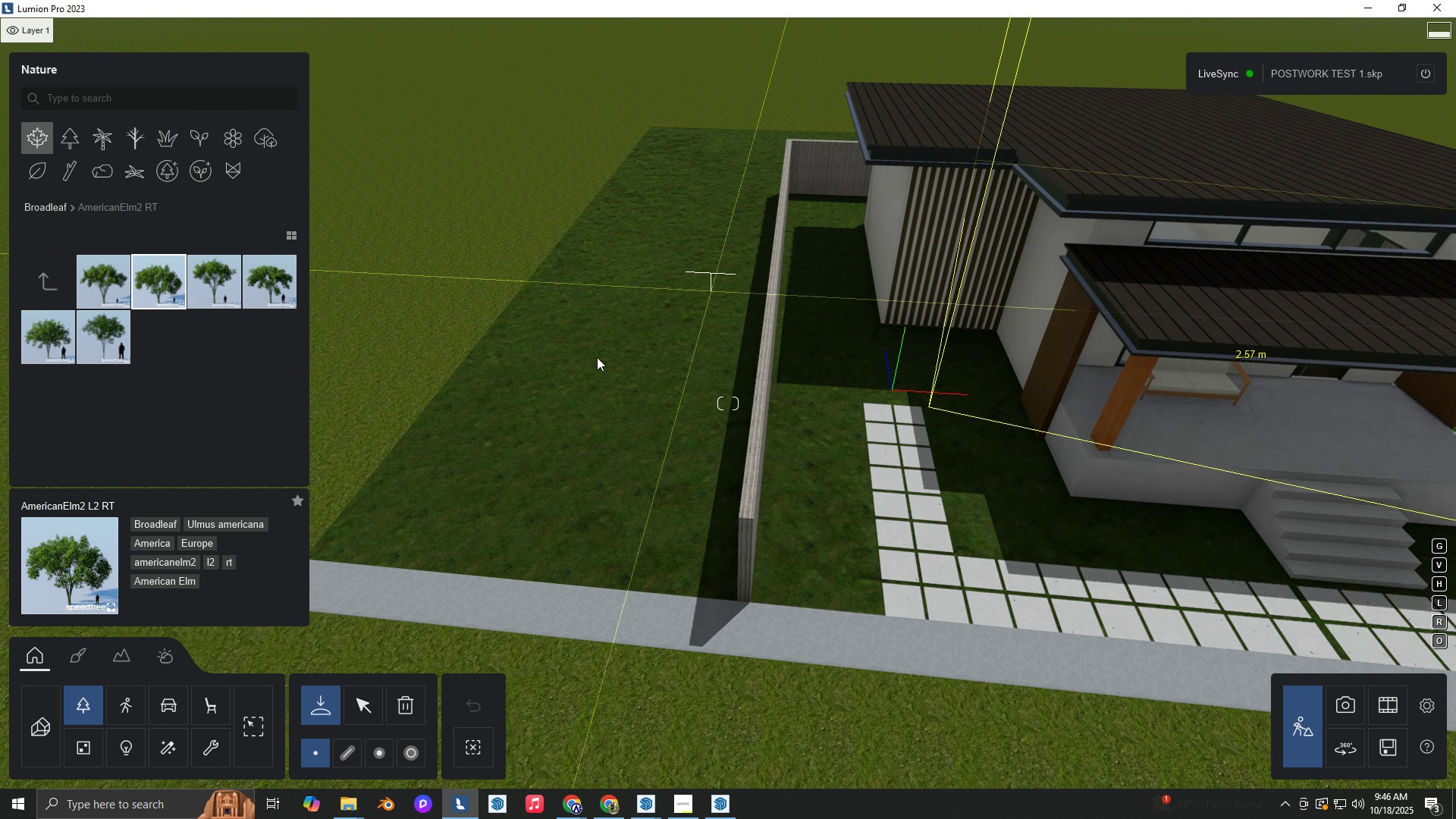 
hold_key(key=Q, duration=0.53)
 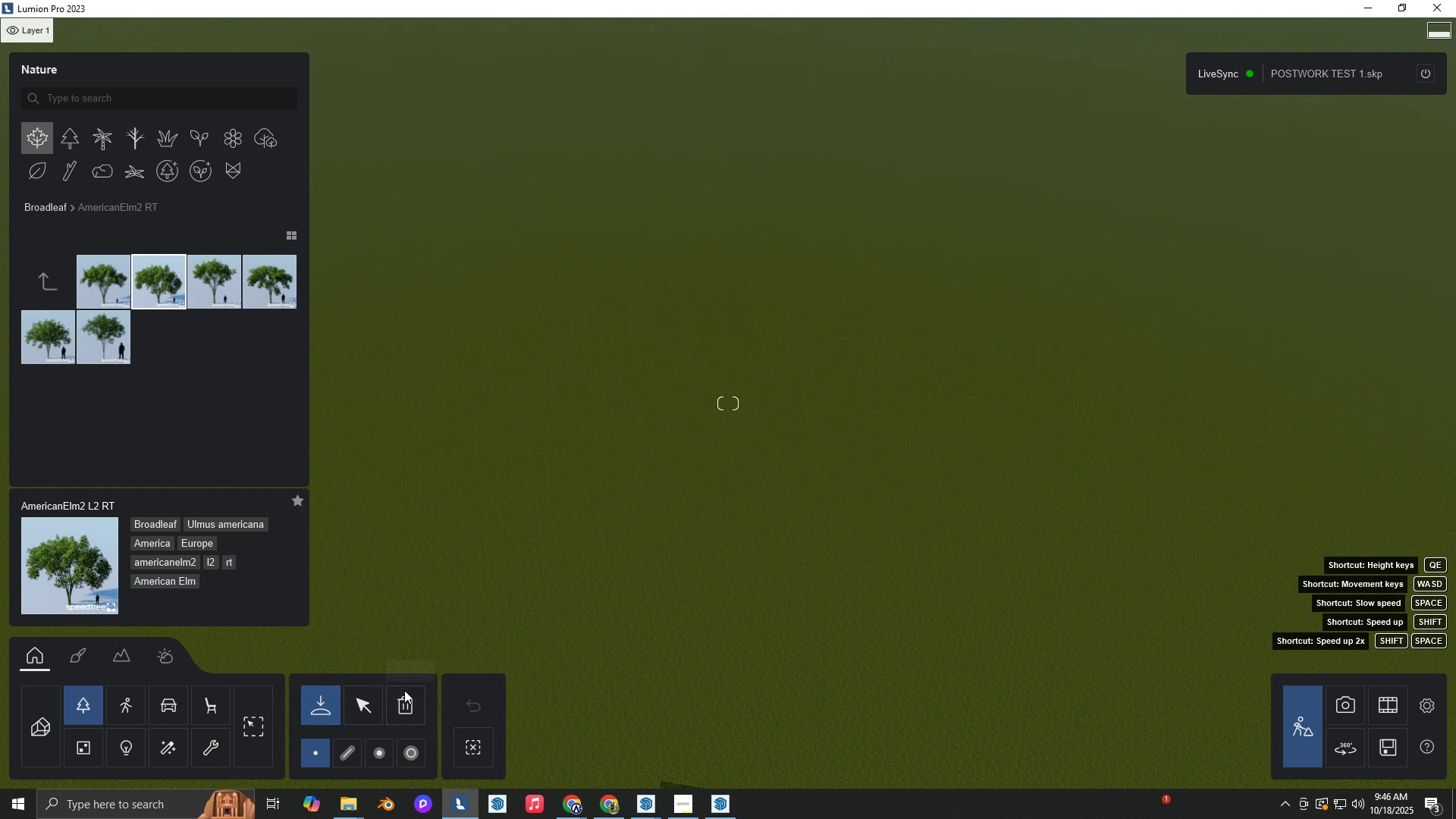 
hold_key(key=Space, duration=0.62)
 